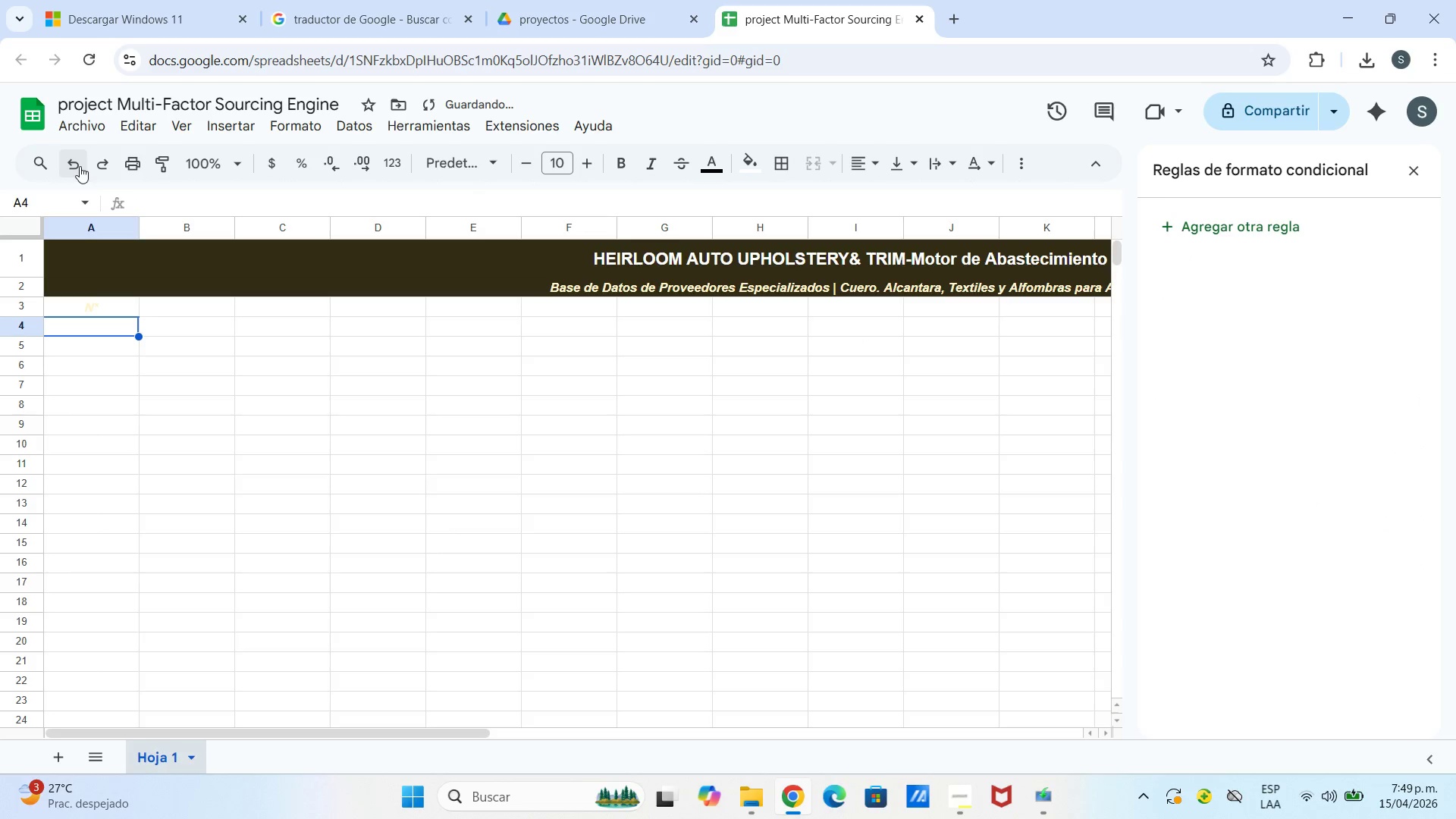 
left_click([80, 166])
 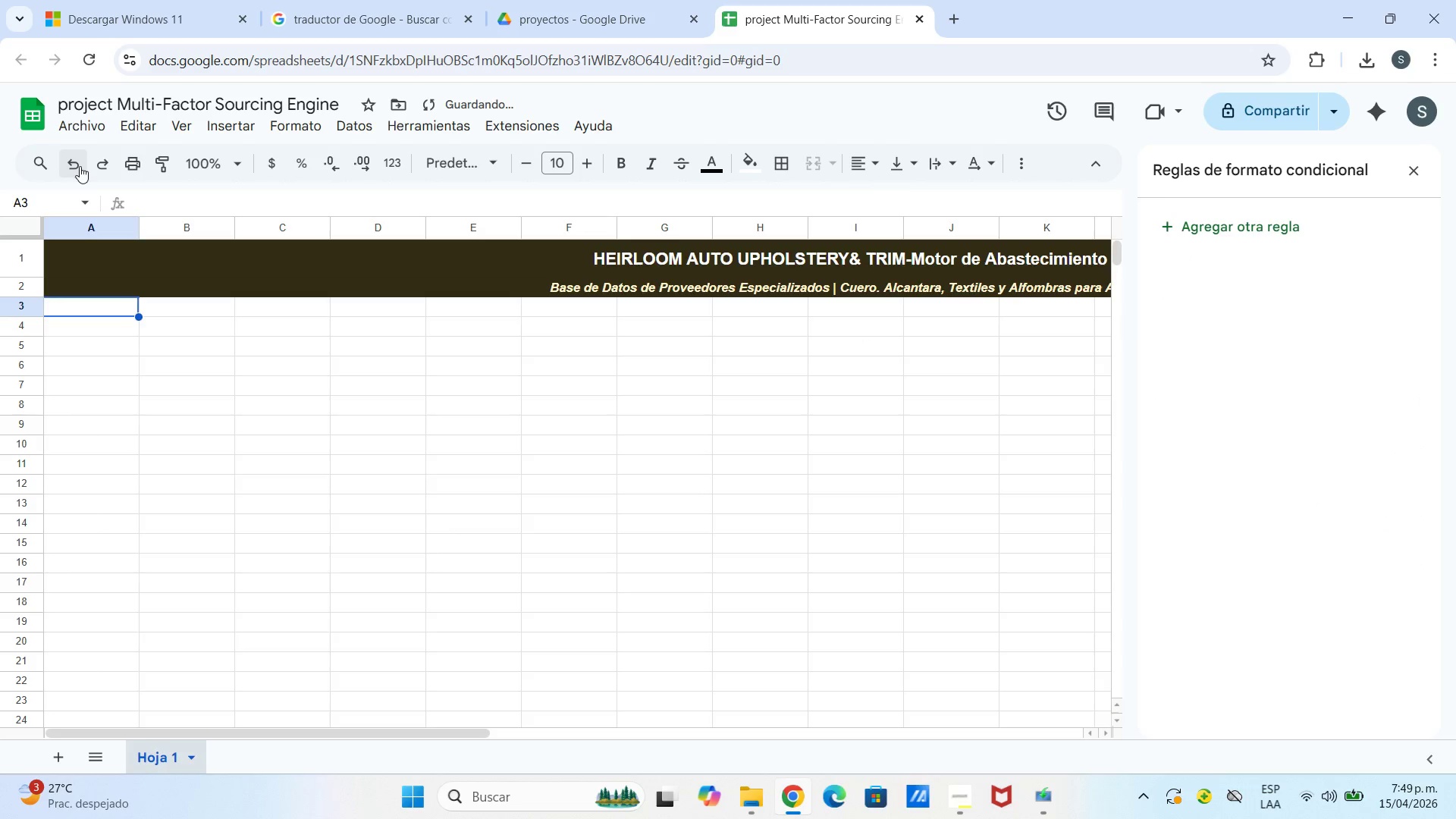 
double_click([80, 166])
 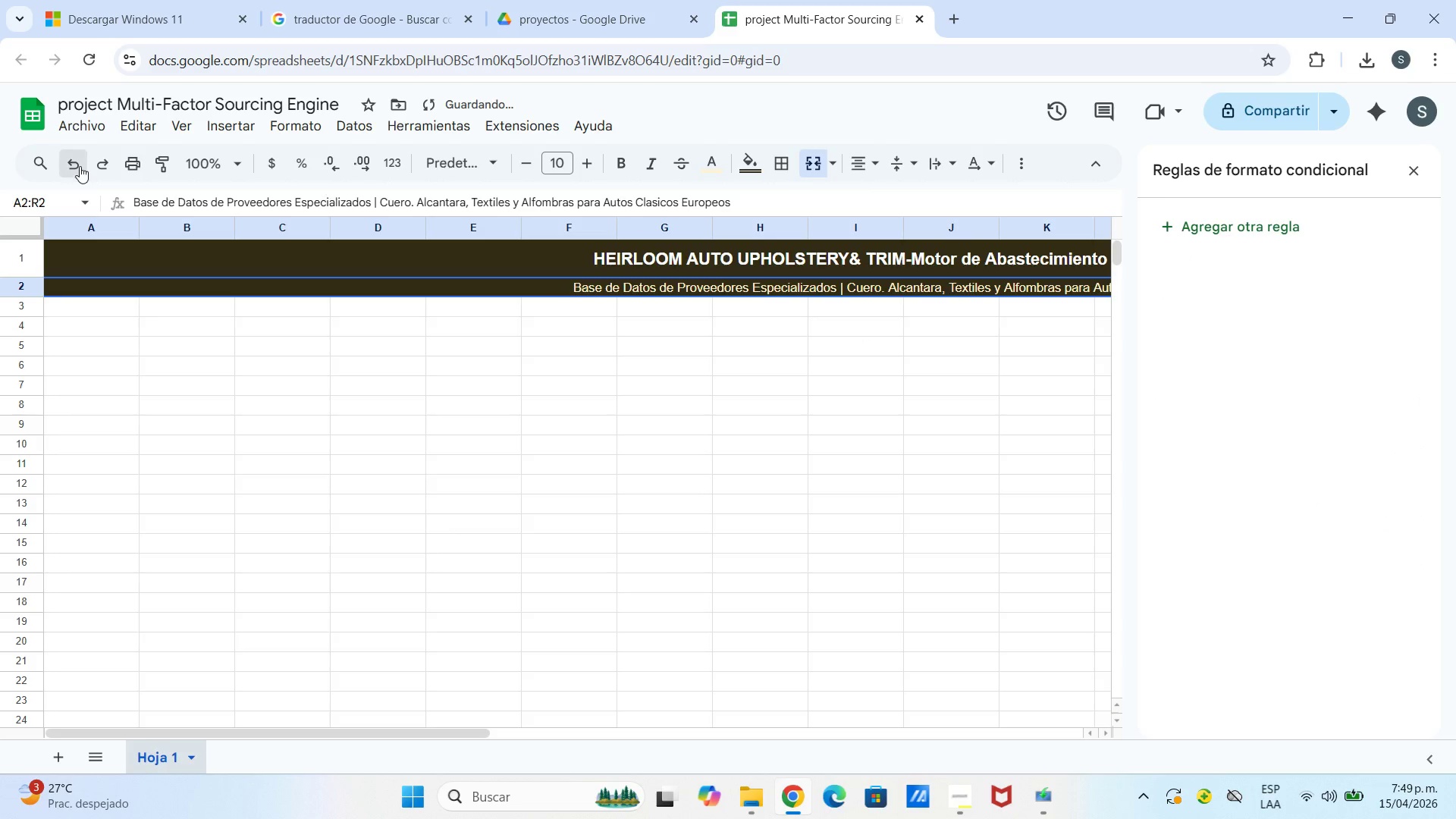 
double_click([80, 166])
 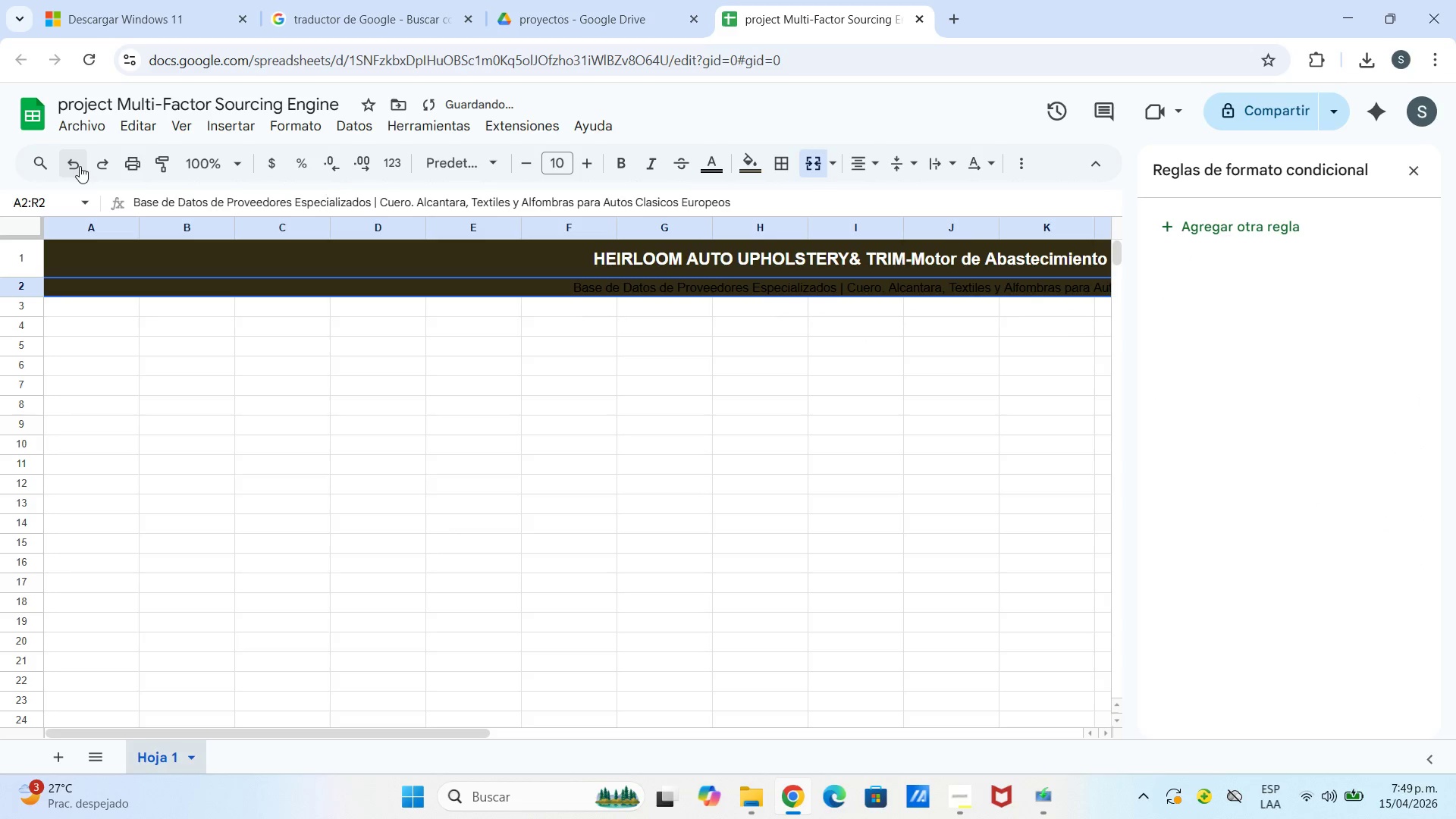 
triple_click([80, 166])
 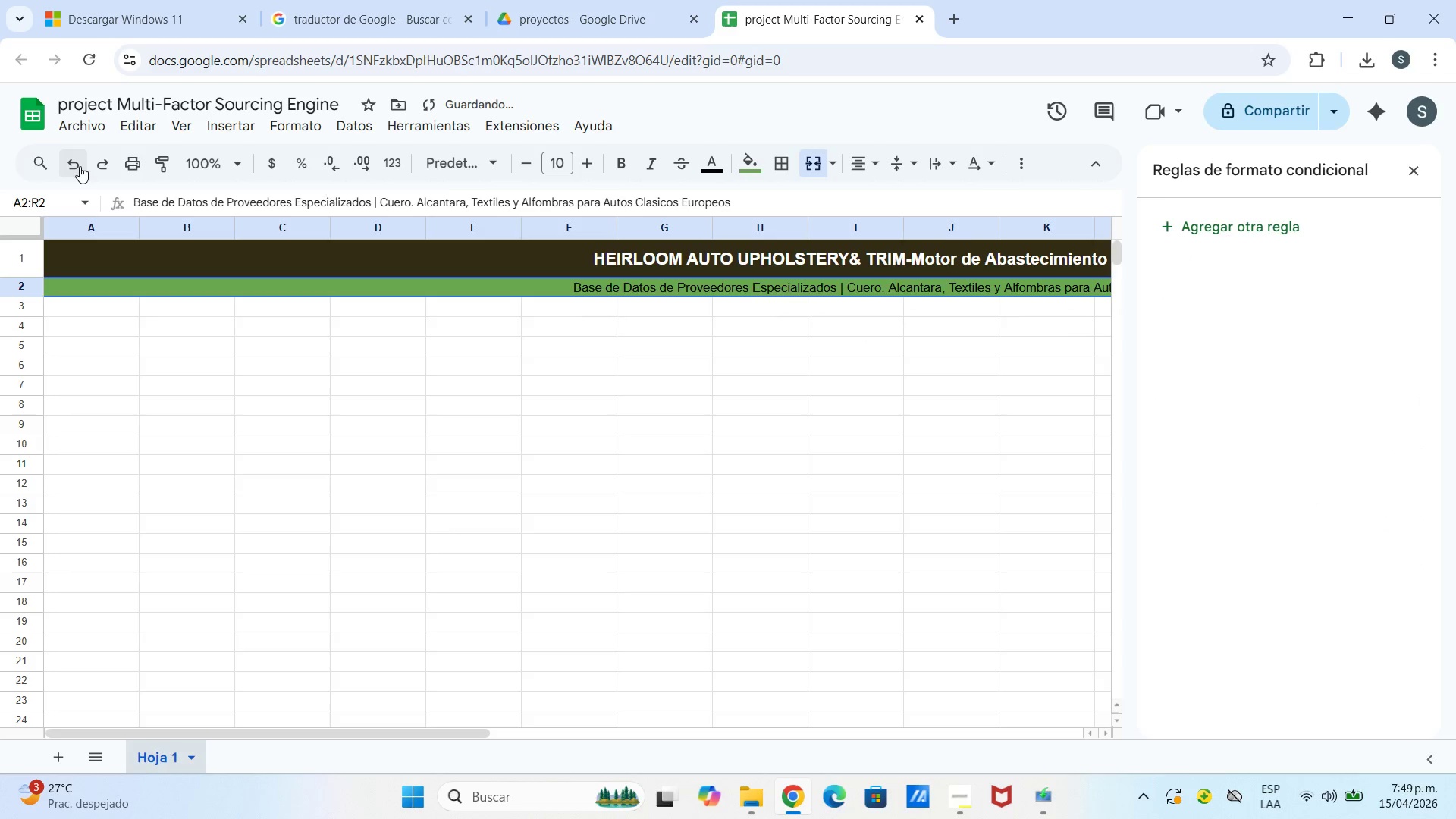 
triple_click([80, 166])
 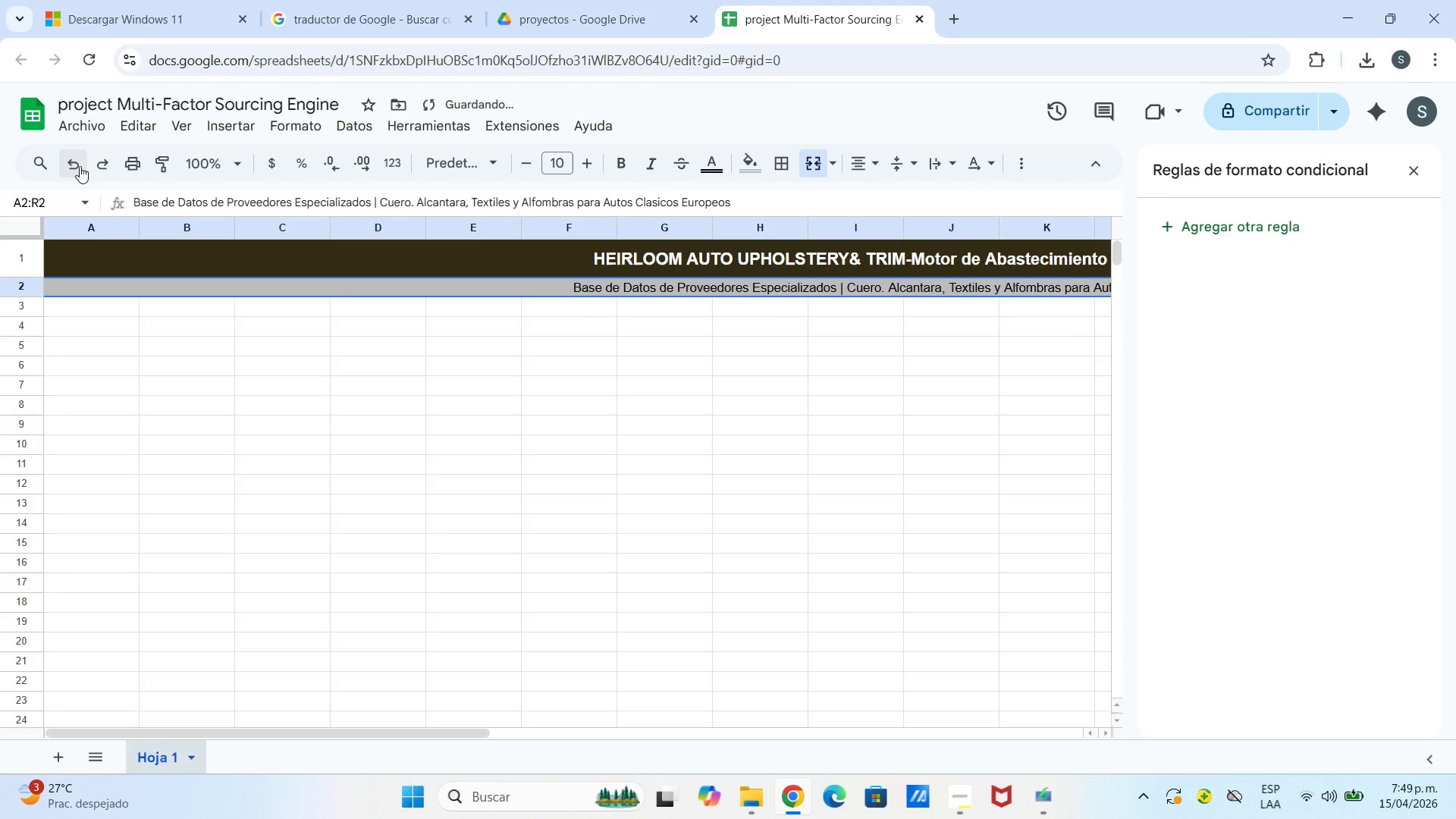 
triple_click([80, 166])
 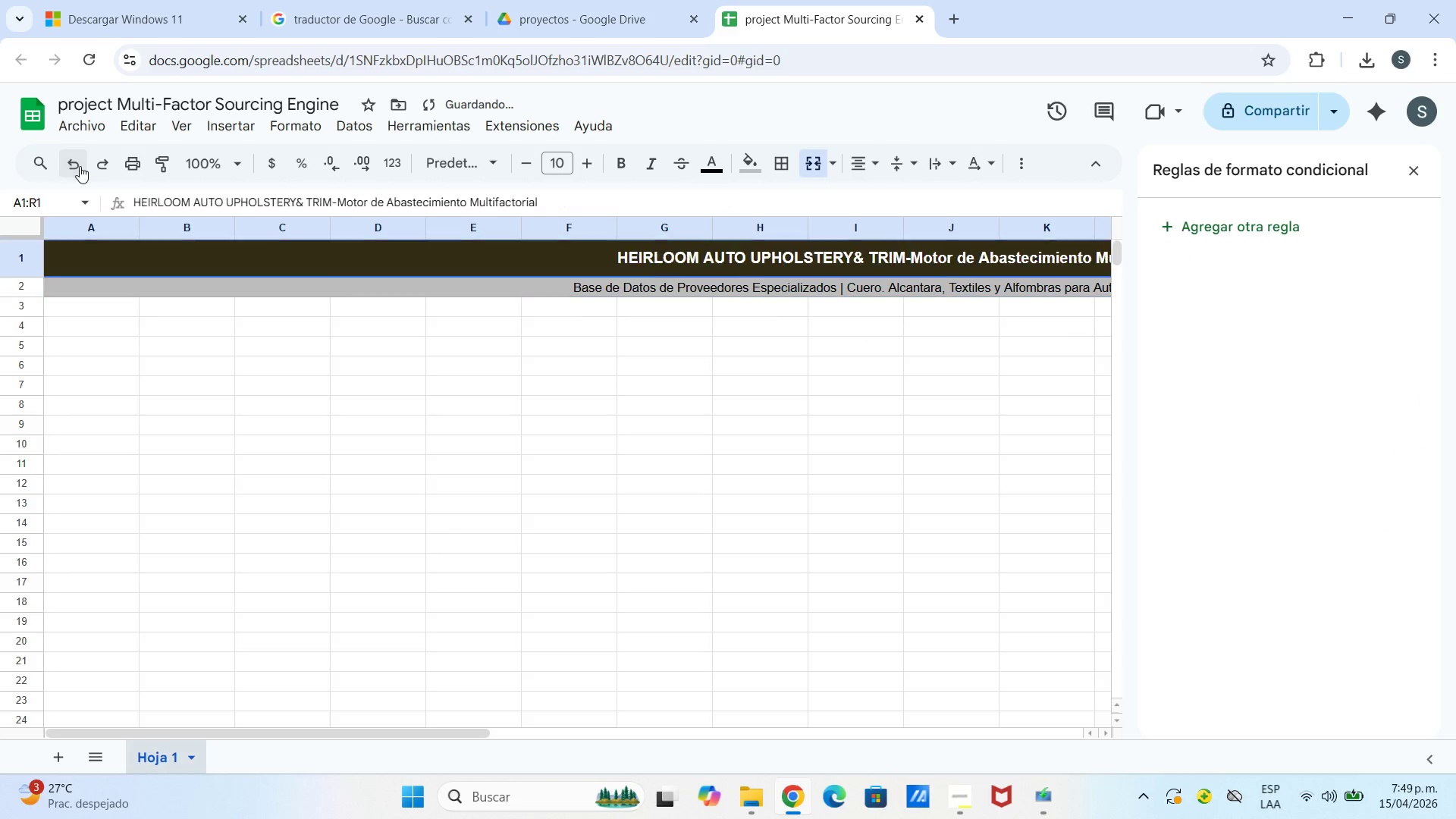 
triple_click([80, 166])
 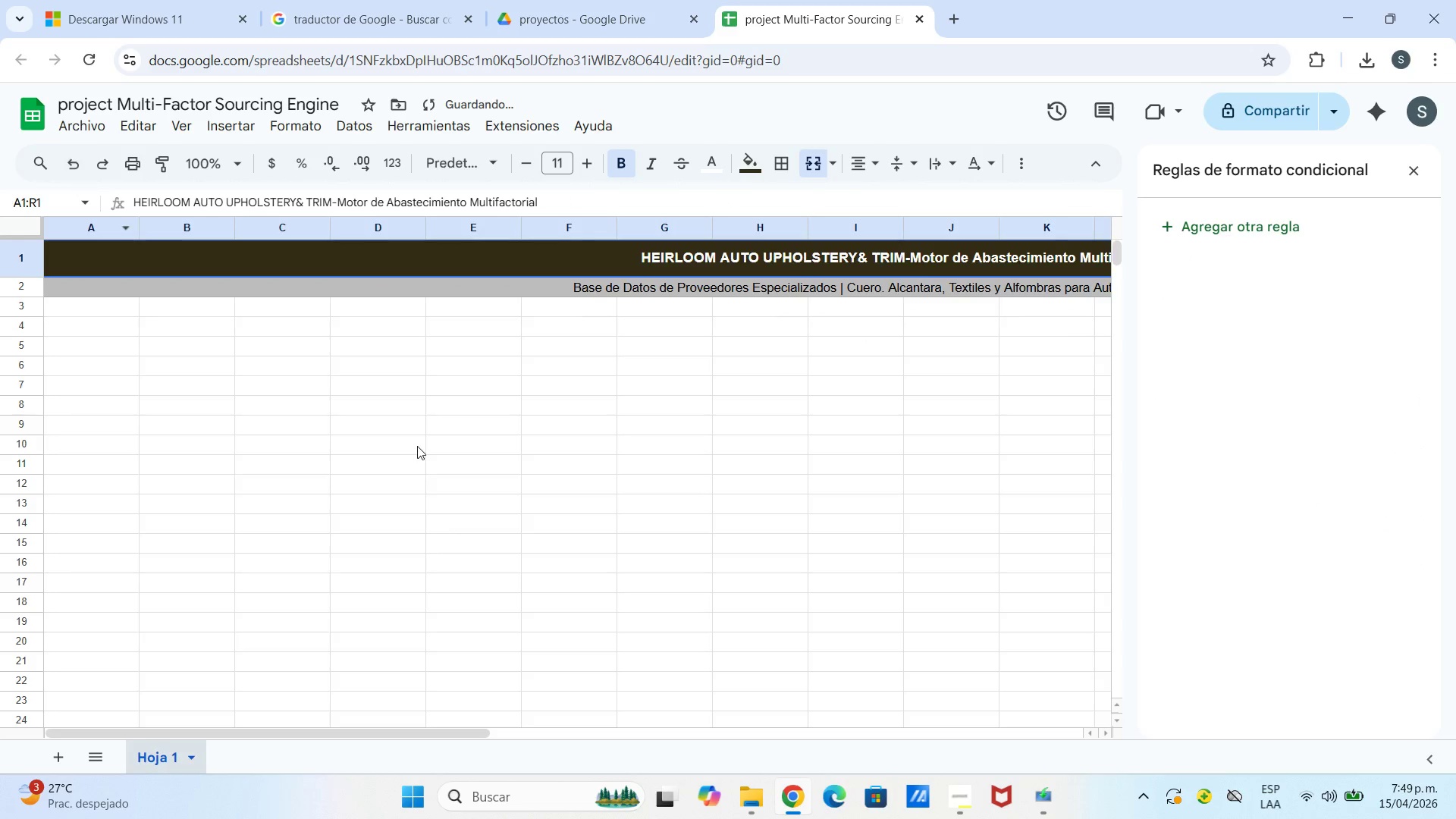 
left_click([417, 446])
 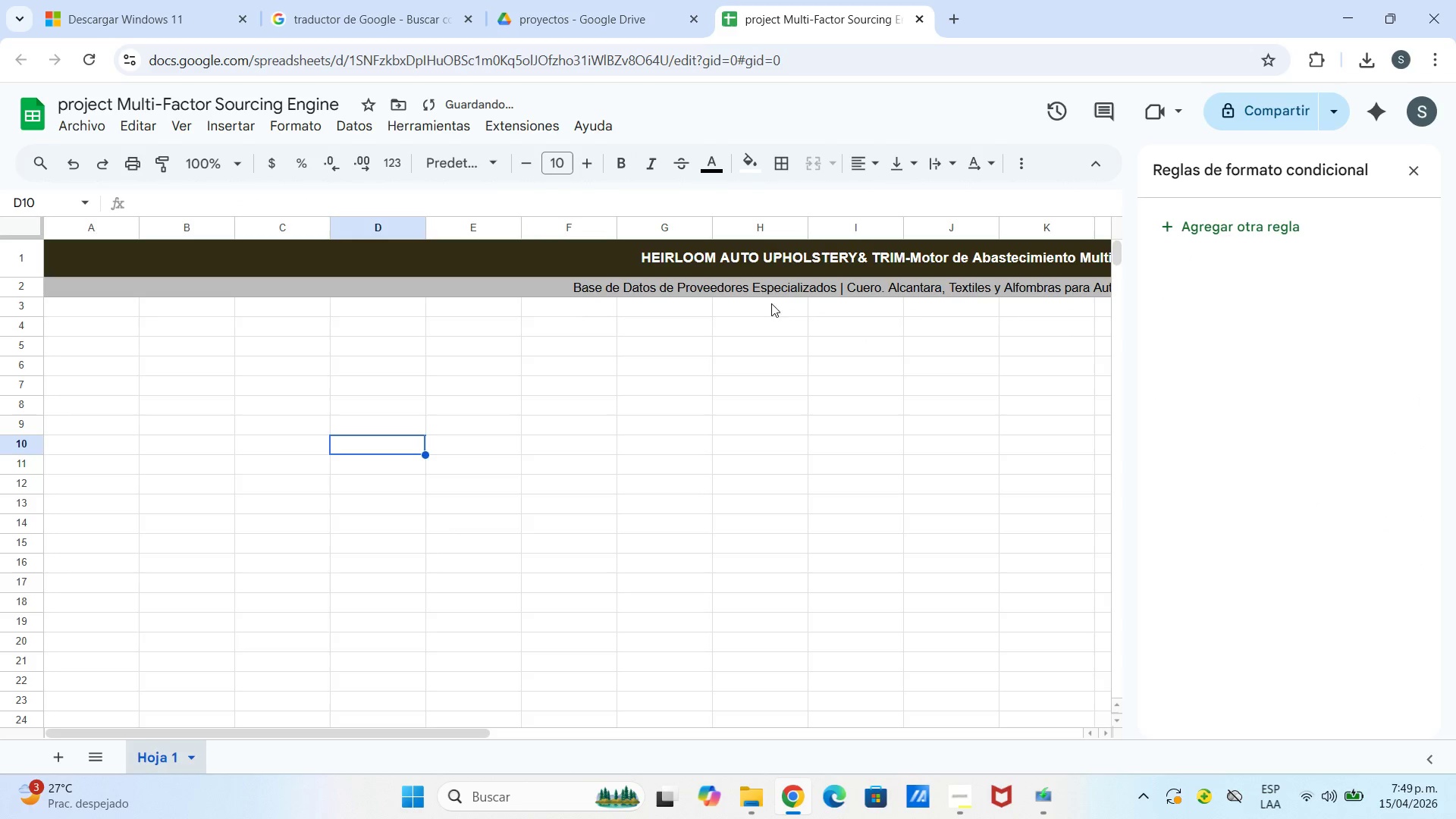 
left_click([764, 291])
 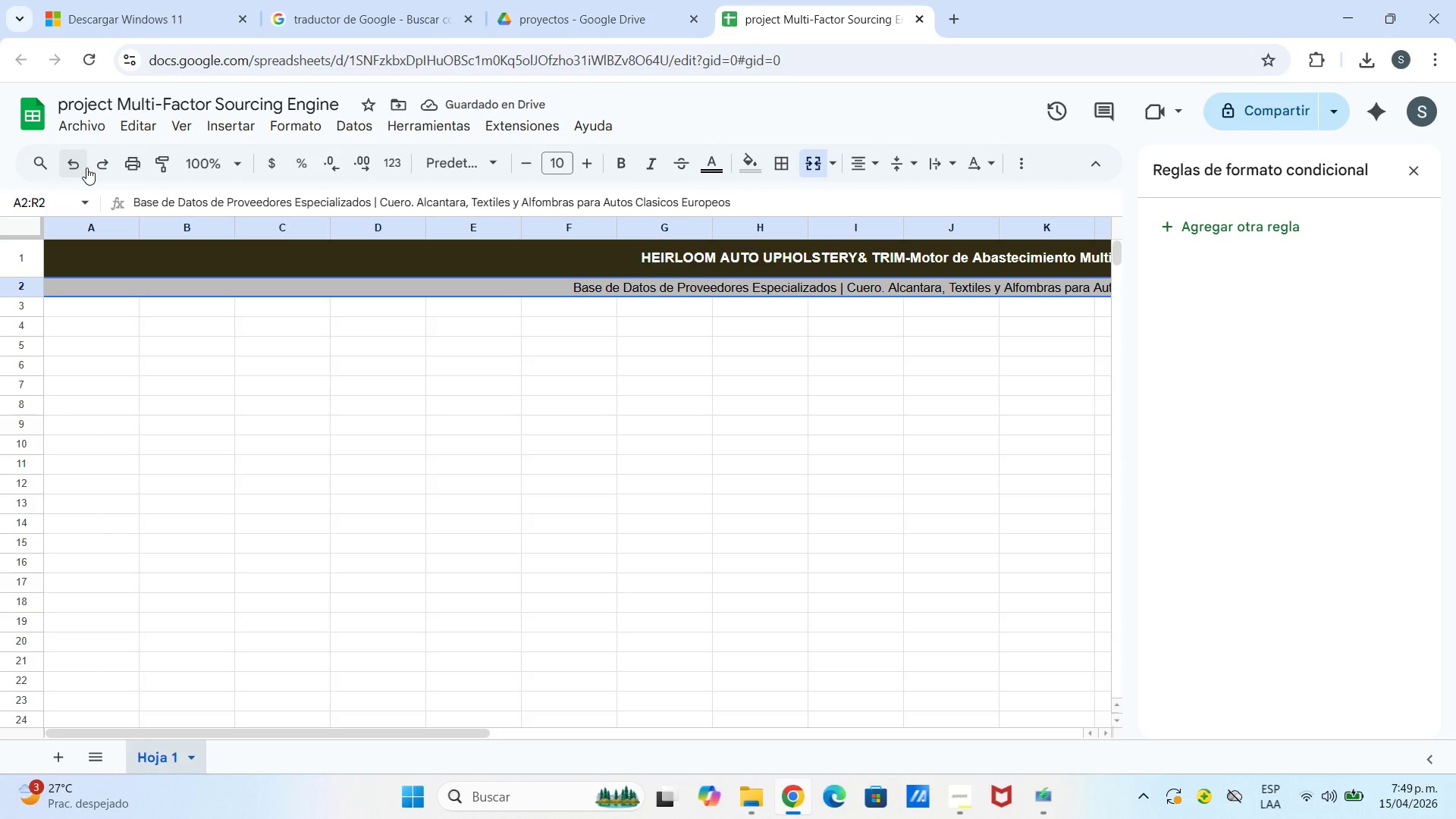 
double_click([76, 168])
 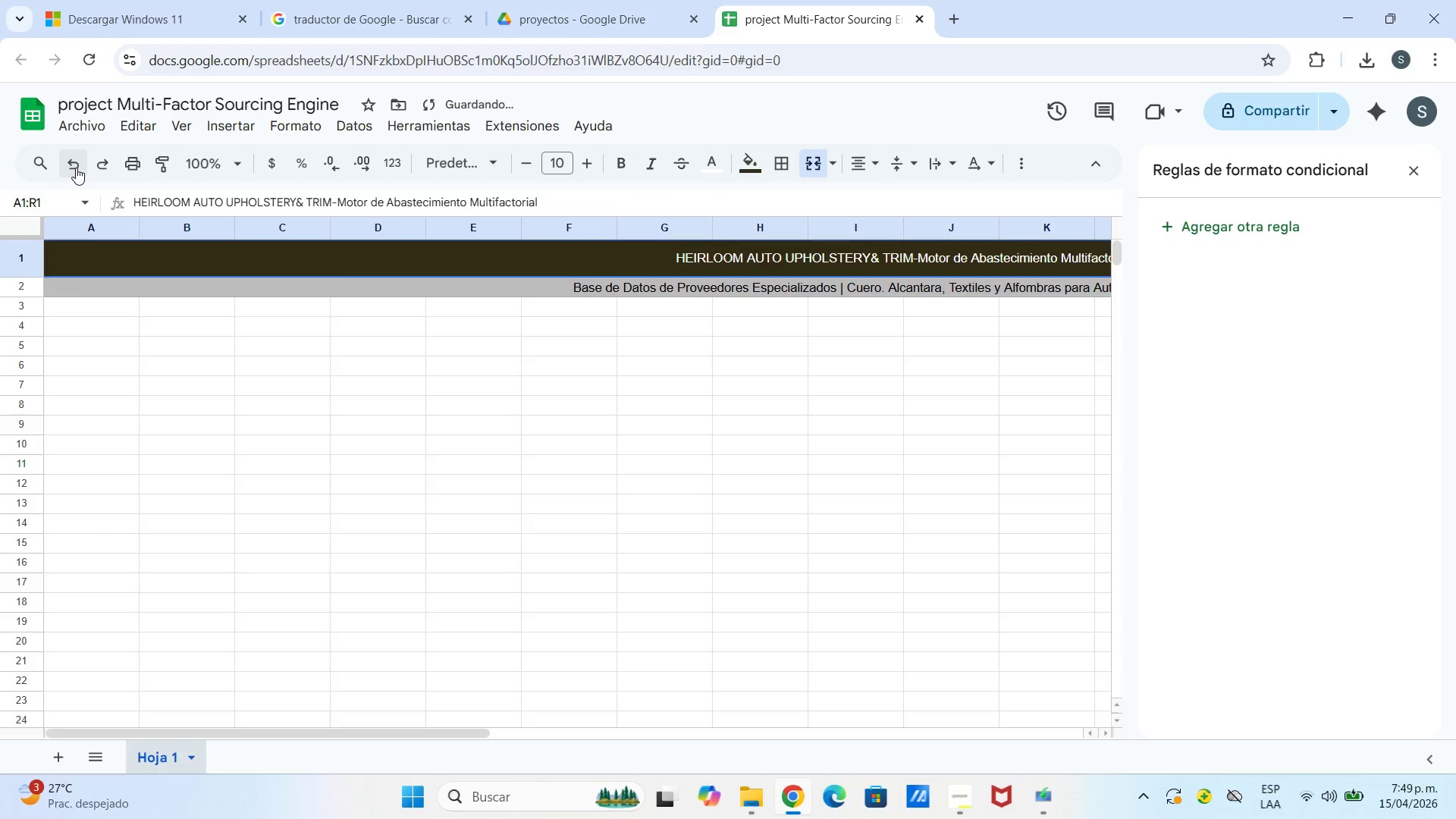 
left_click([76, 168])
 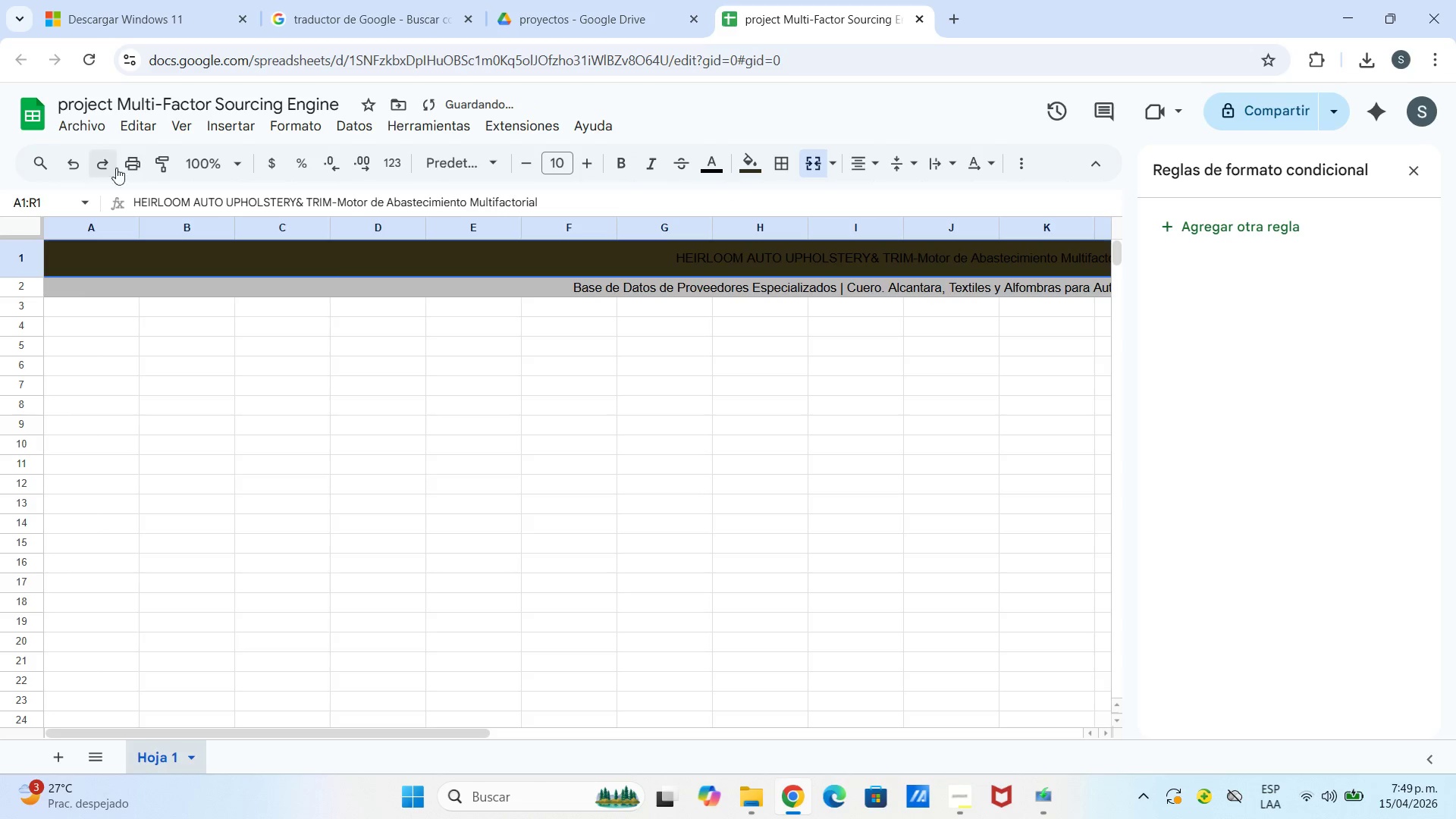 
left_click([309, 361])
 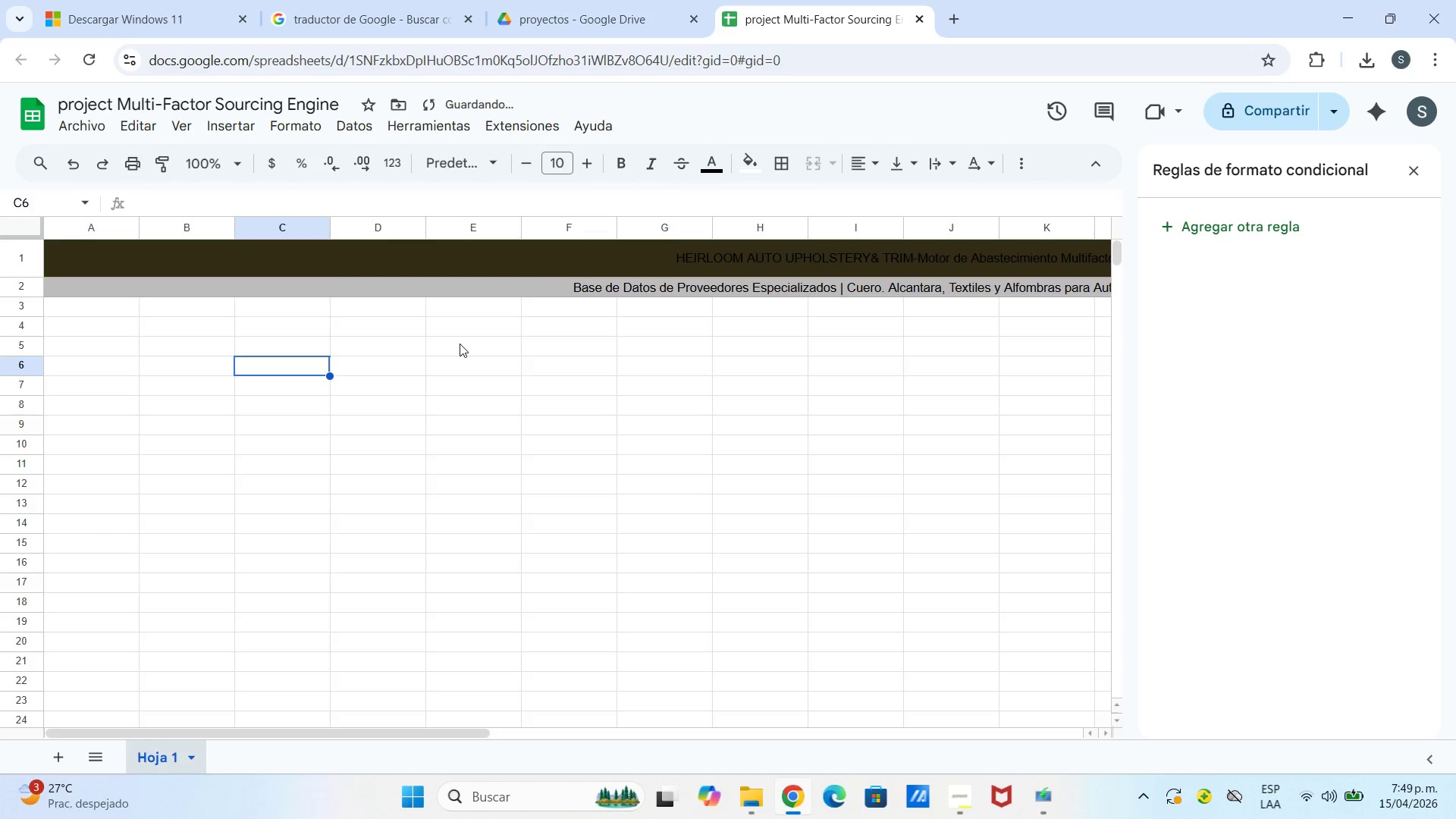 
left_click([463, 341])
 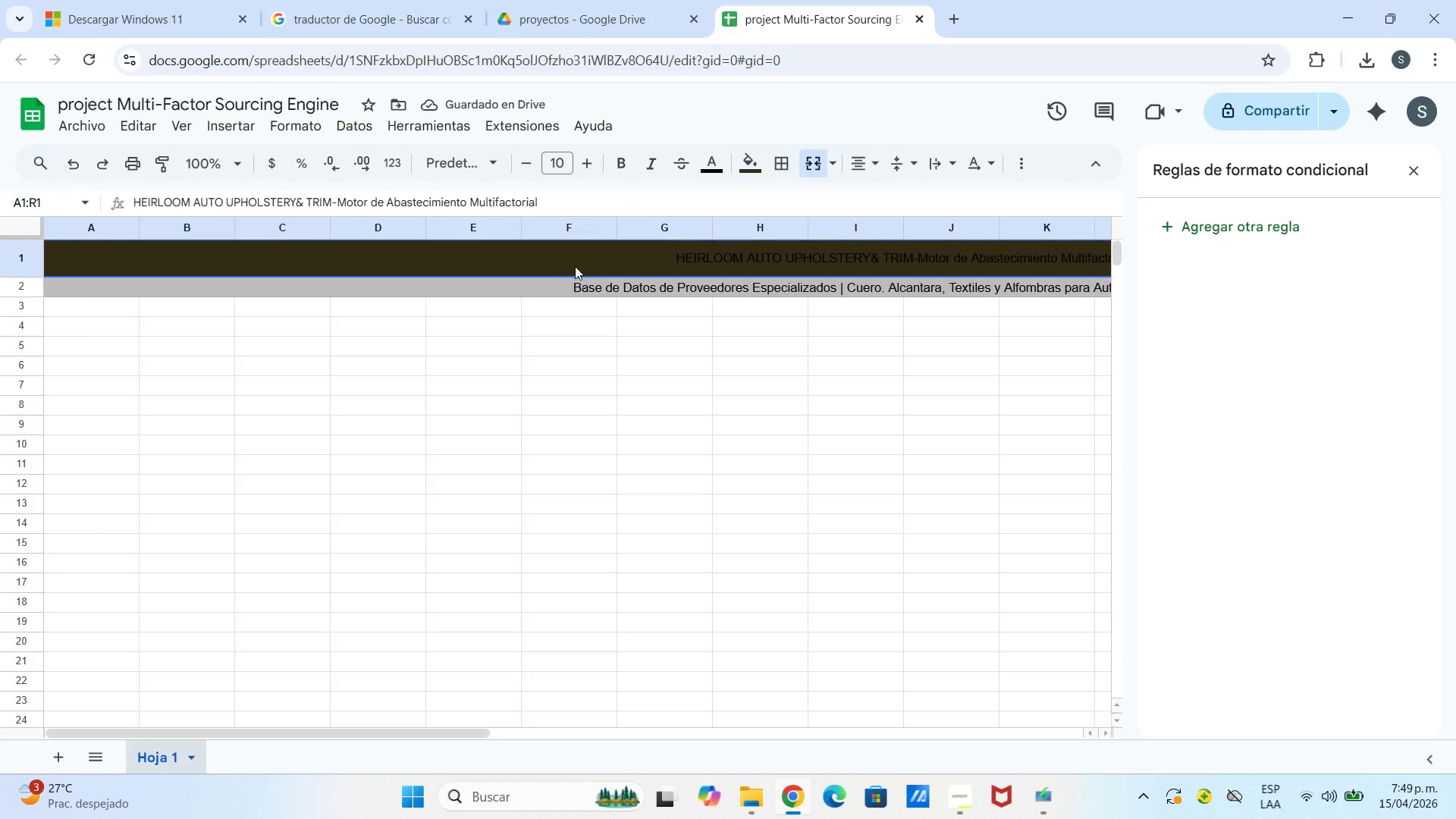 
left_click([550, 316])
 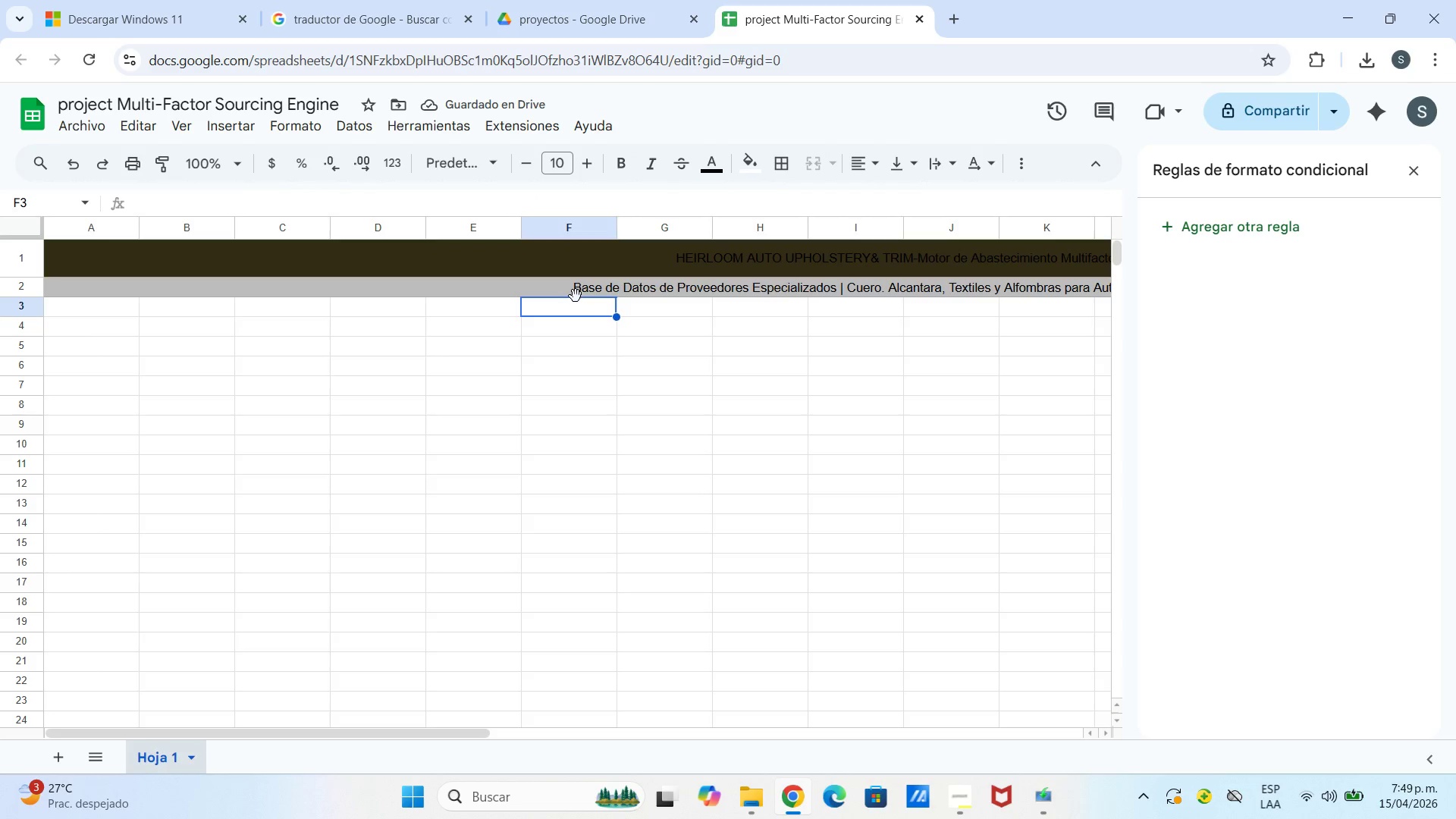 
left_click([577, 292])
 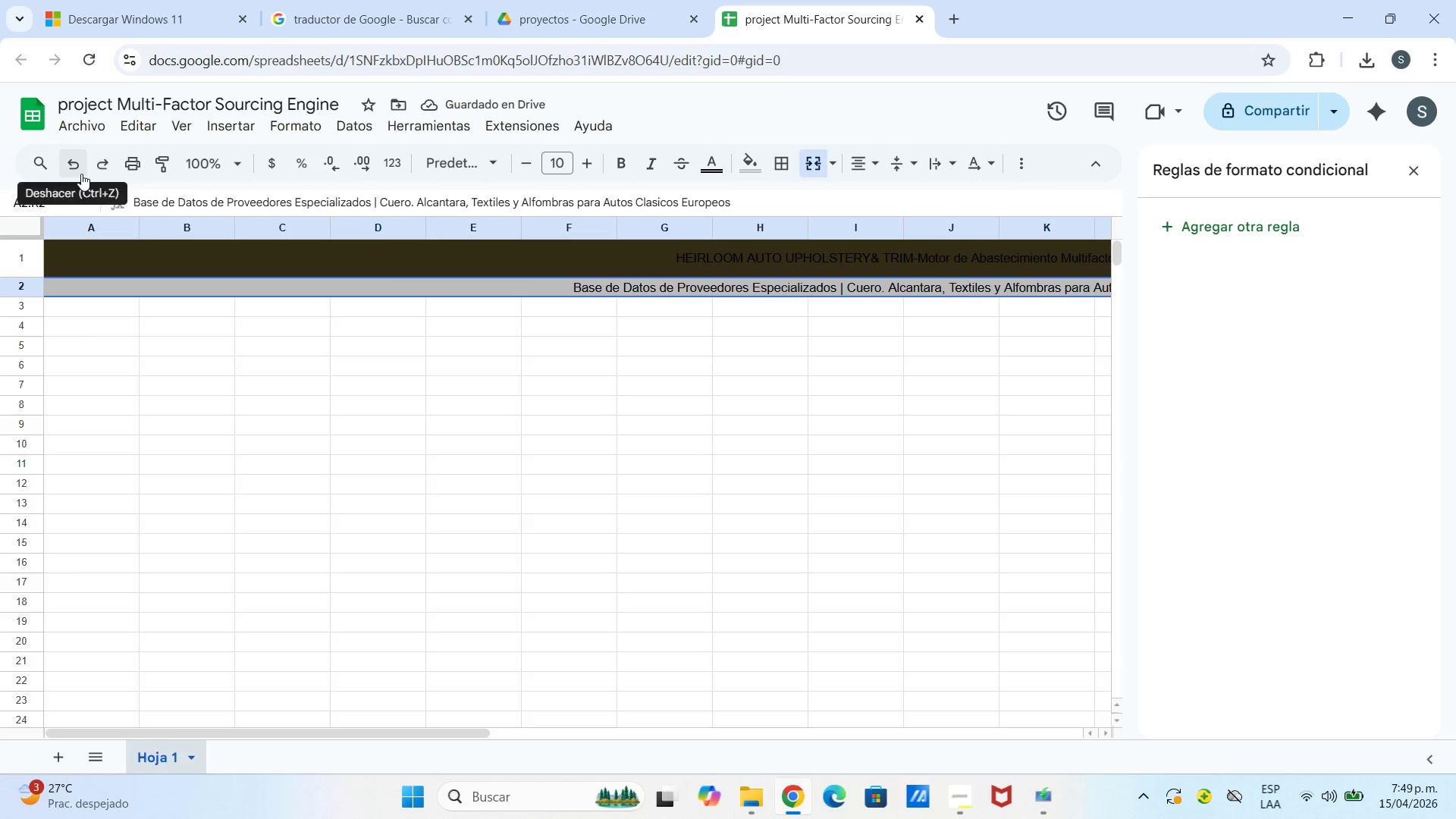 
double_click([81, 174])
 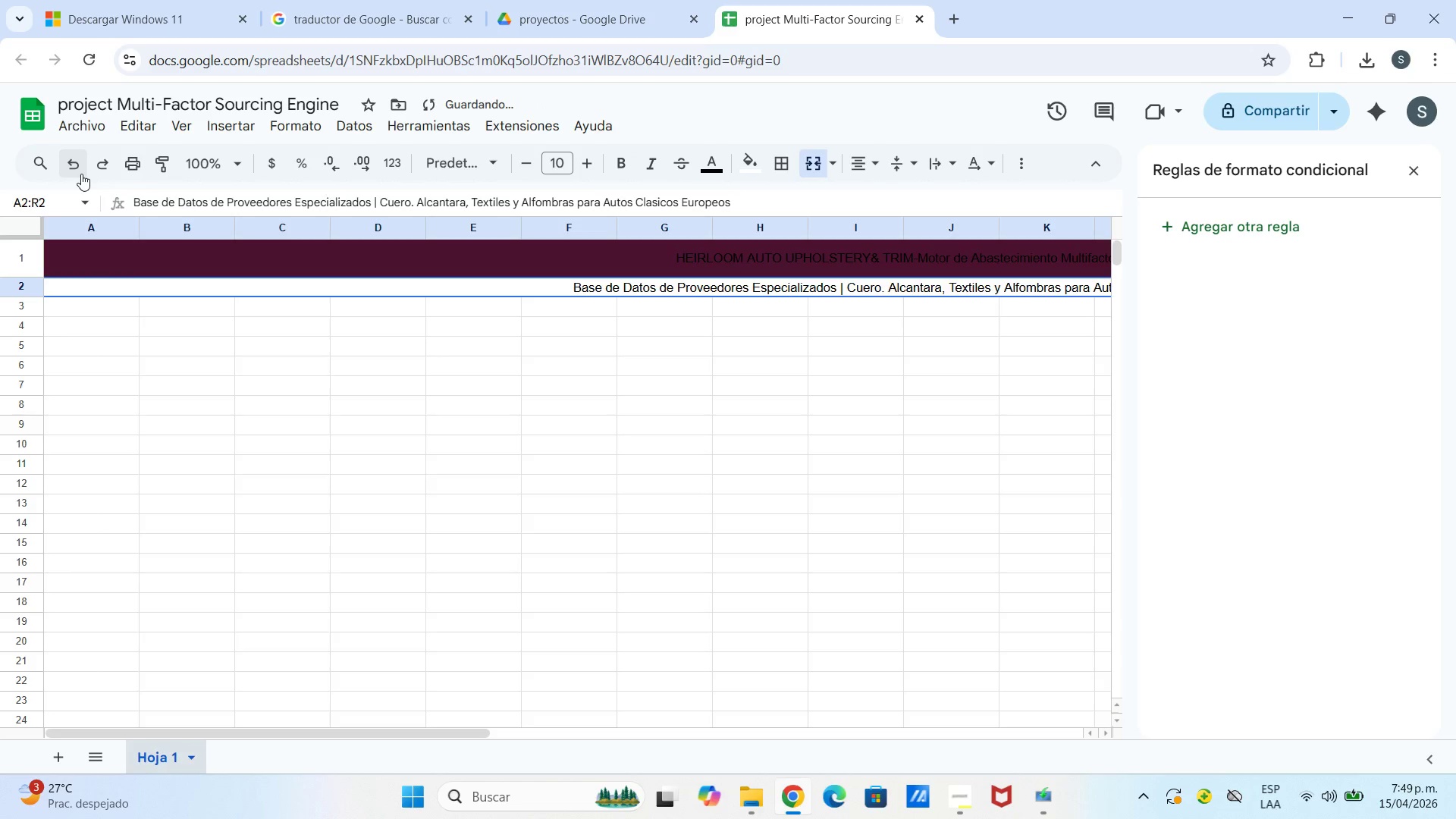 
left_click([81, 174])
 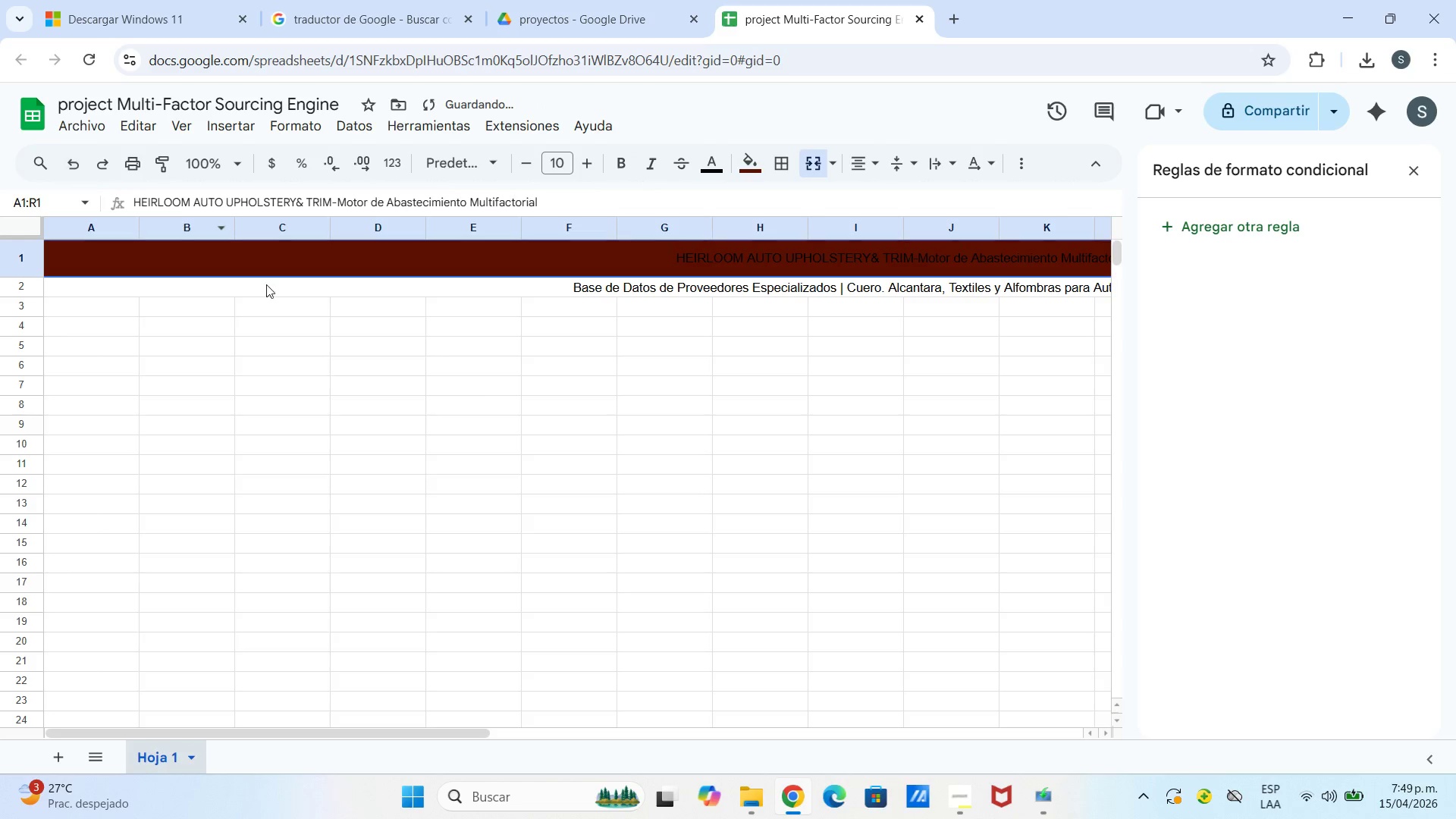 
left_click([493, 392])
 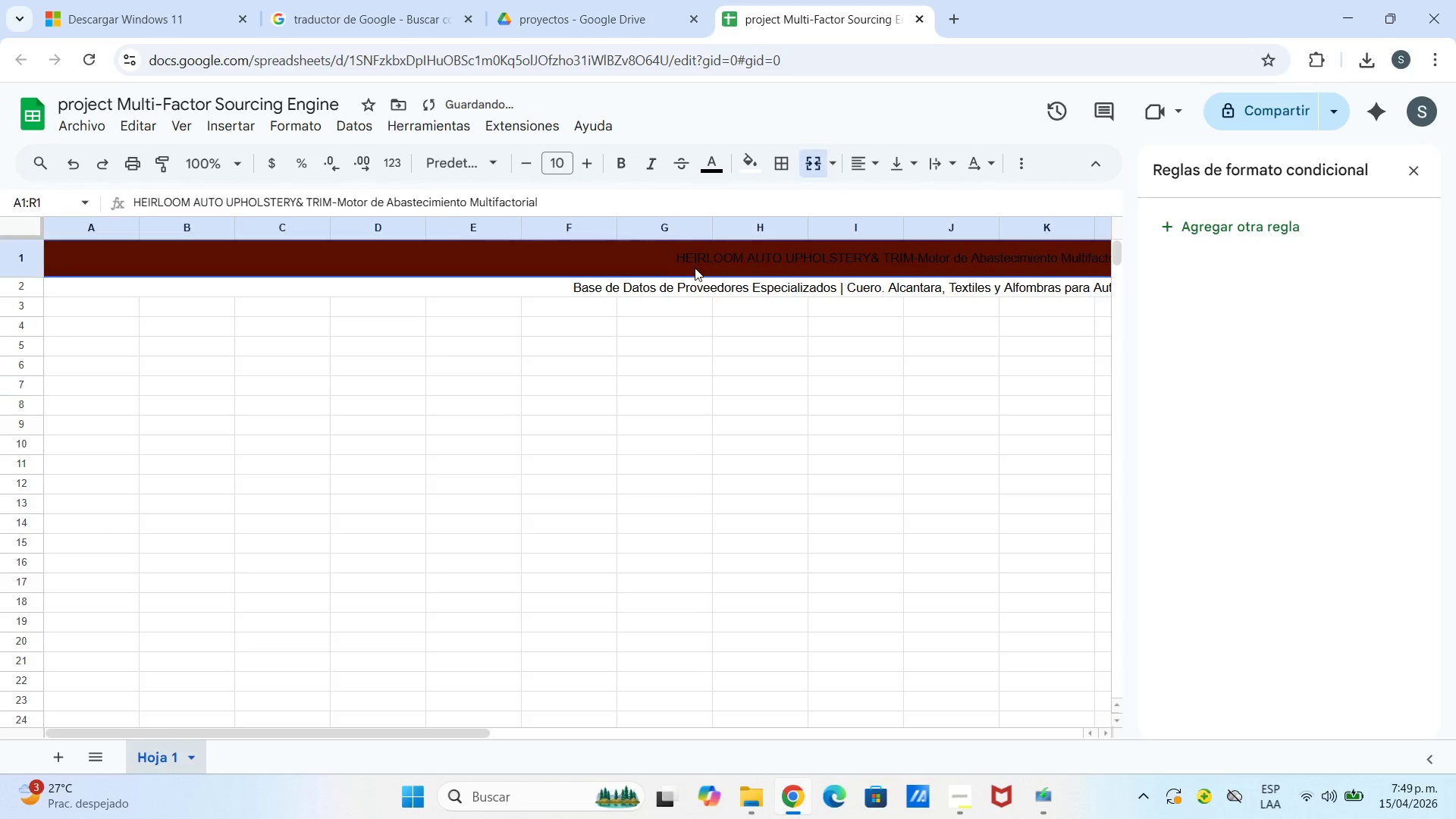 
double_click([695, 282])
 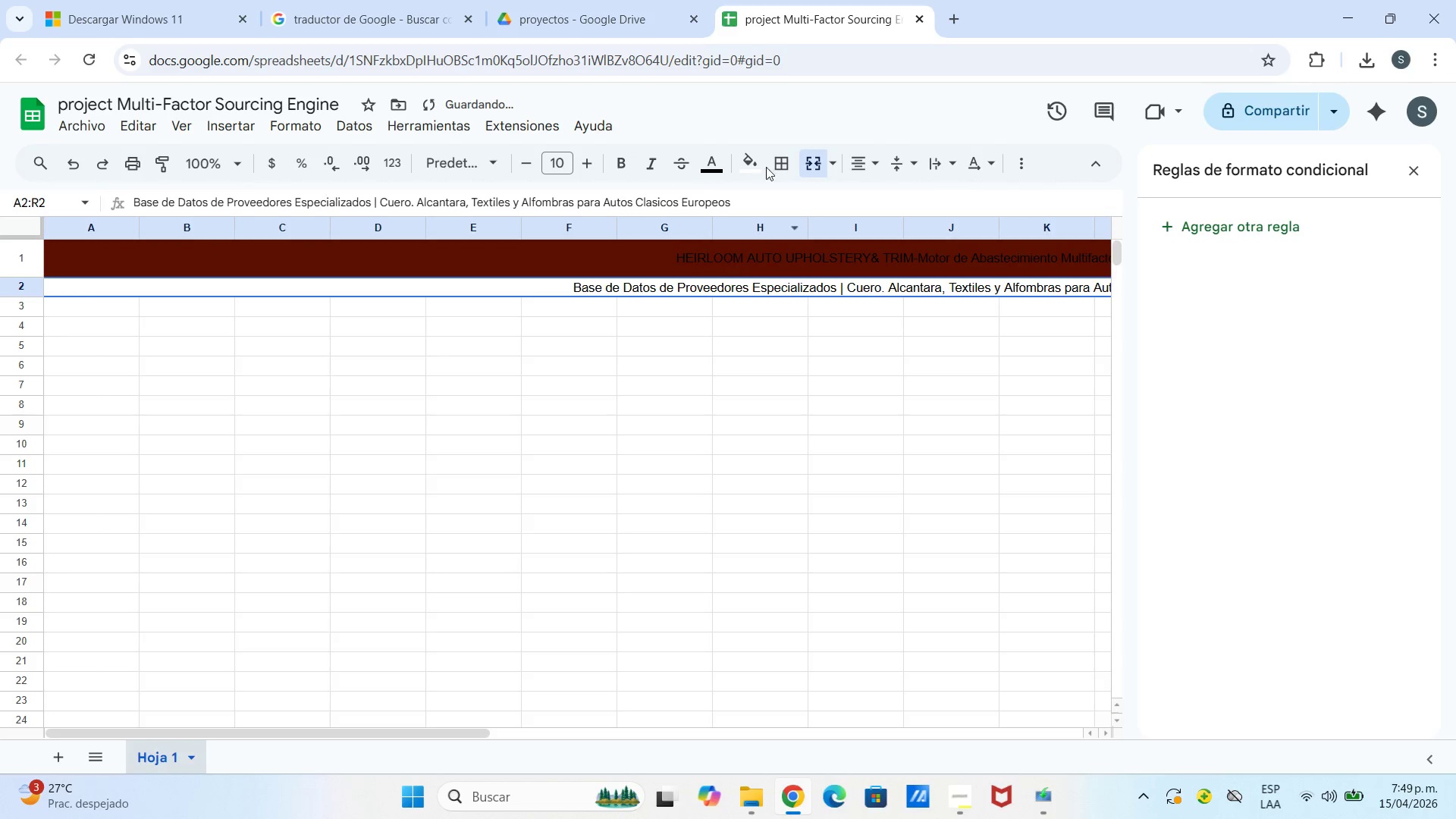 
left_click([758, 177])
 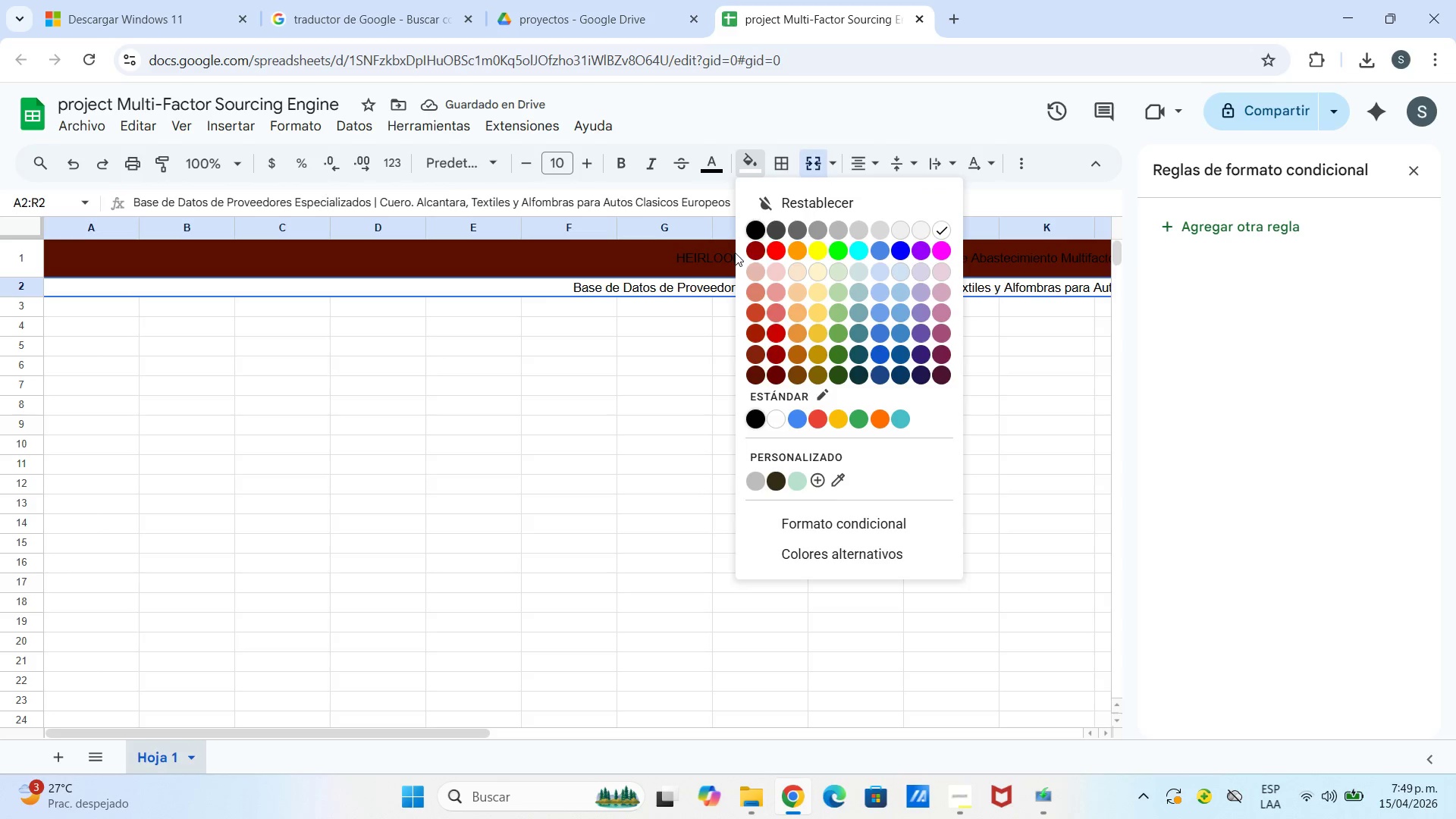 
left_click([701, 258])
 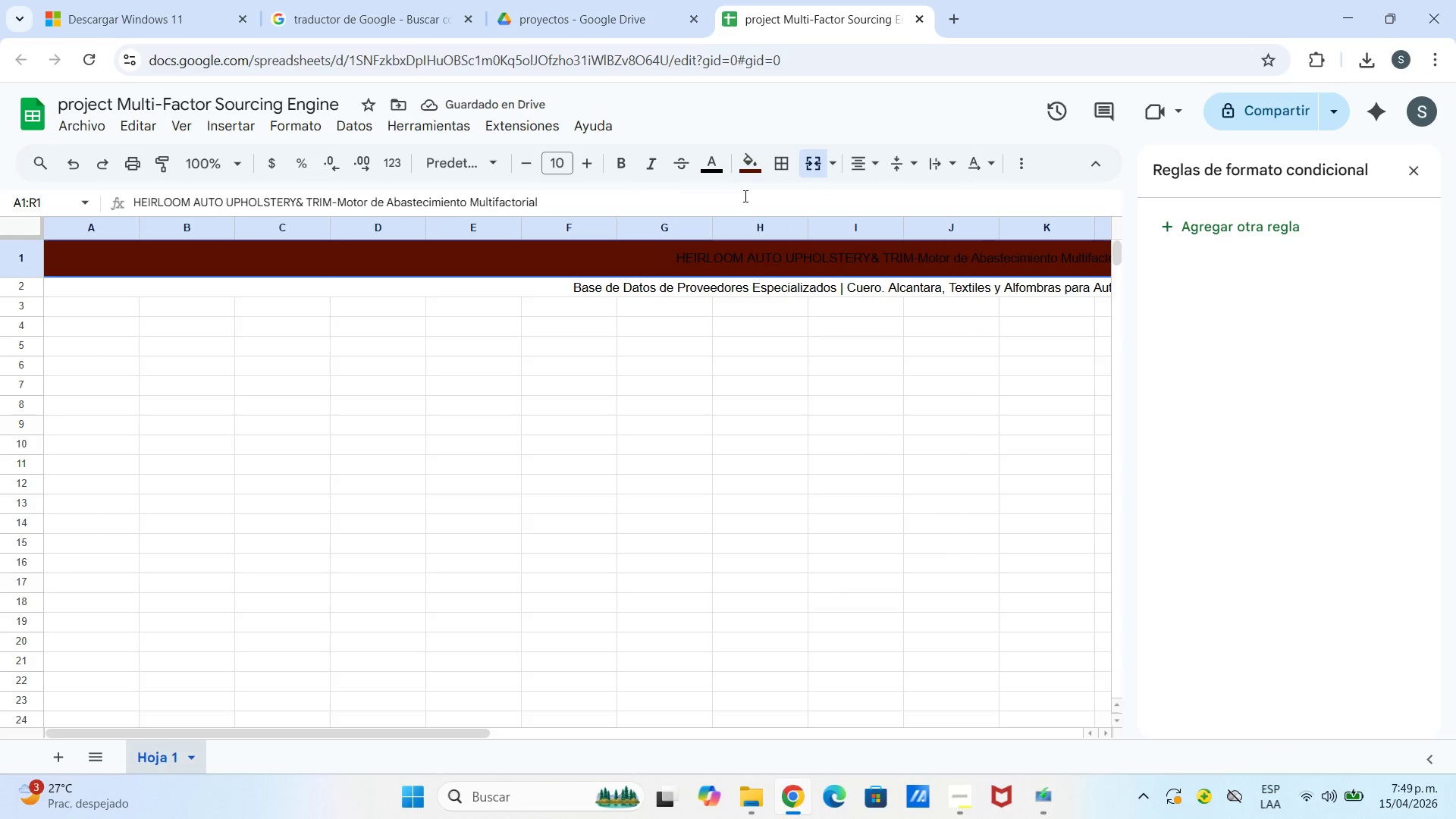 
left_click([747, 177])
 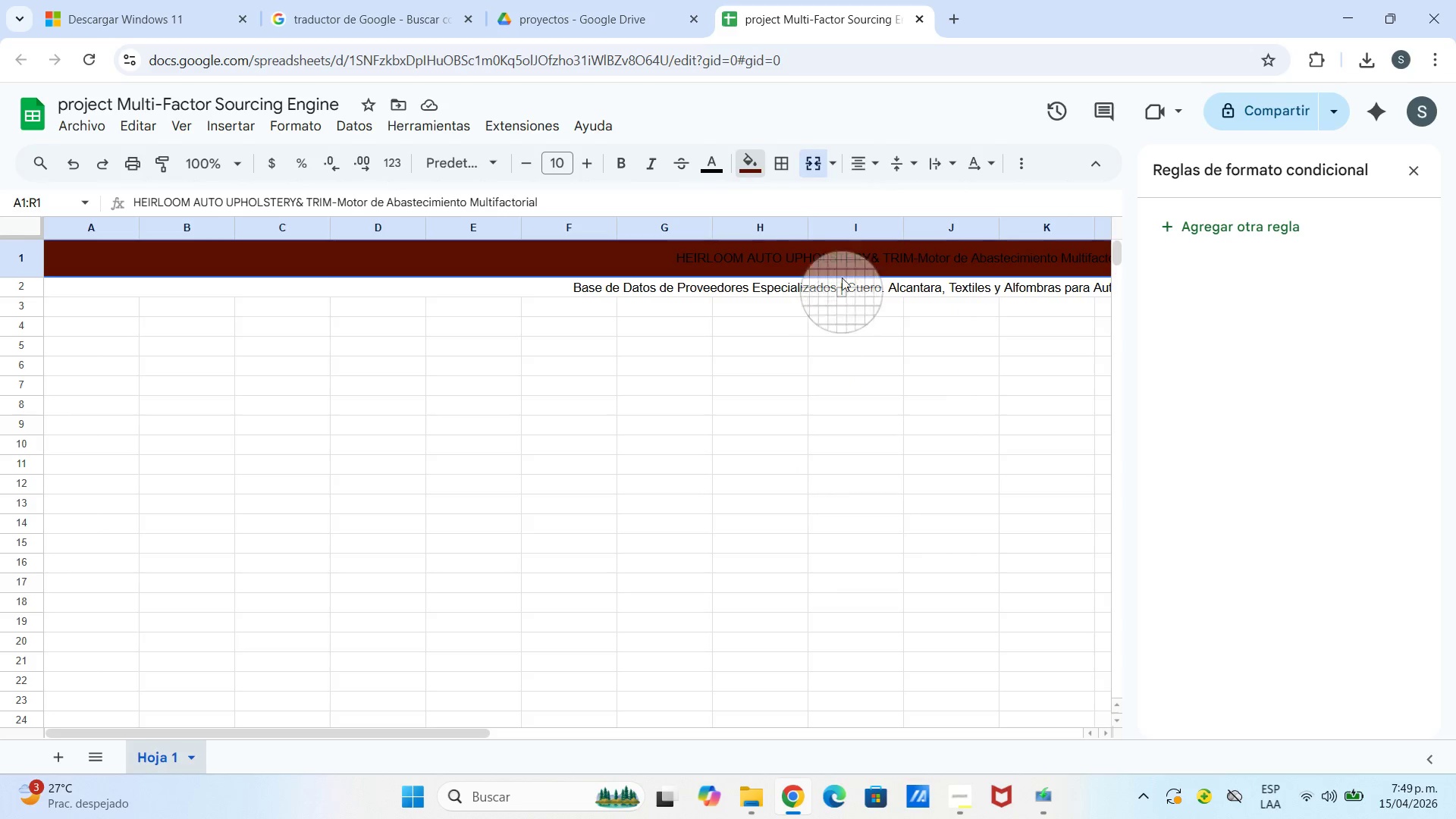 
left_click([760, 171])
 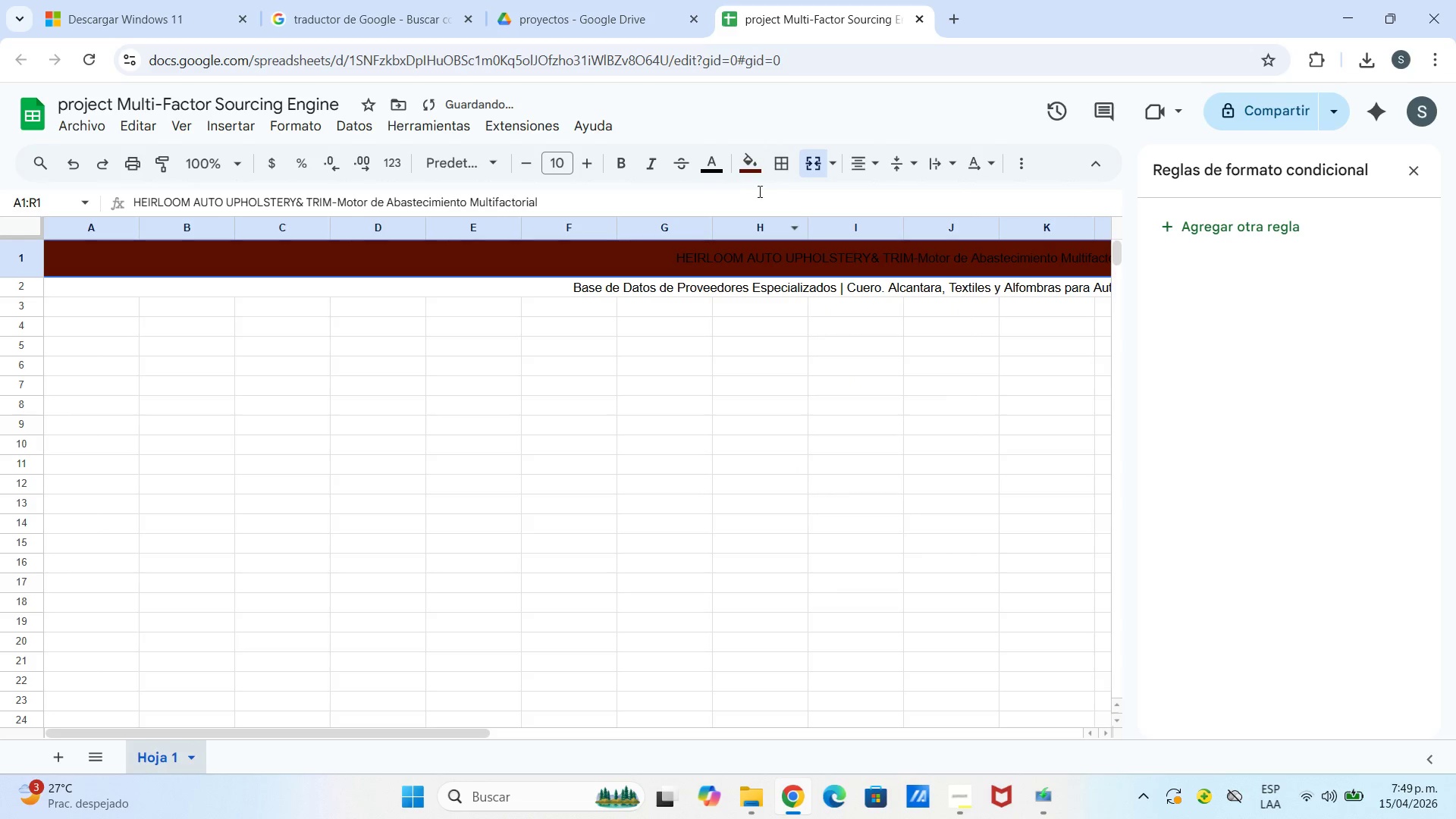 
left_click([755, 165])
 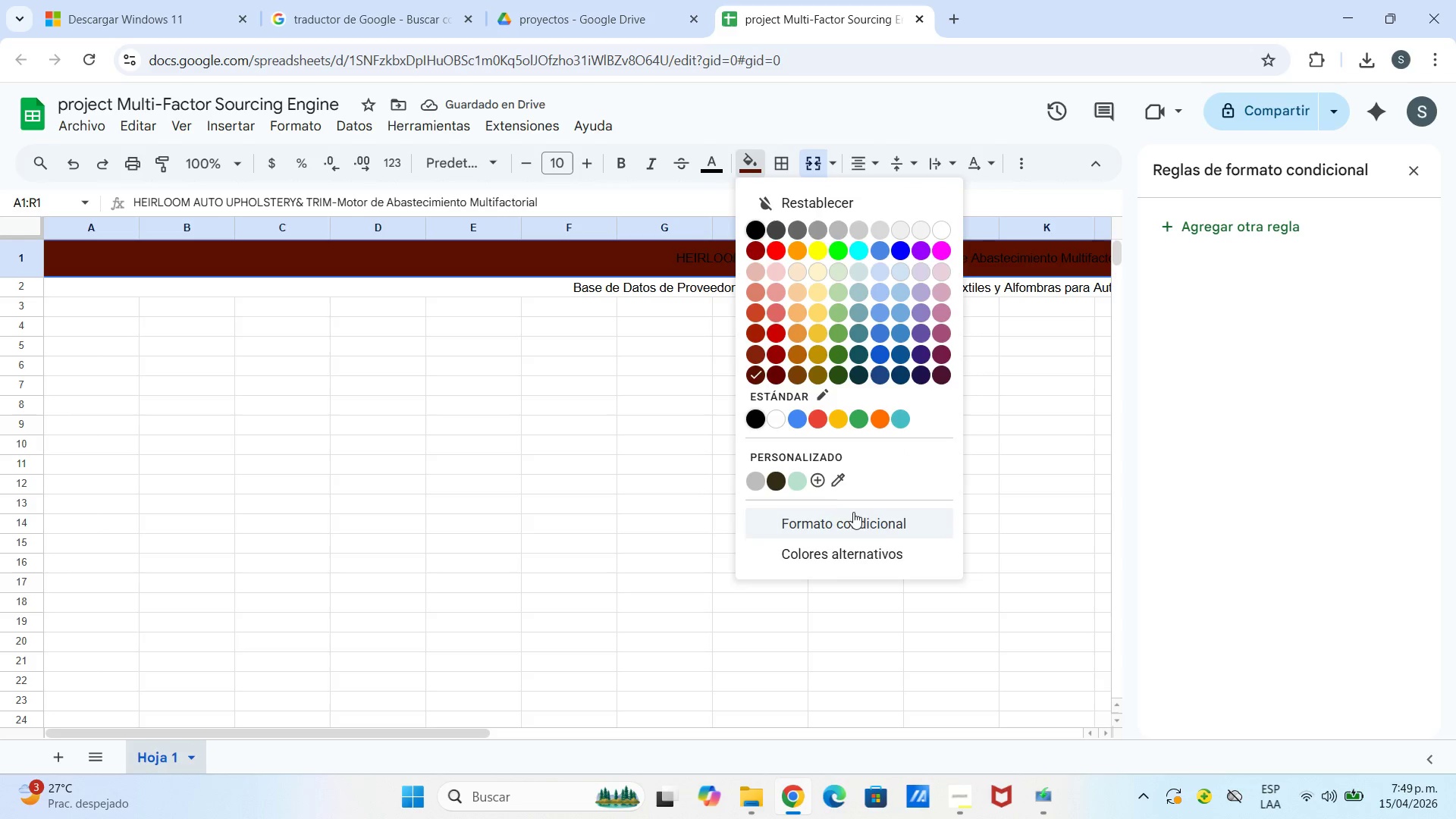 
left_click_drag(start_coordinate=[828, 478], to_coordinate=[811, 388])
 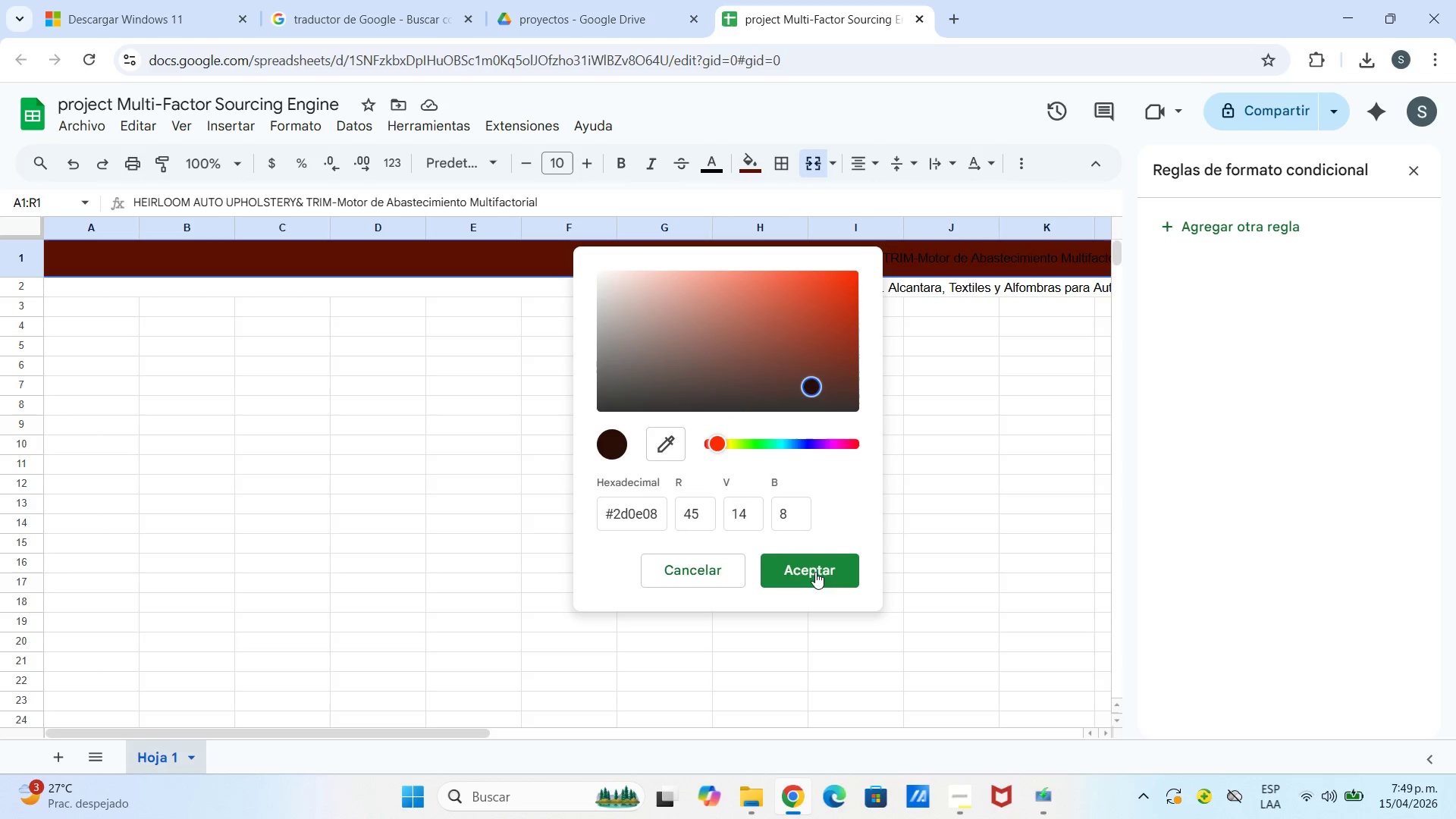 
left_click([815, 572])
 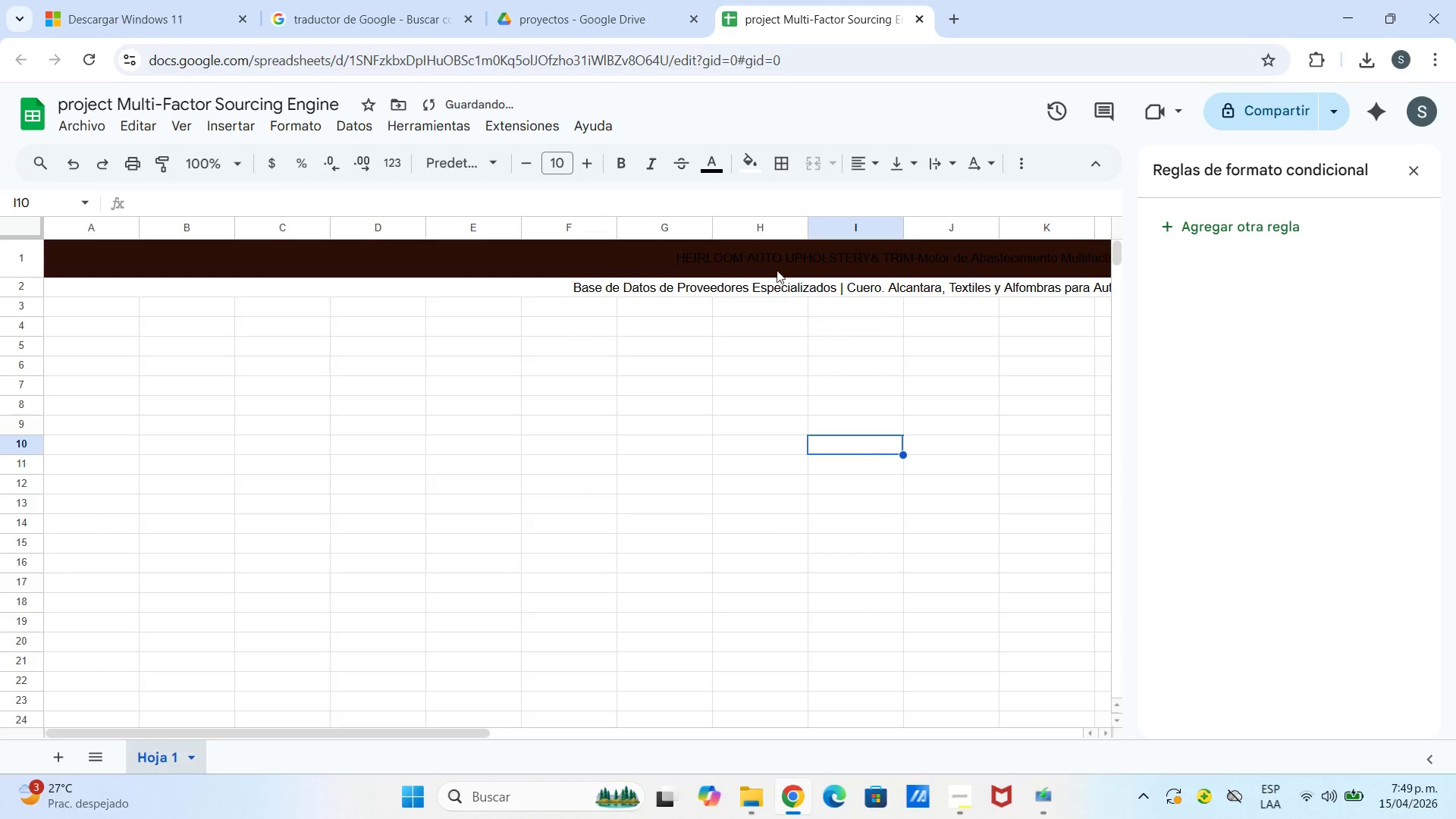 
triple_click([770, 254])
 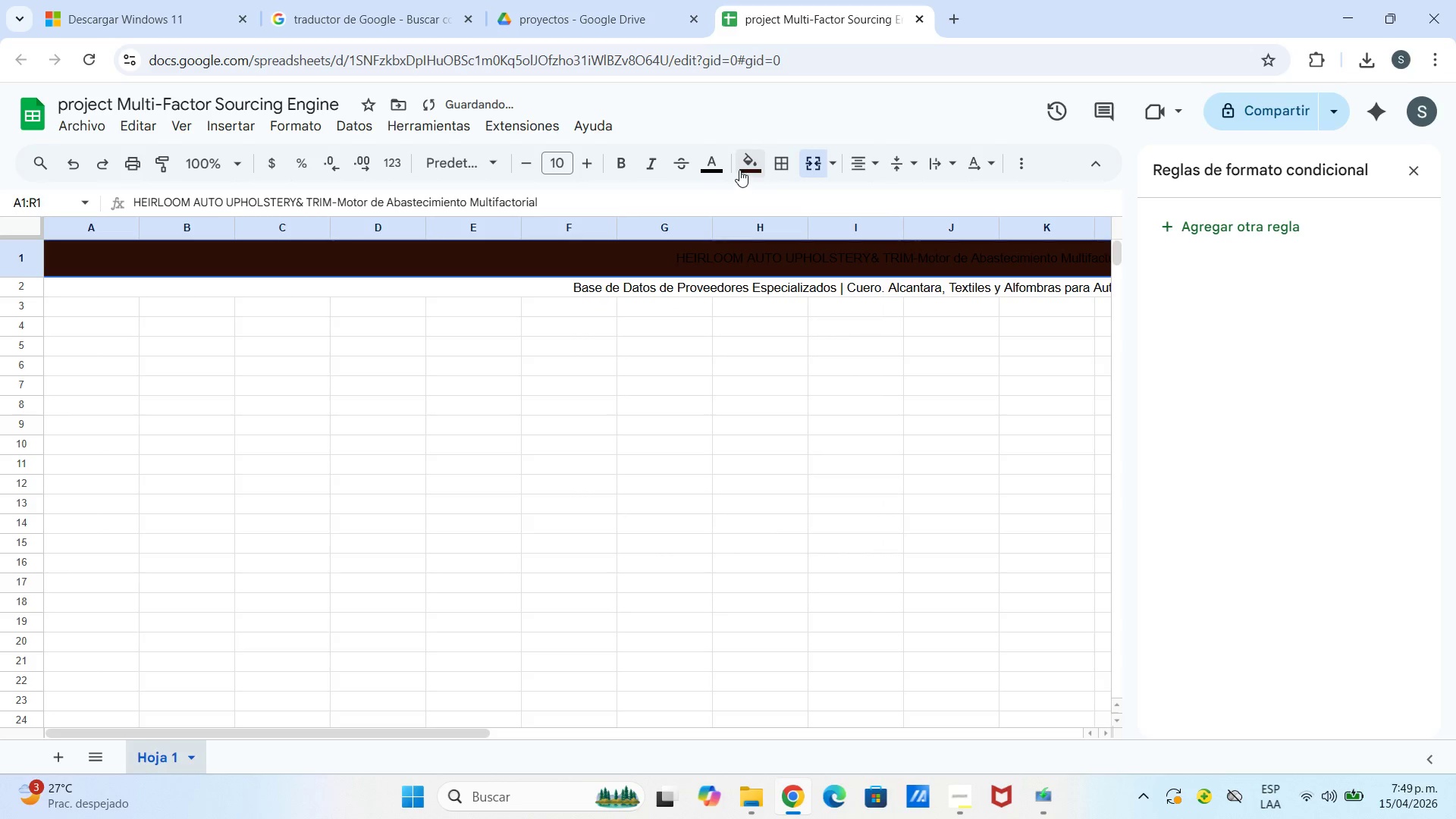 
left_click([709, 159])
 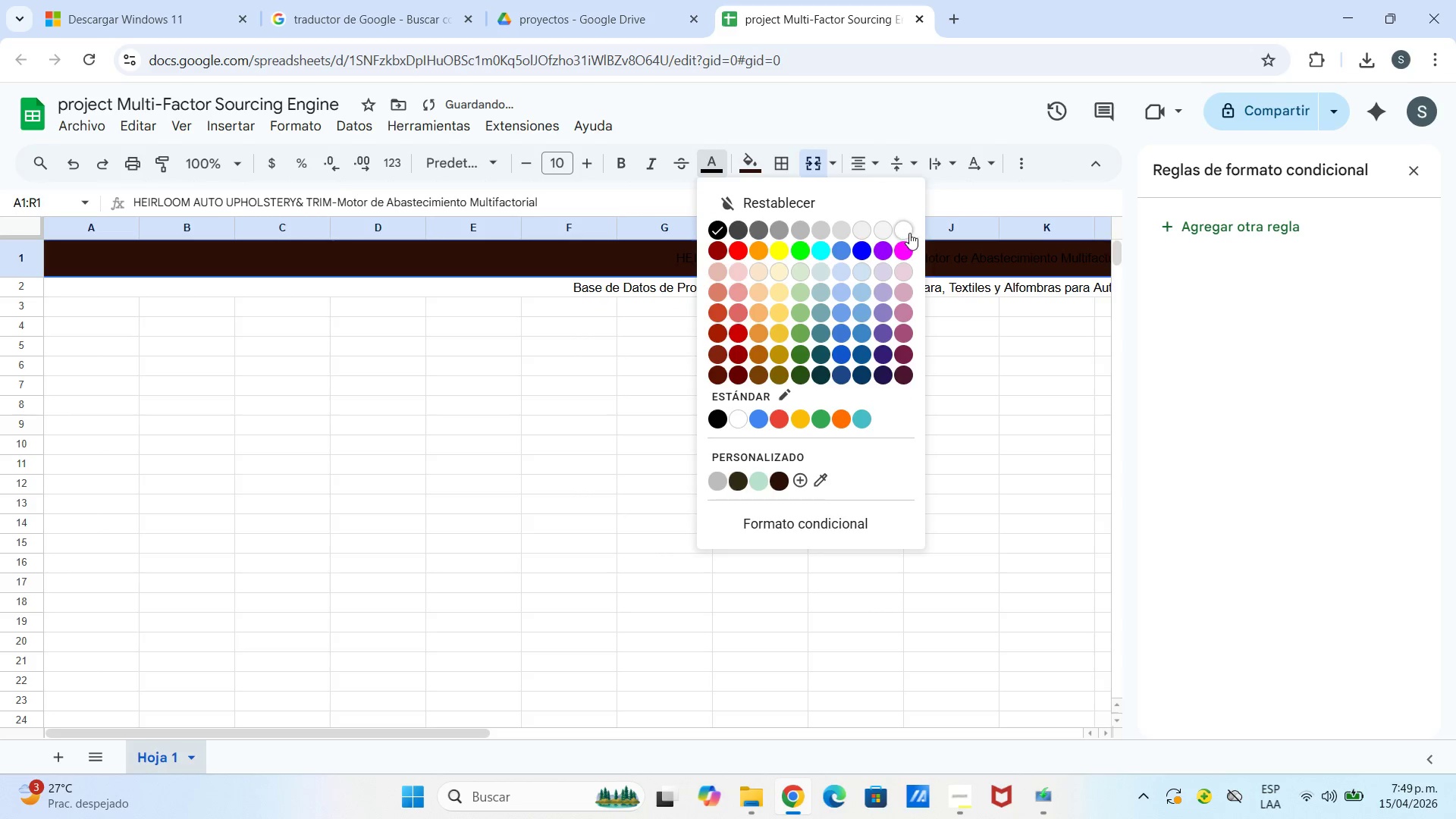 
left_click([909, 233])
 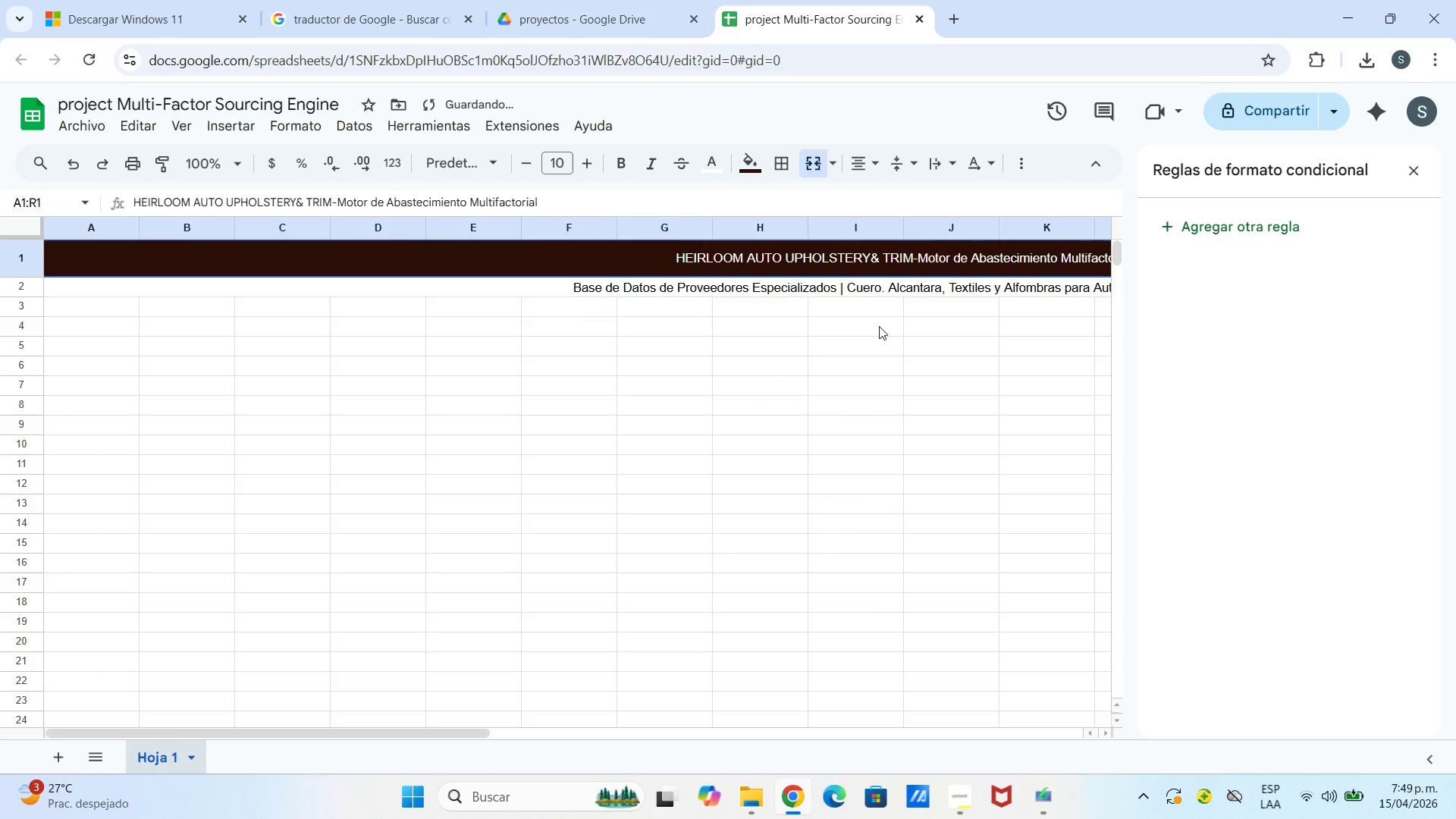 
left_click_drag(start_coordinate=[877, 330], to_coordinate=[874, 330])
 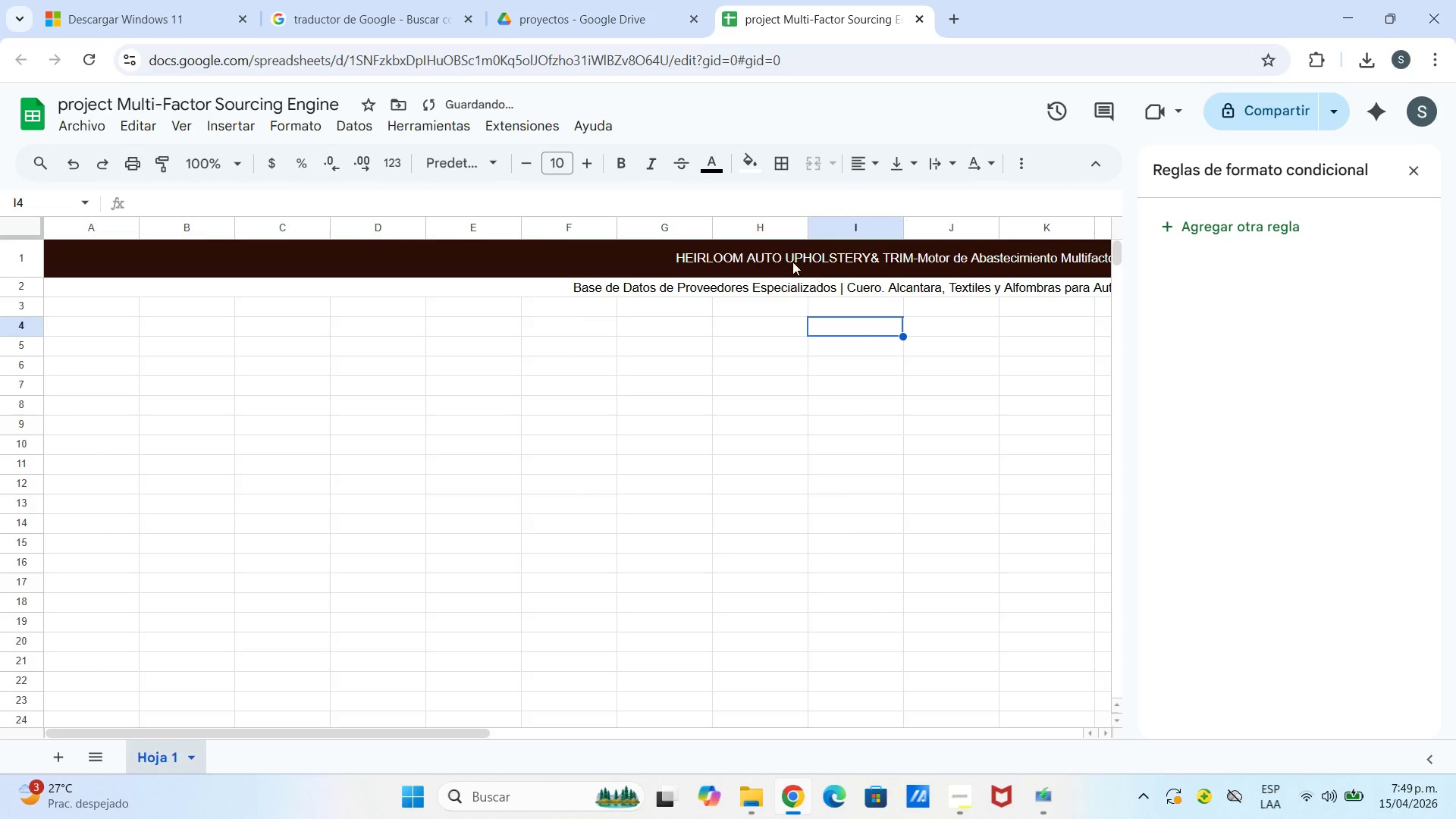 
triple_click([792, 262])
 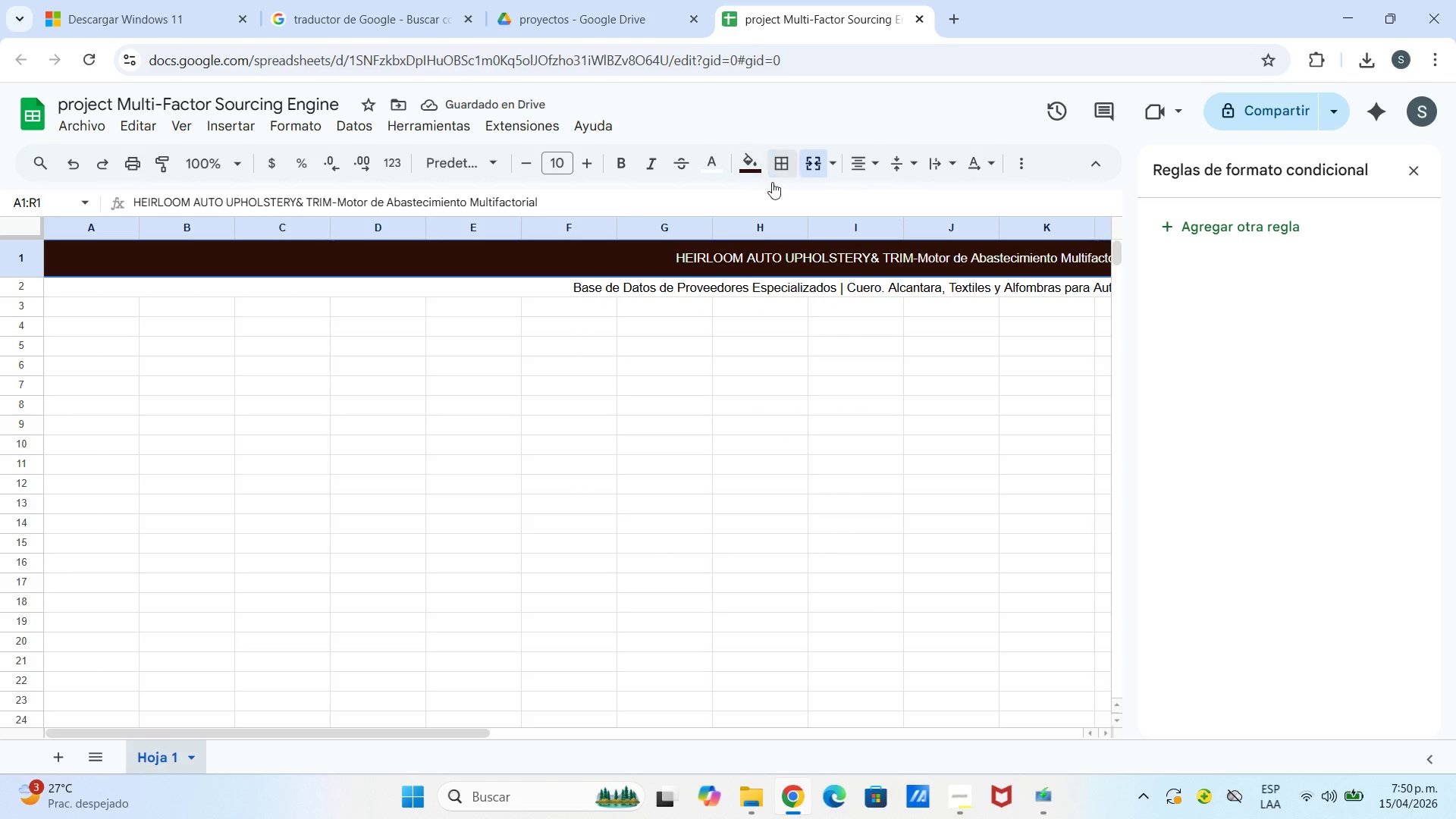 
left_click([737, 287])
 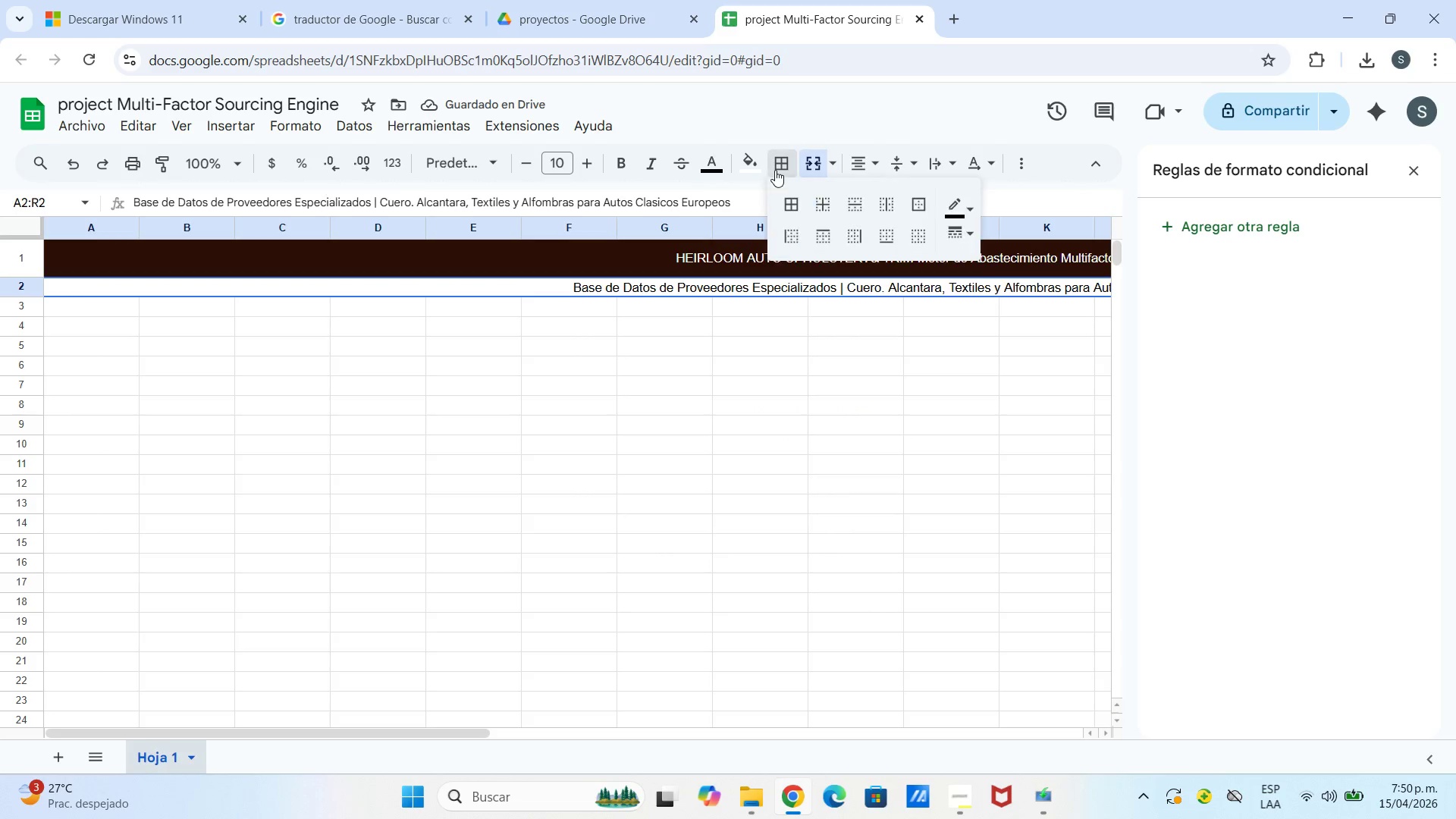 
double_click([758, 170])
 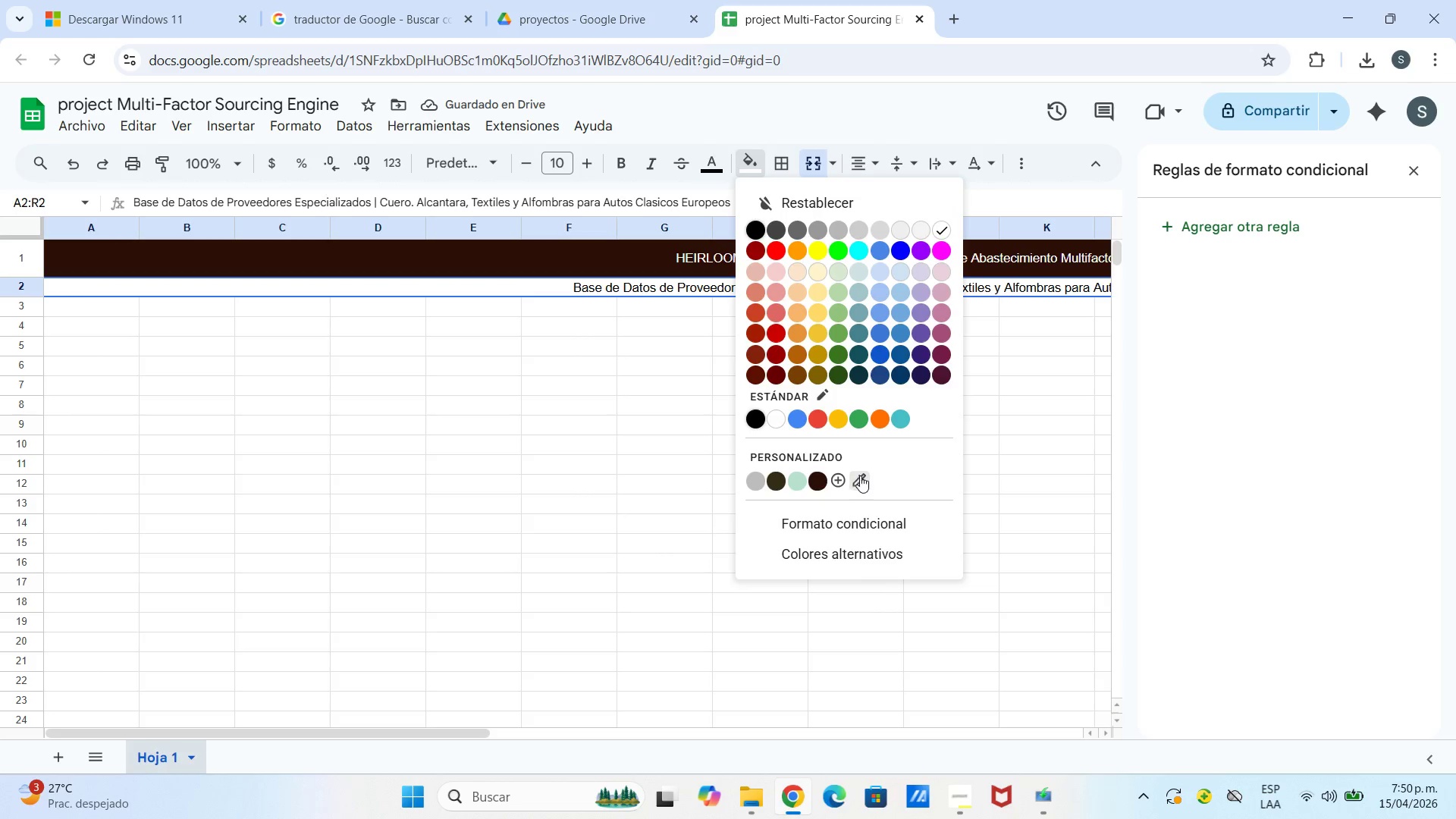 
left_click([861, 476])
 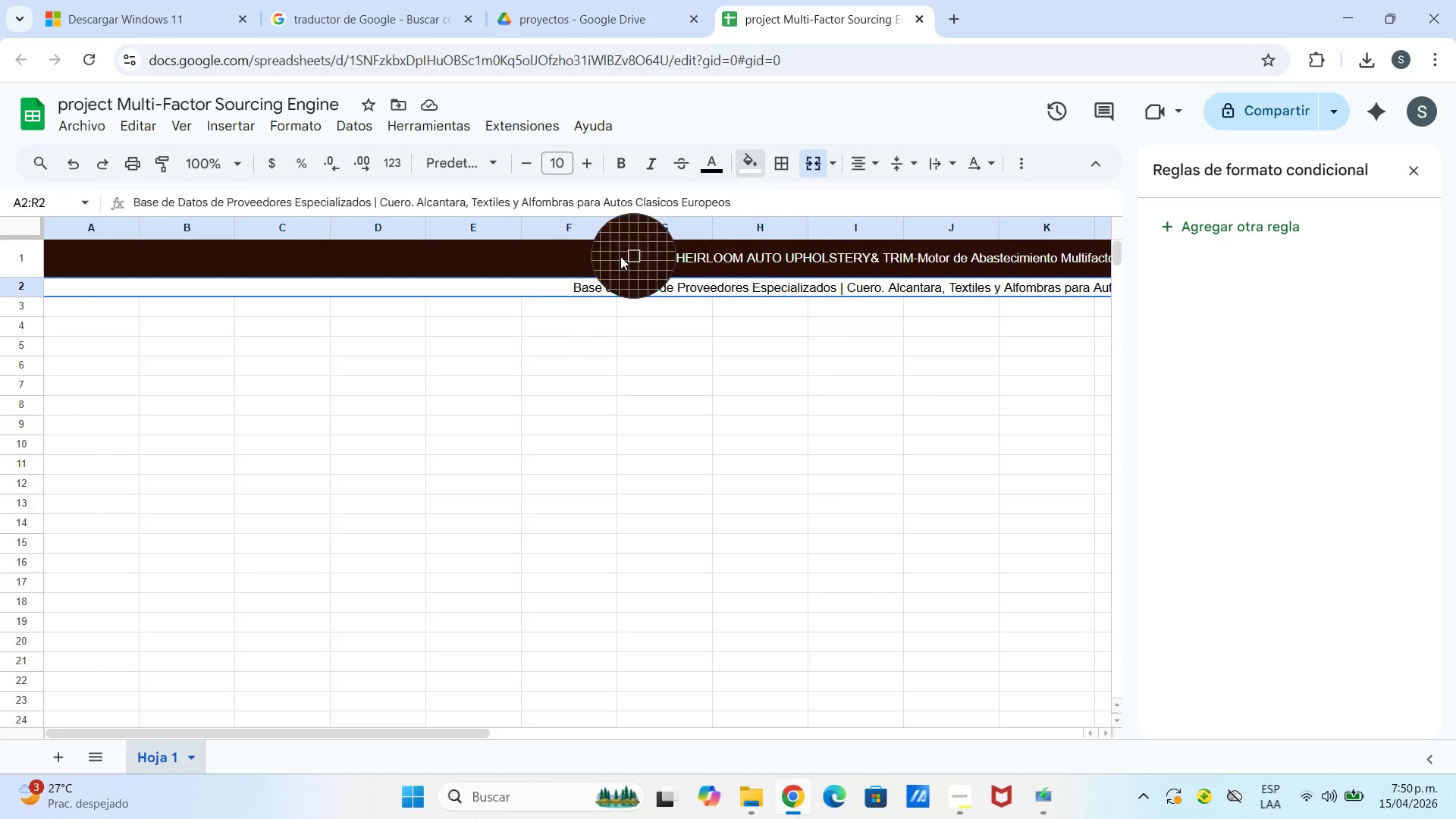 
left_click([607, 256])
 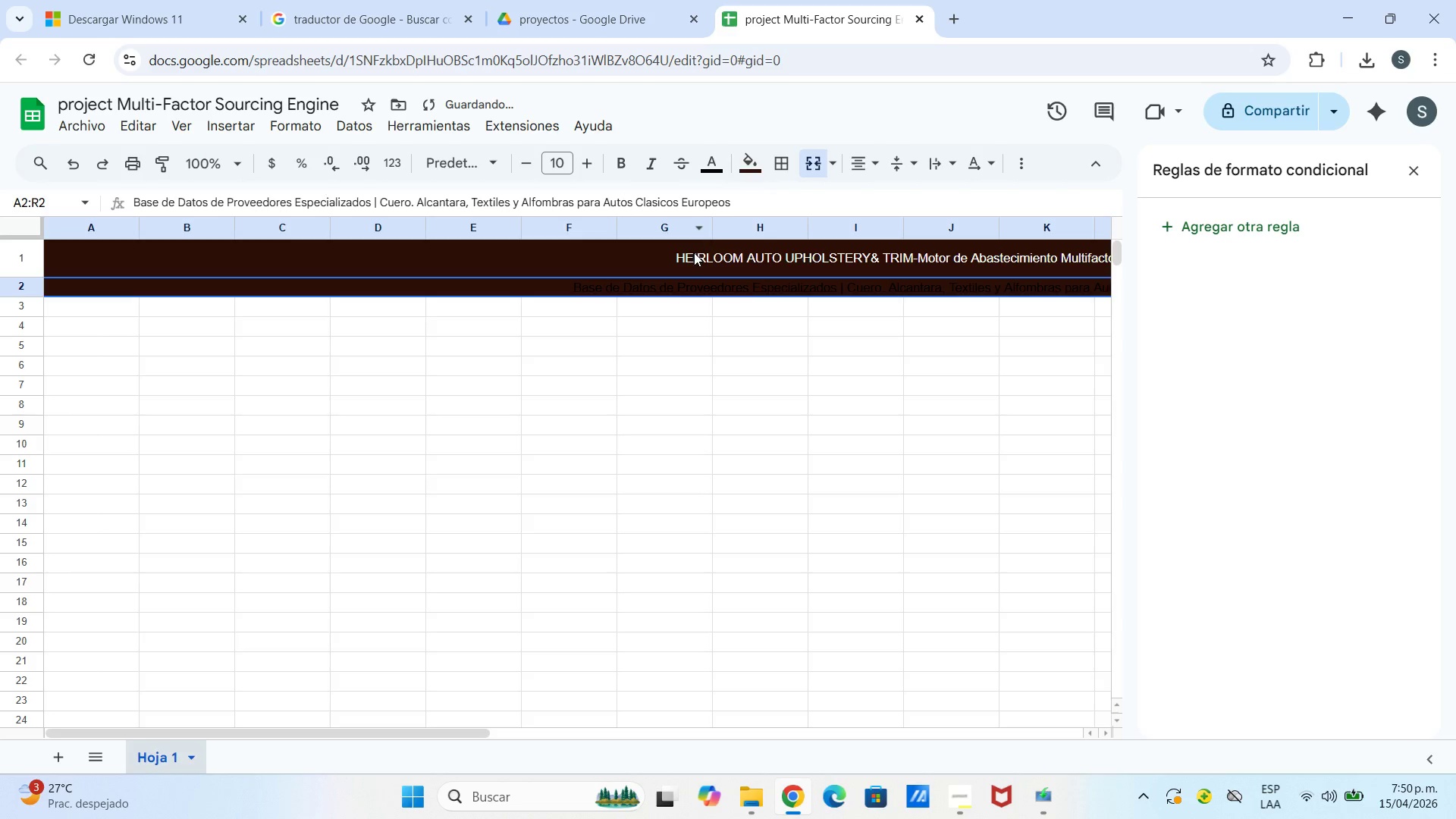 
left_click([613, 167])
 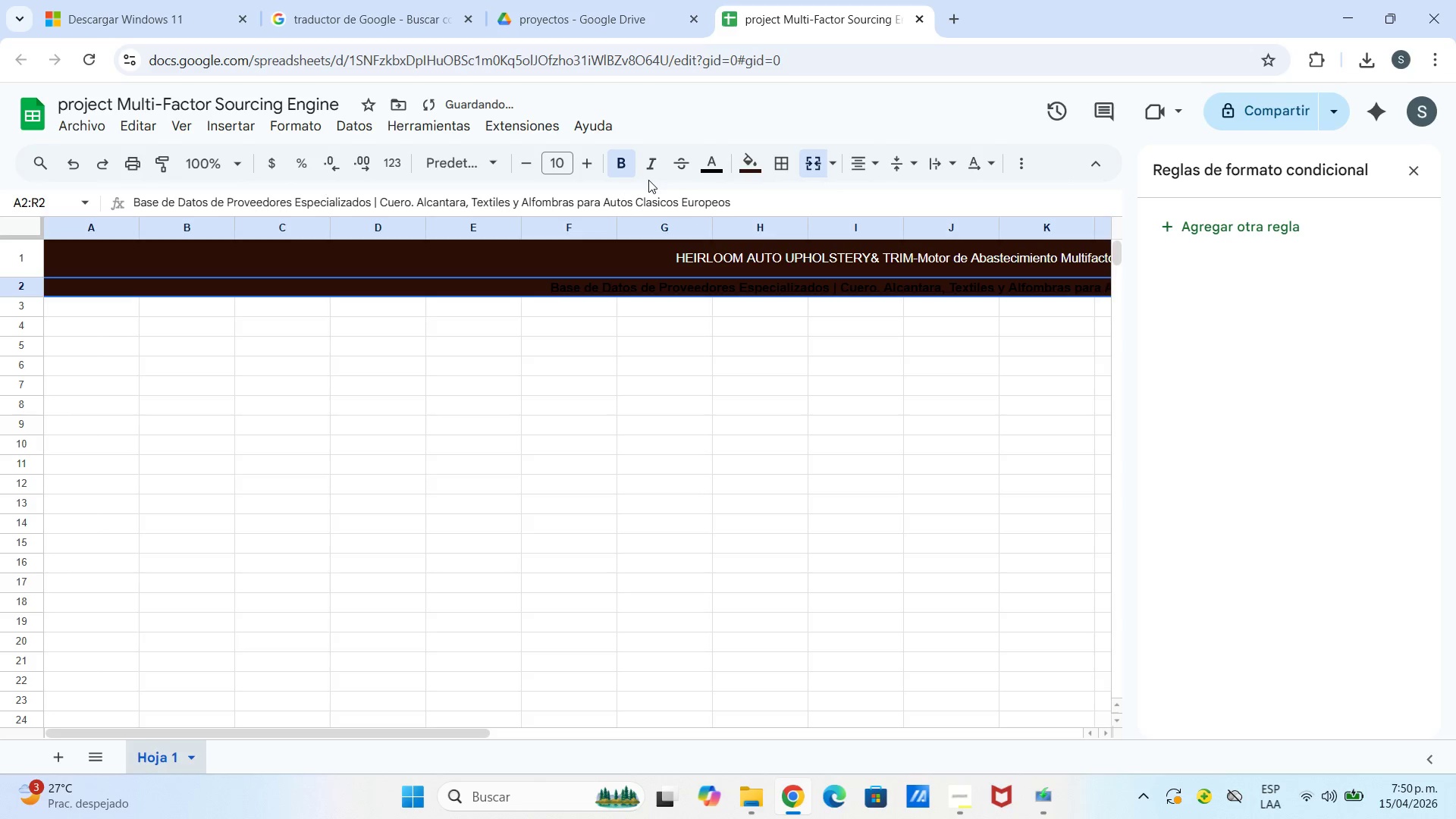 
left_click([648, 175])
 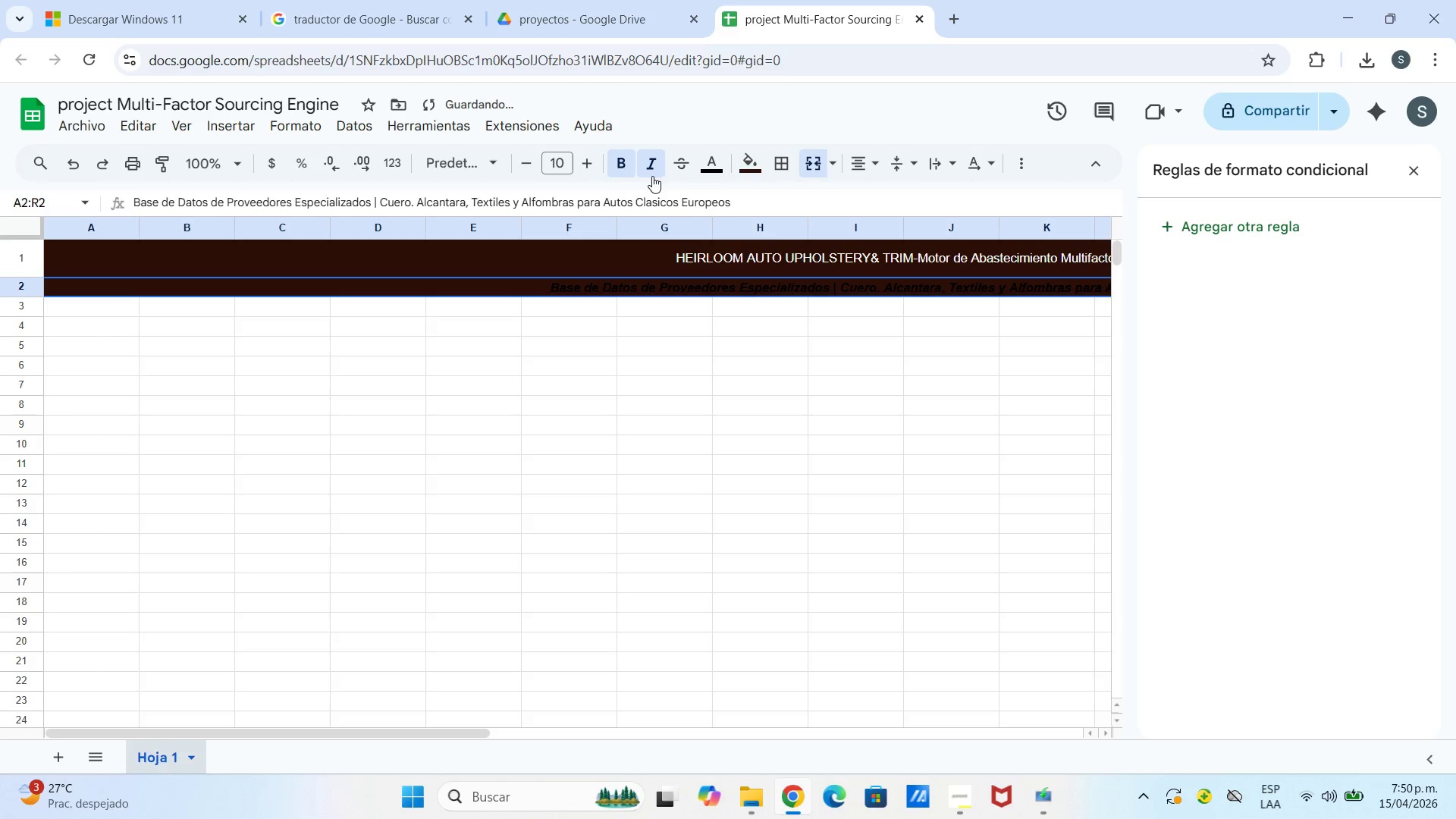 
left_click([652, 168])
 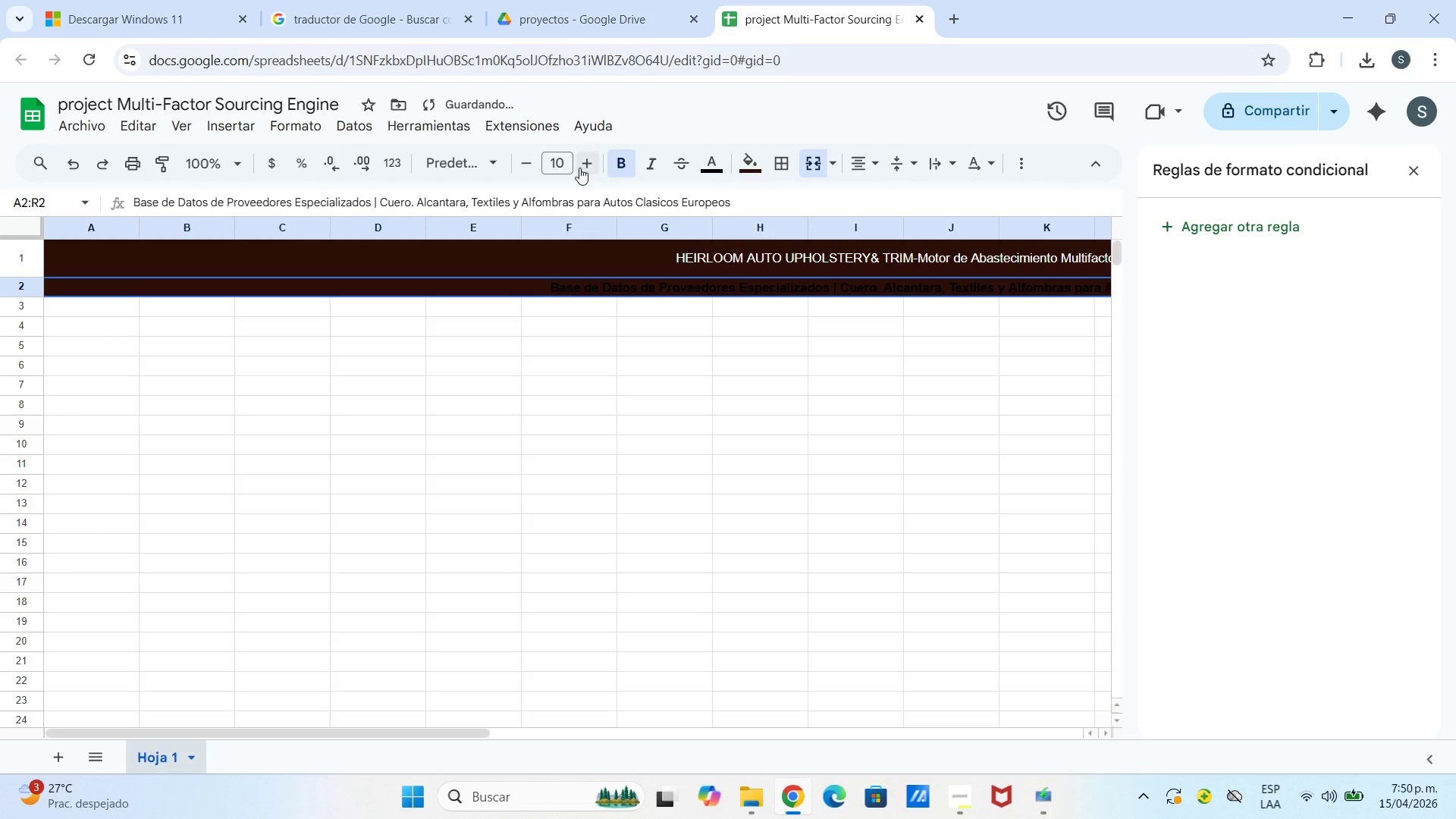 
double_click([581, 167])
 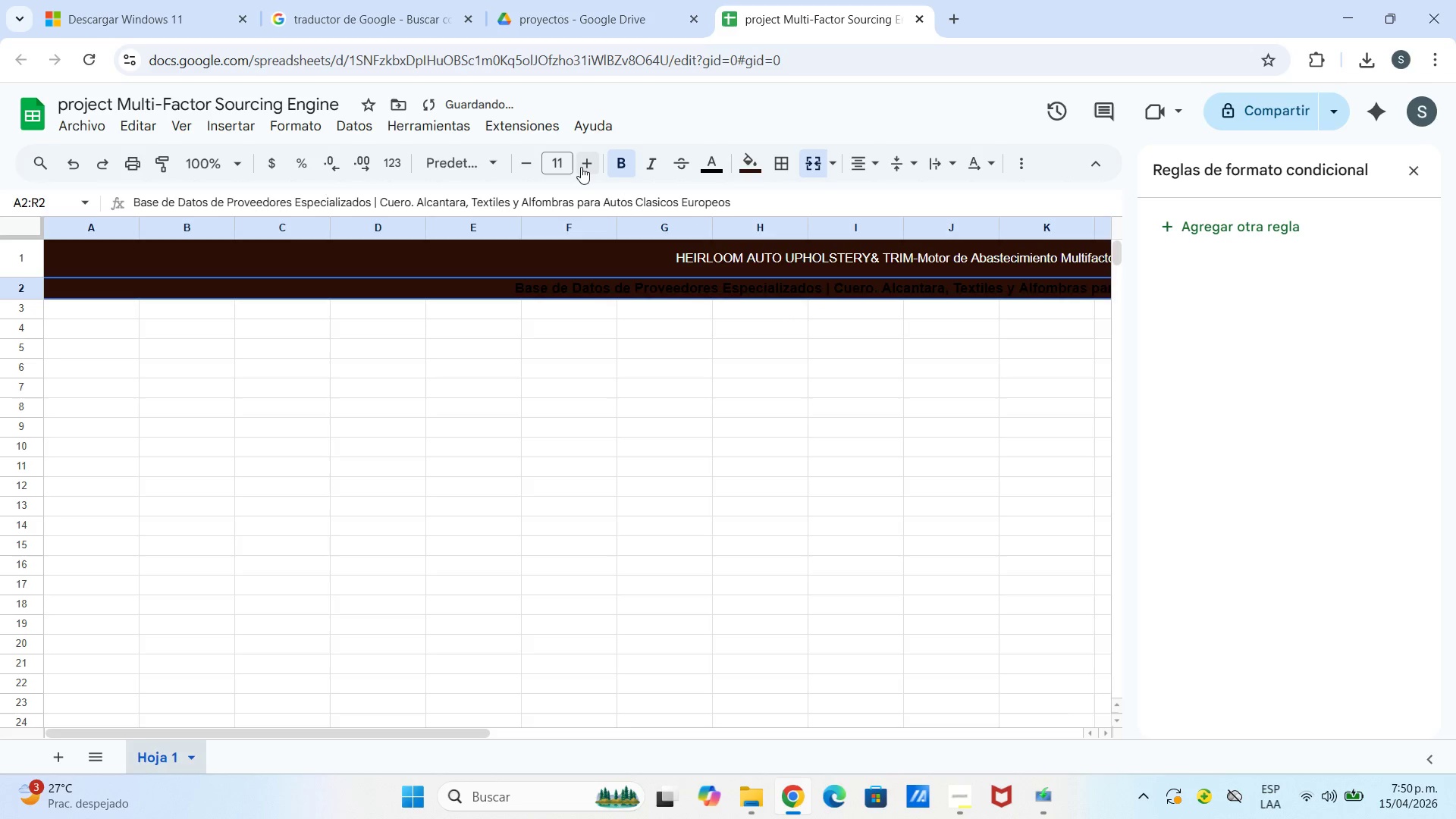 
triple_click([581, 167])
 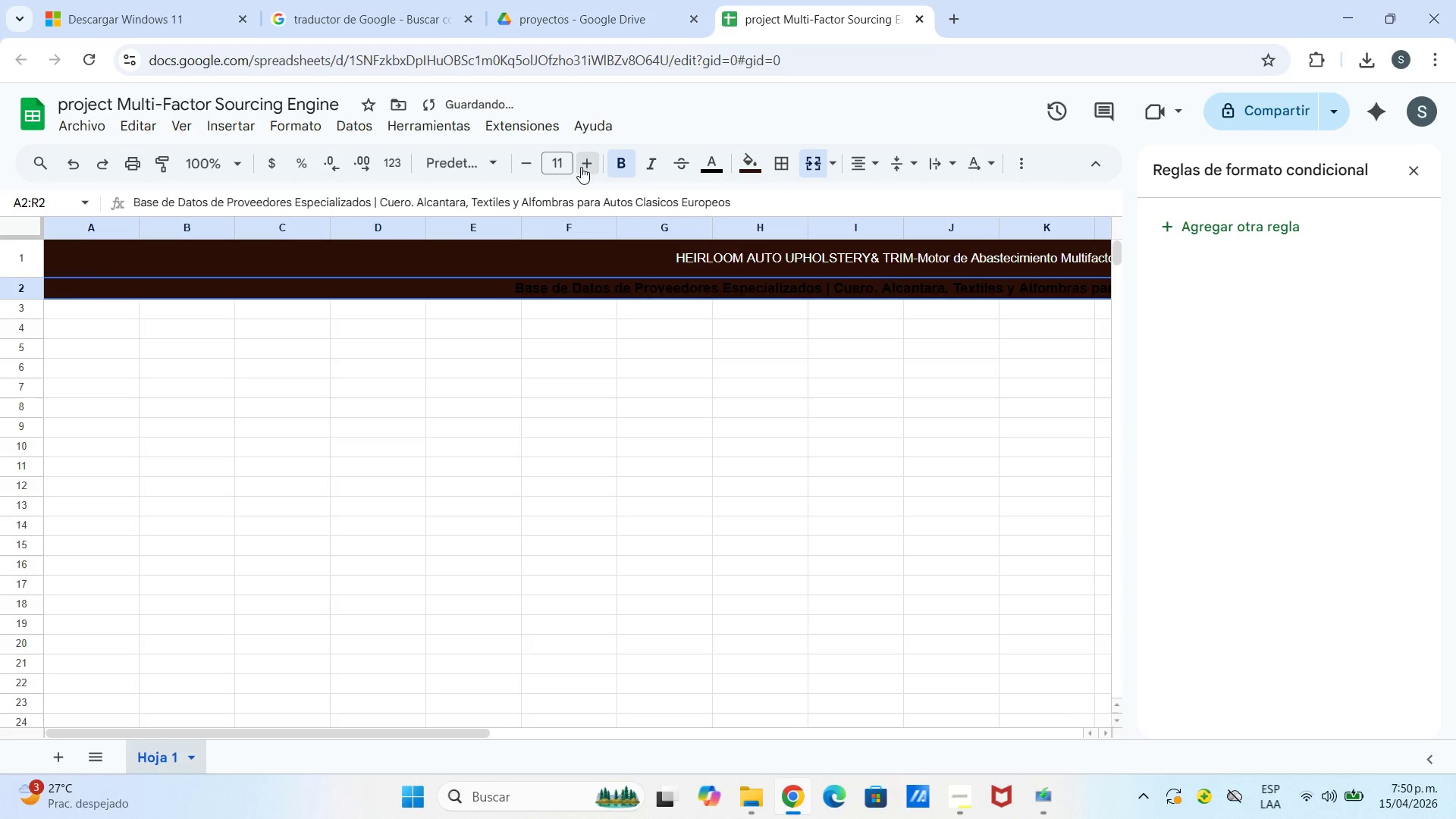 
triple_click([581, 167])
 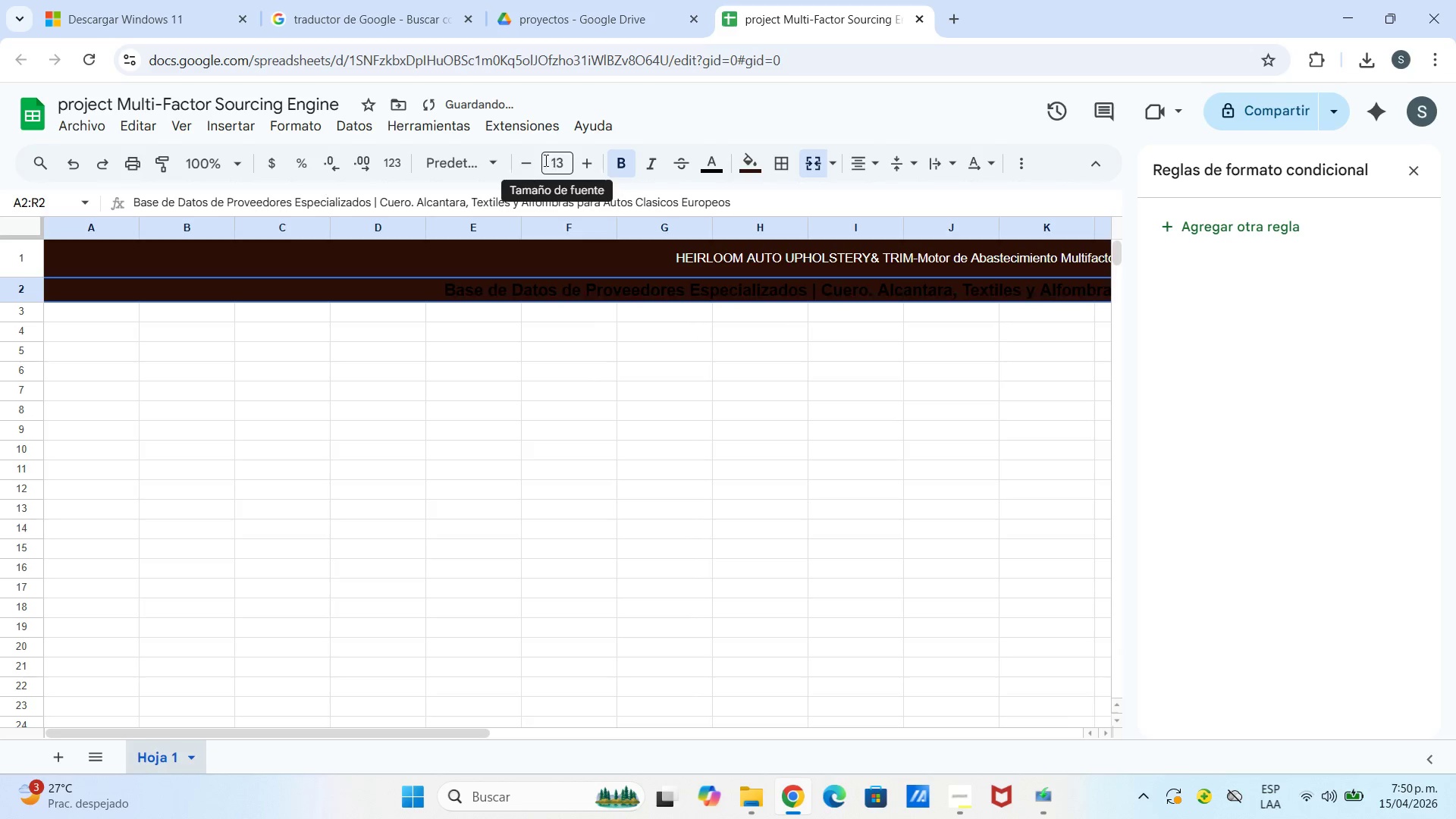 
double_click([535, 162])
 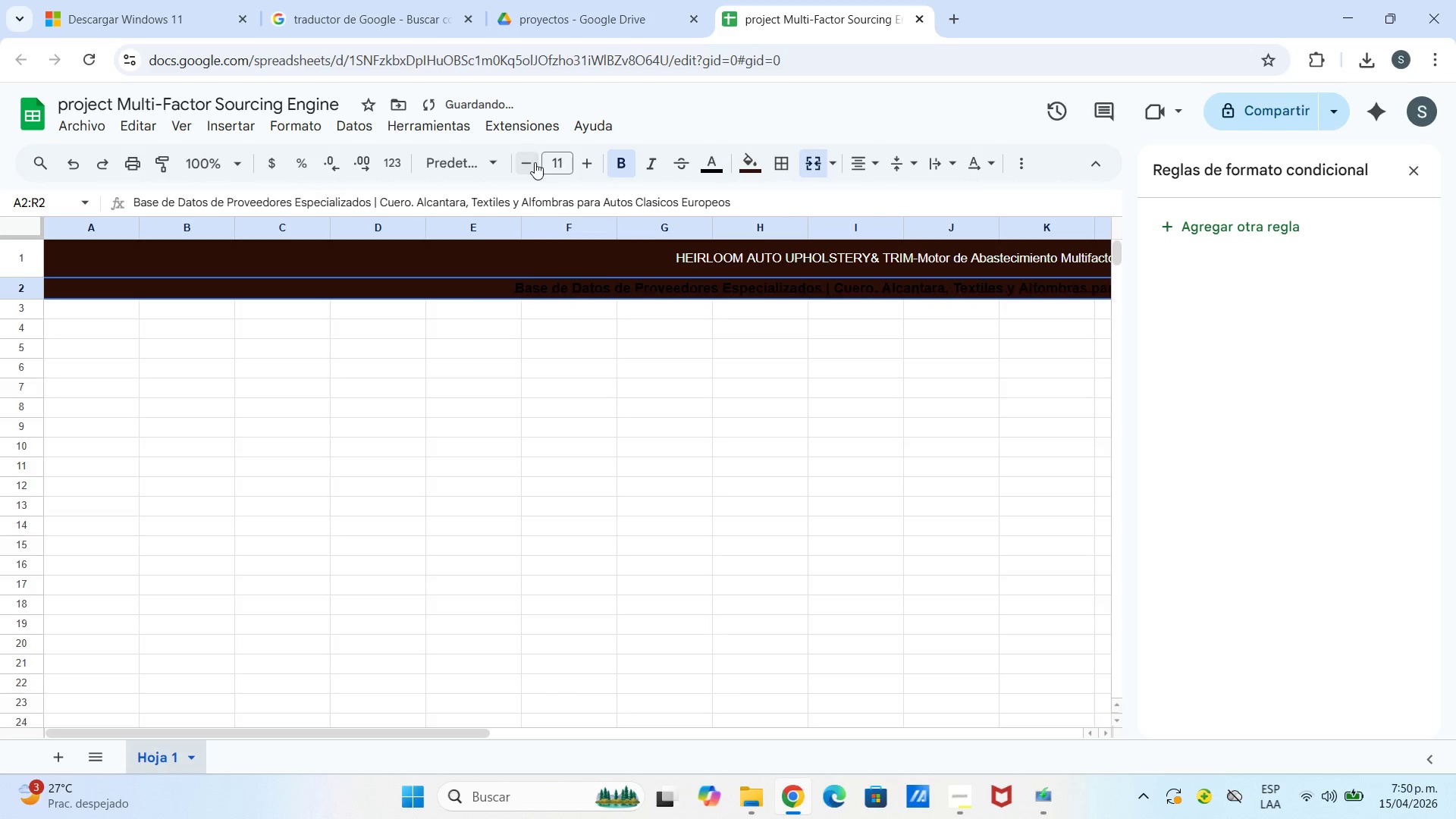 
triple_click([535, 162])
 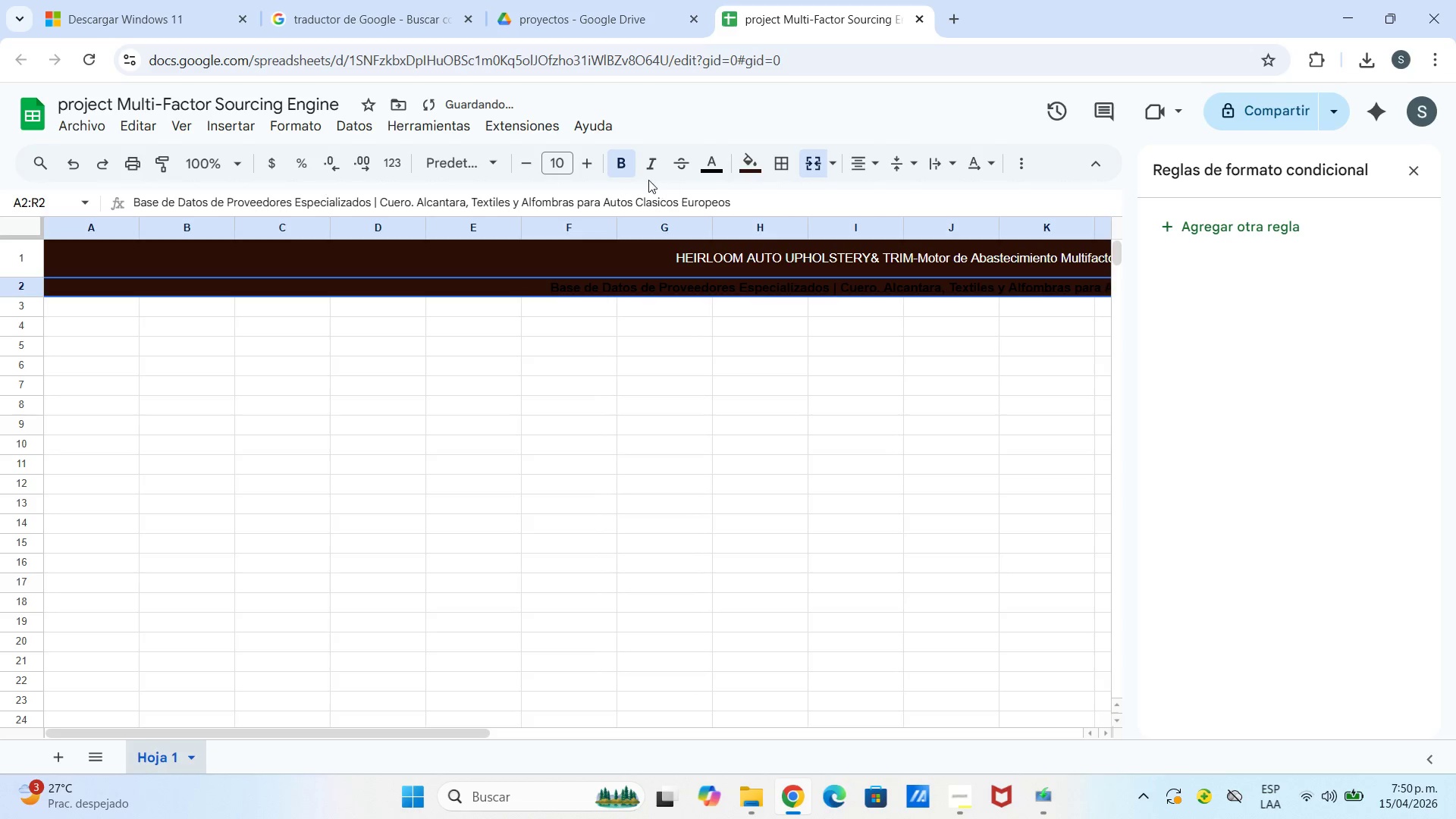 
left_click([650, 262])
 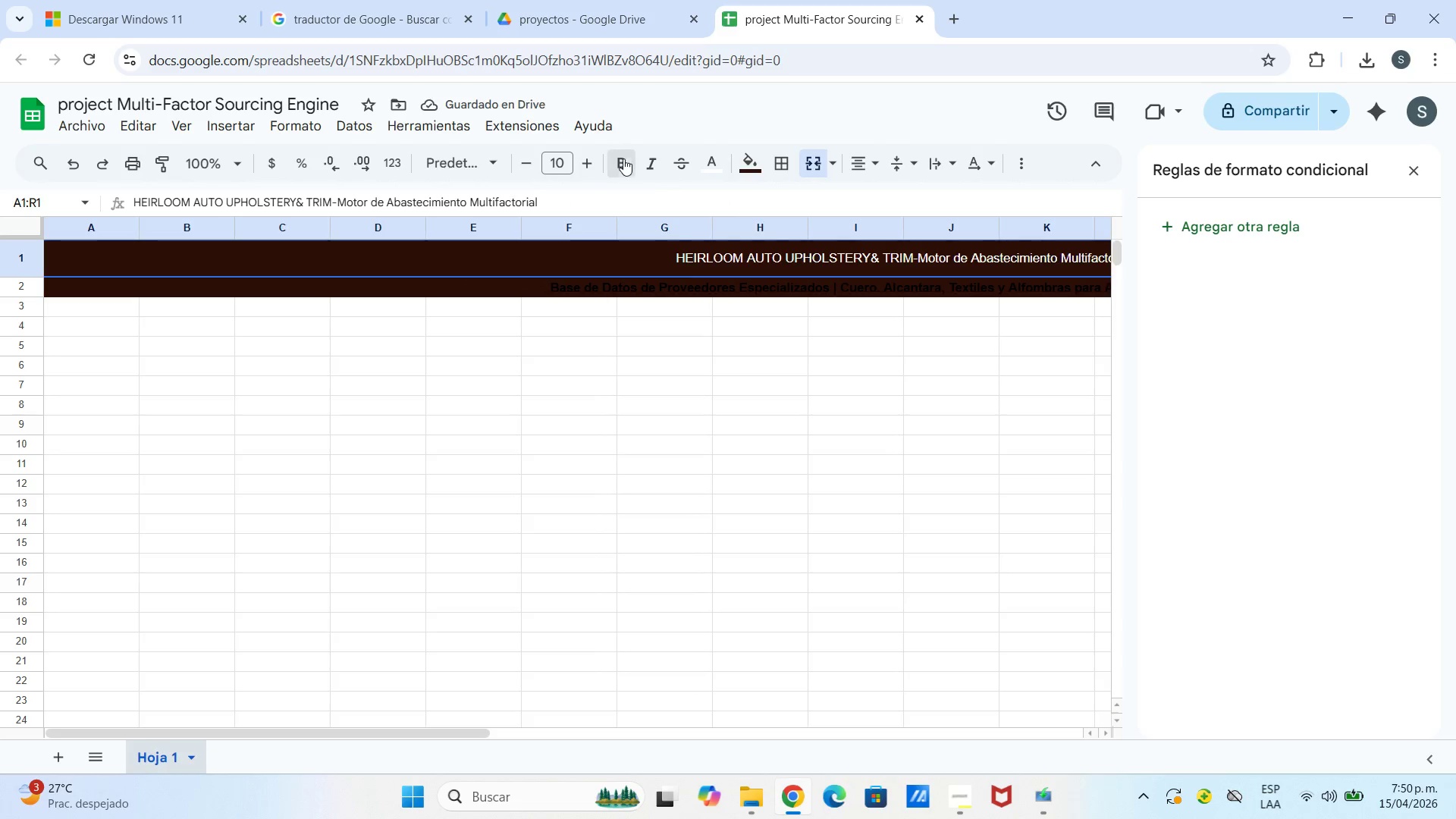 
double_click([660, 165])
 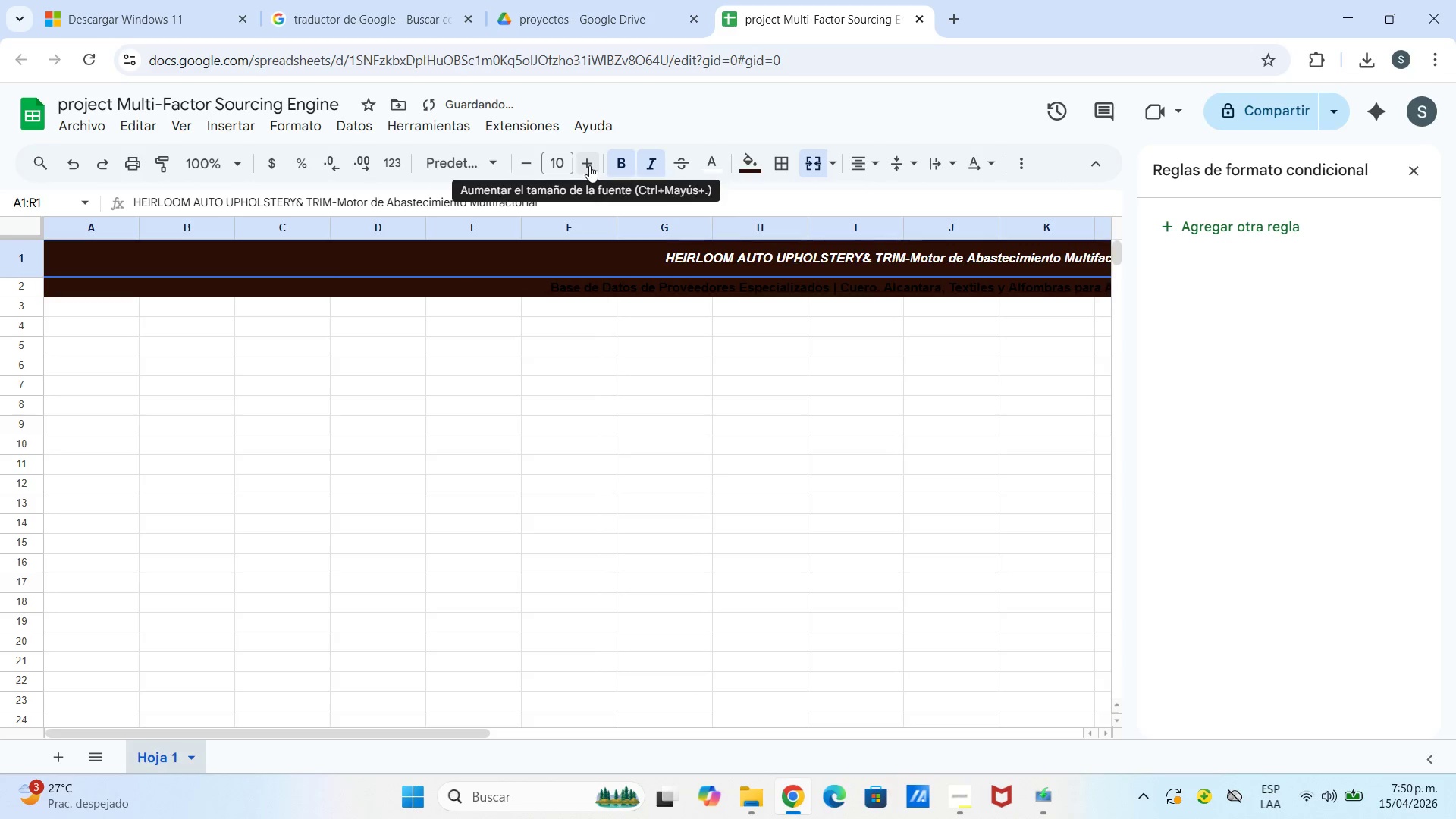 
double_click([589, 165])
 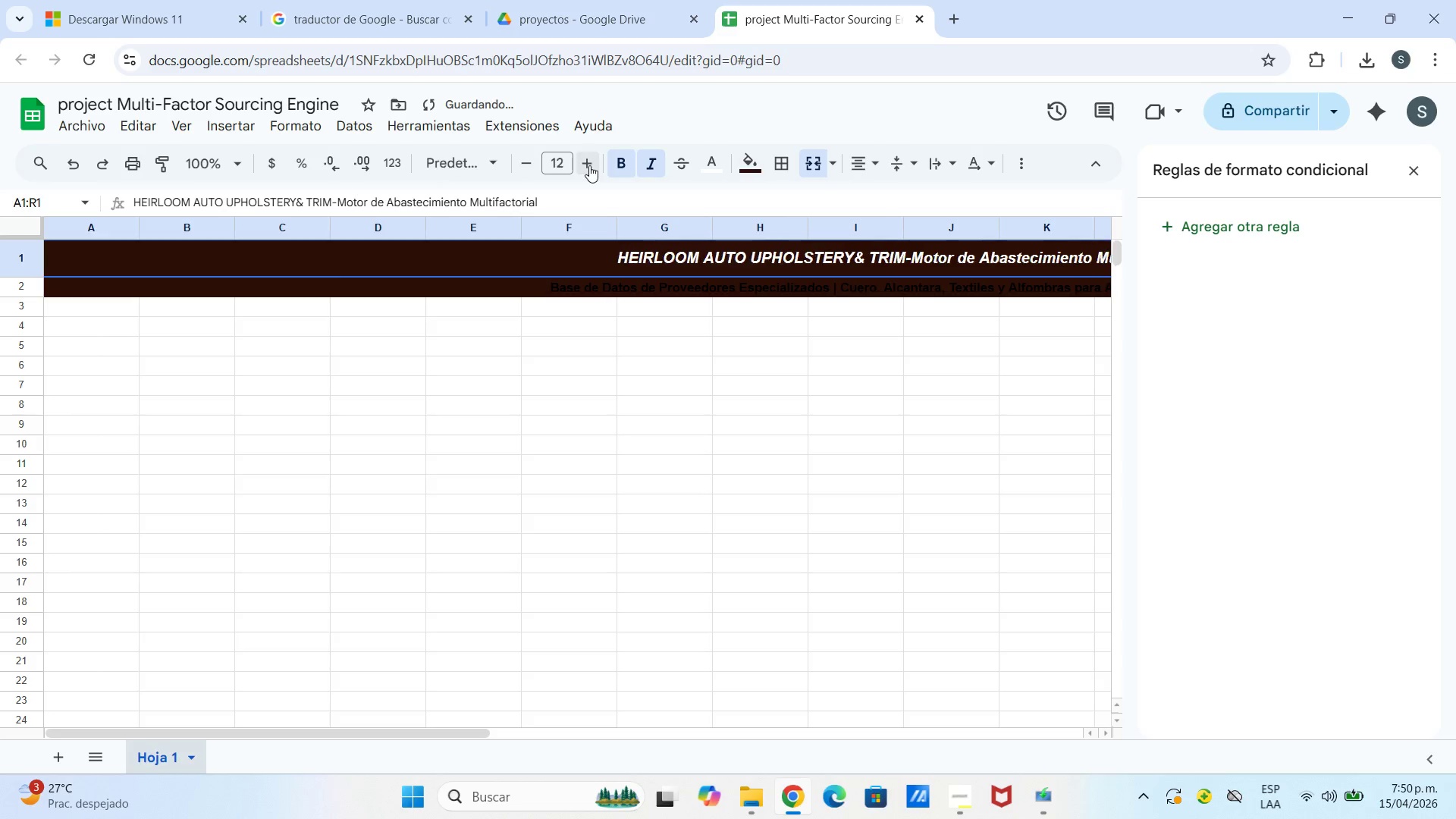 
triple_click([589, 165])
 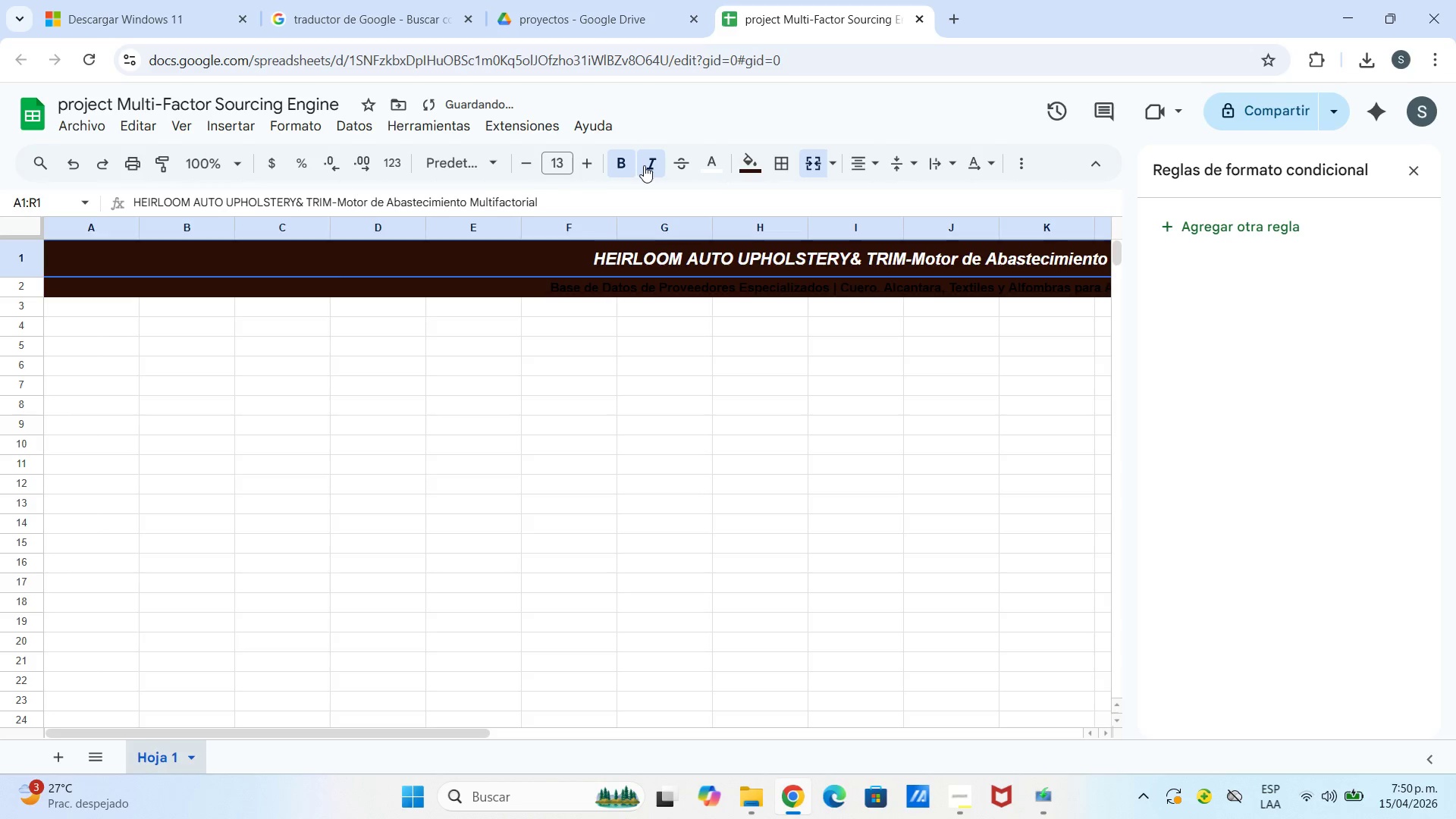 
left_click([648, 165])
 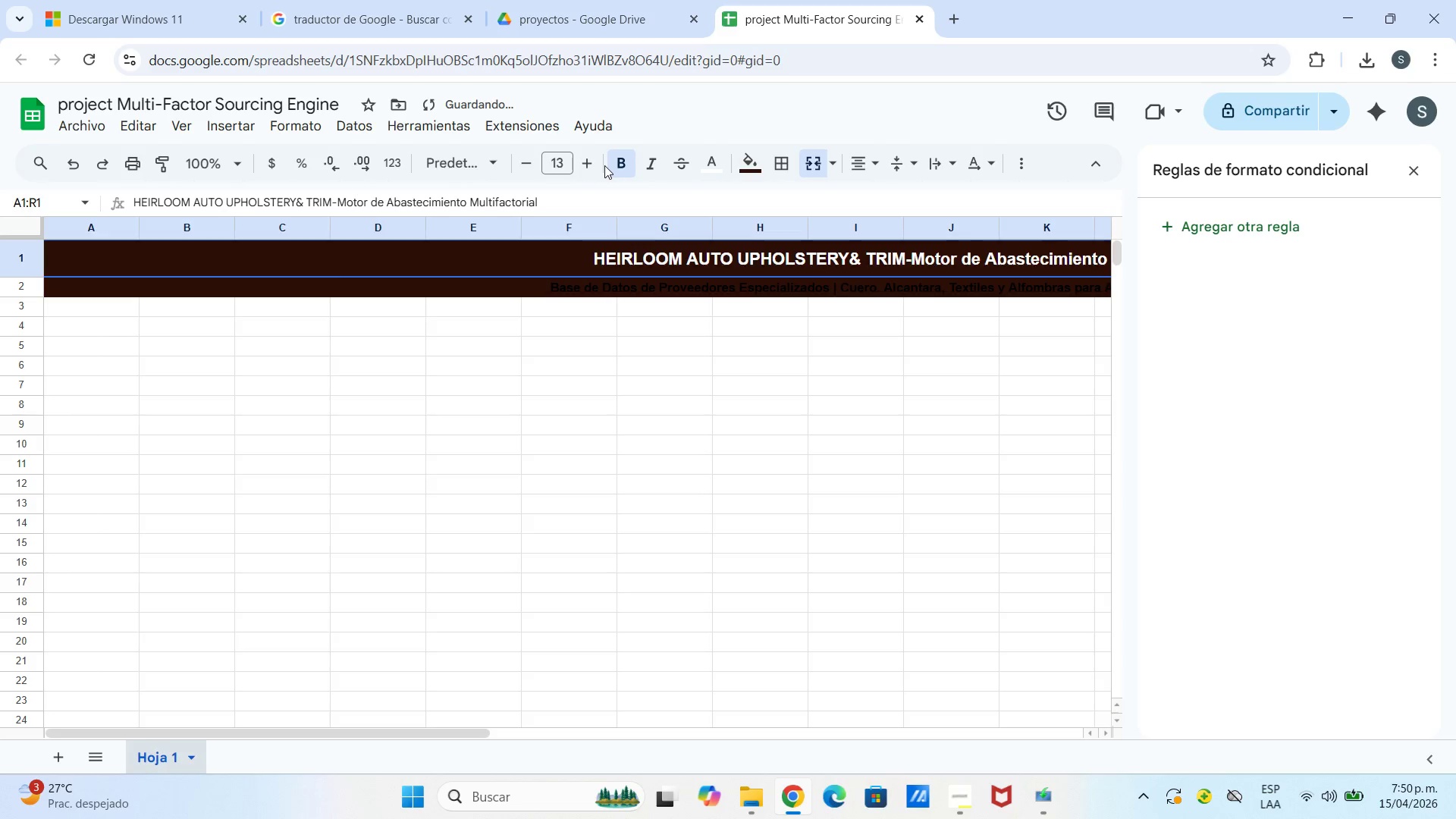 
left_click([585, 165])
 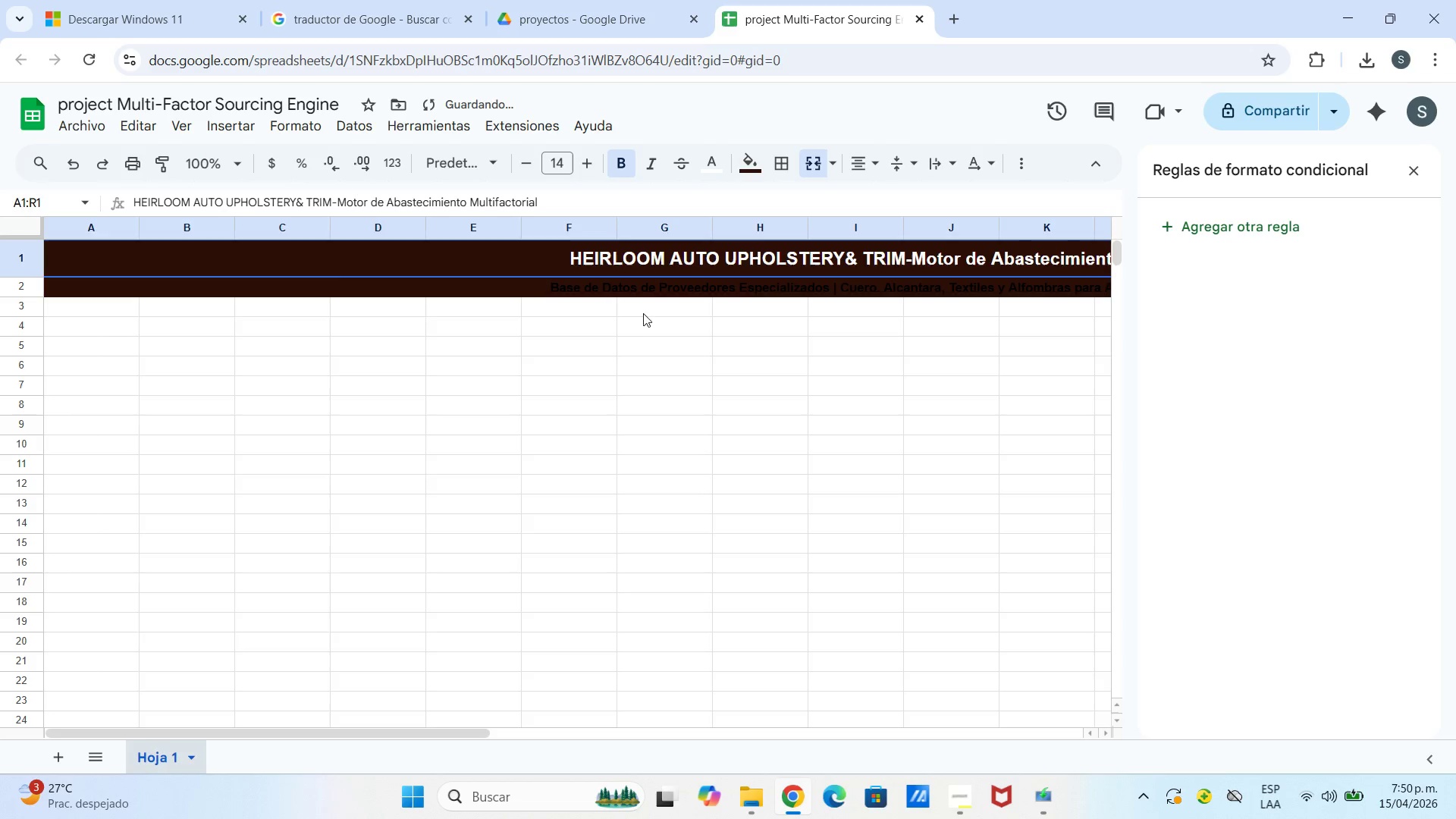 
left_click([643, 286])
 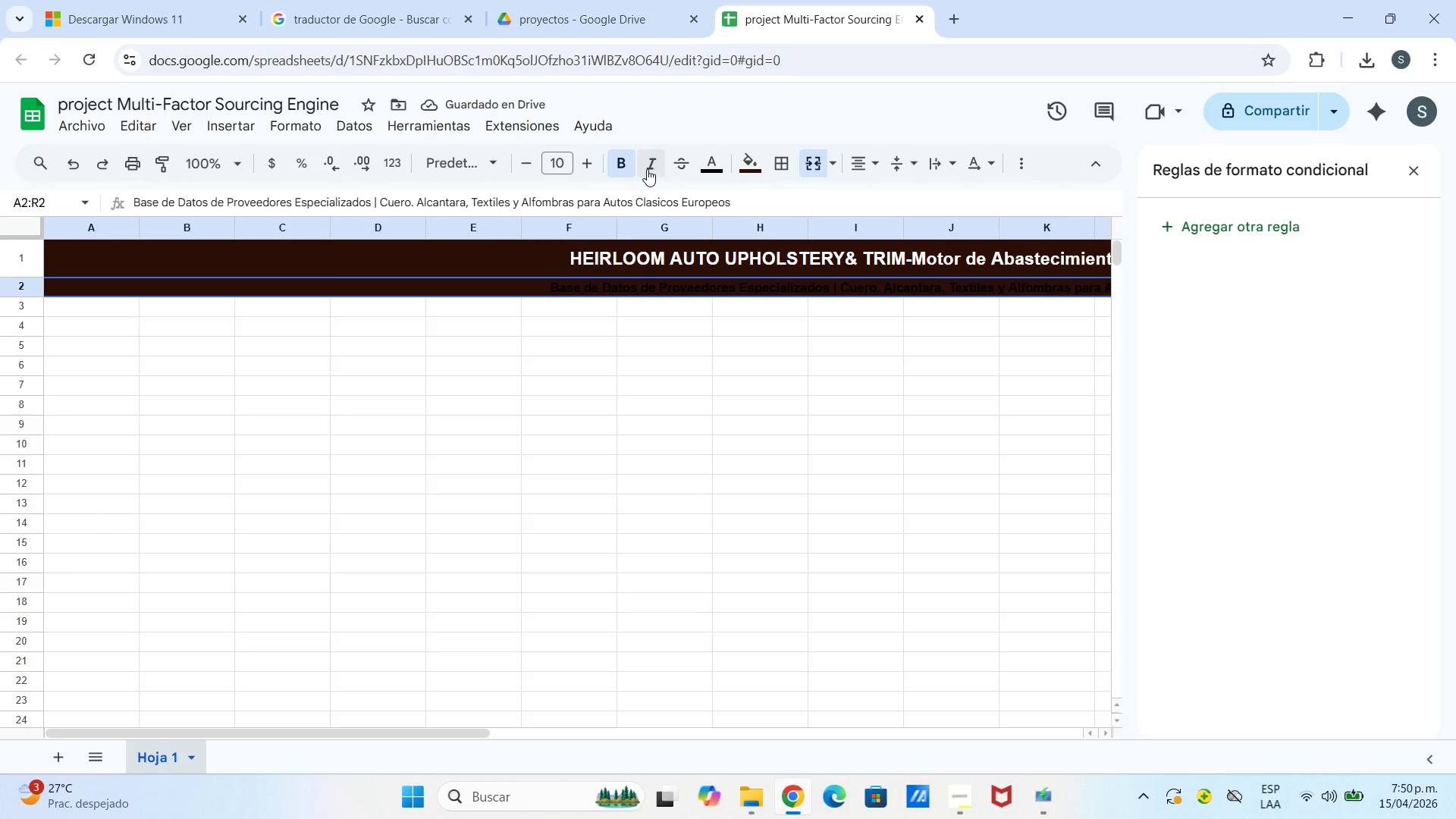 
double_click([723, 167])
 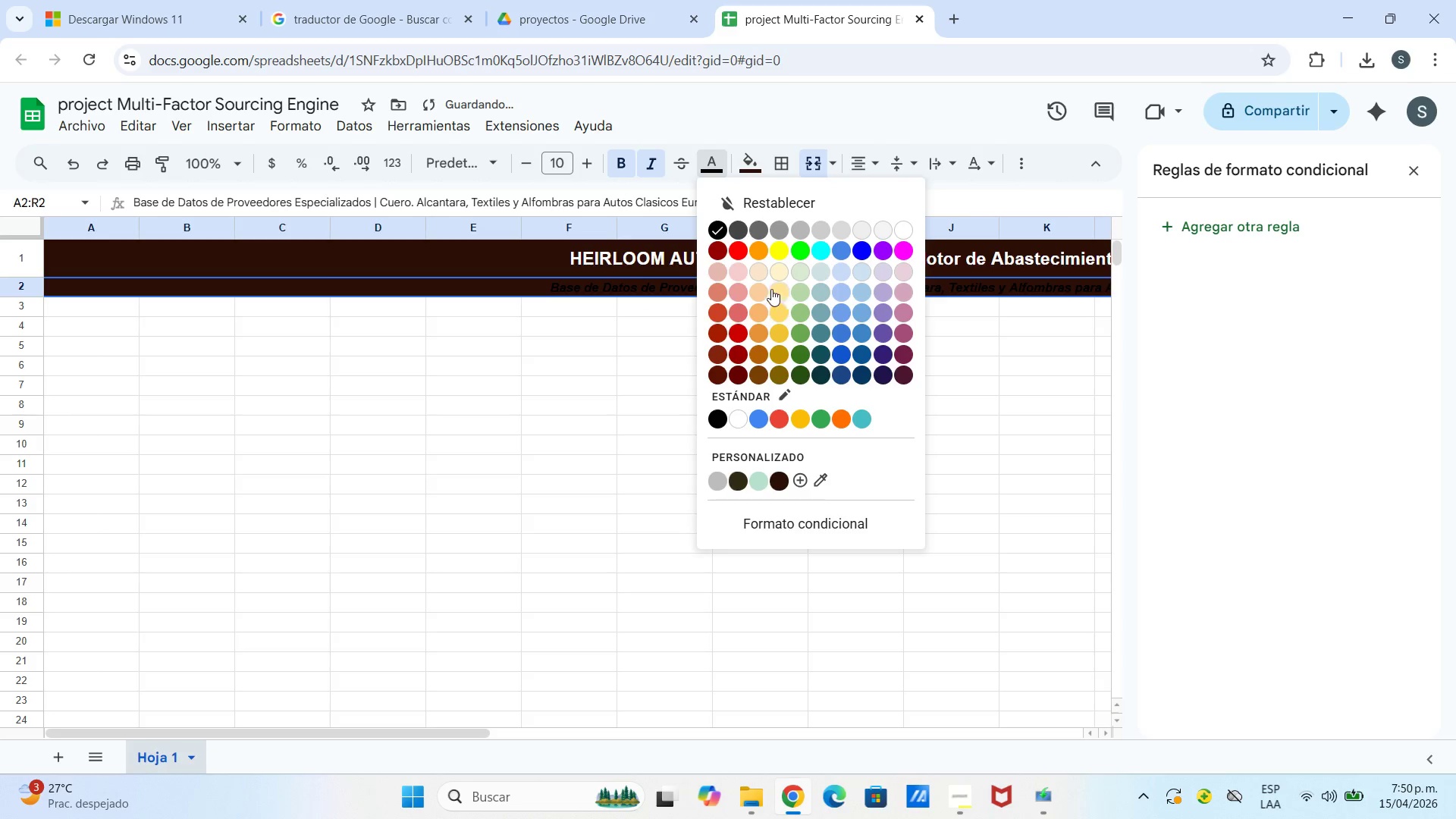 
left_click([776, 275])
 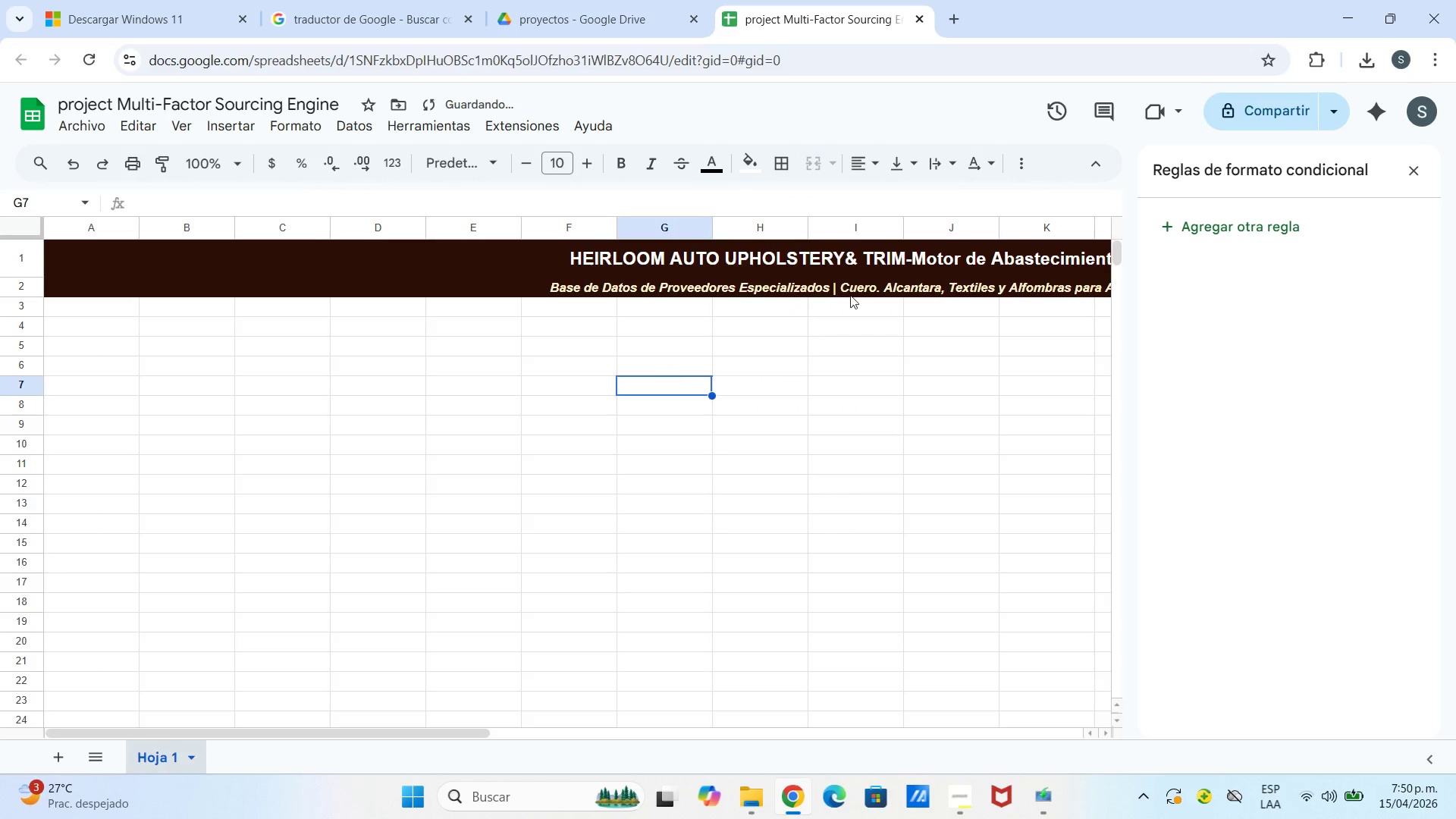 
left_click([845, 292])
 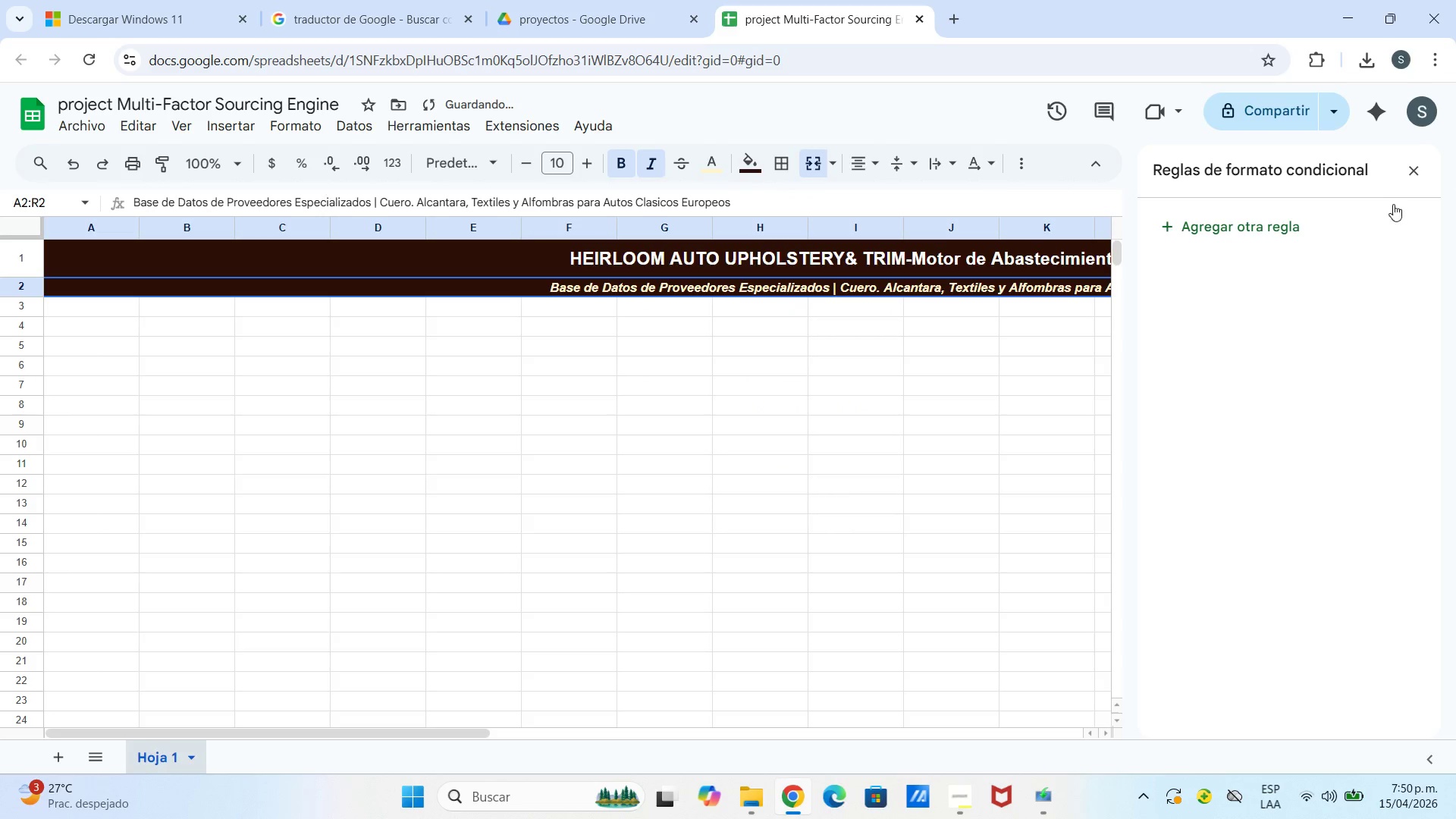 
left_click_drag(start_coordinate=[1407, 181], to_coordinate=[1404, 180])
 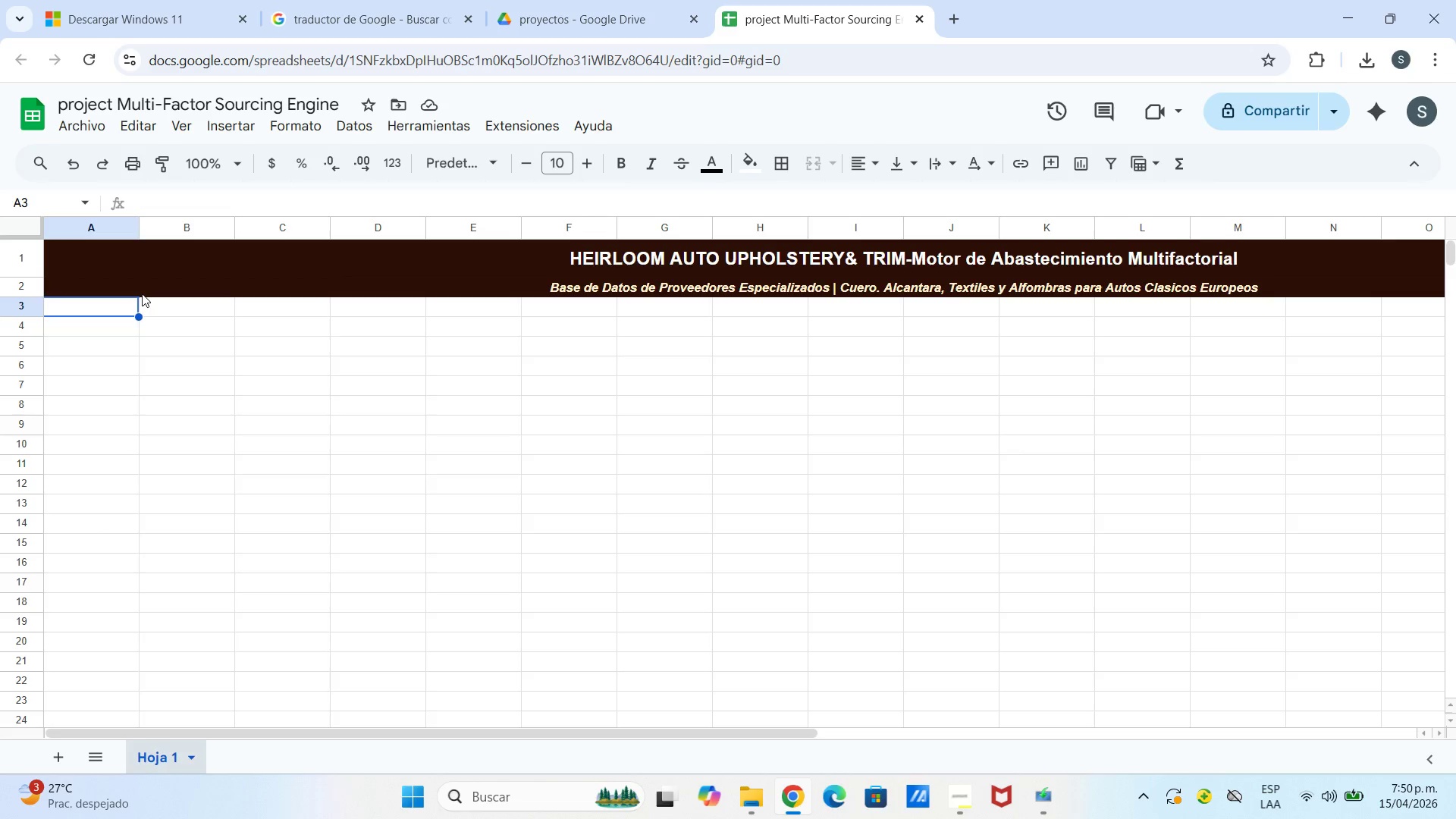 
wait(5.23)
 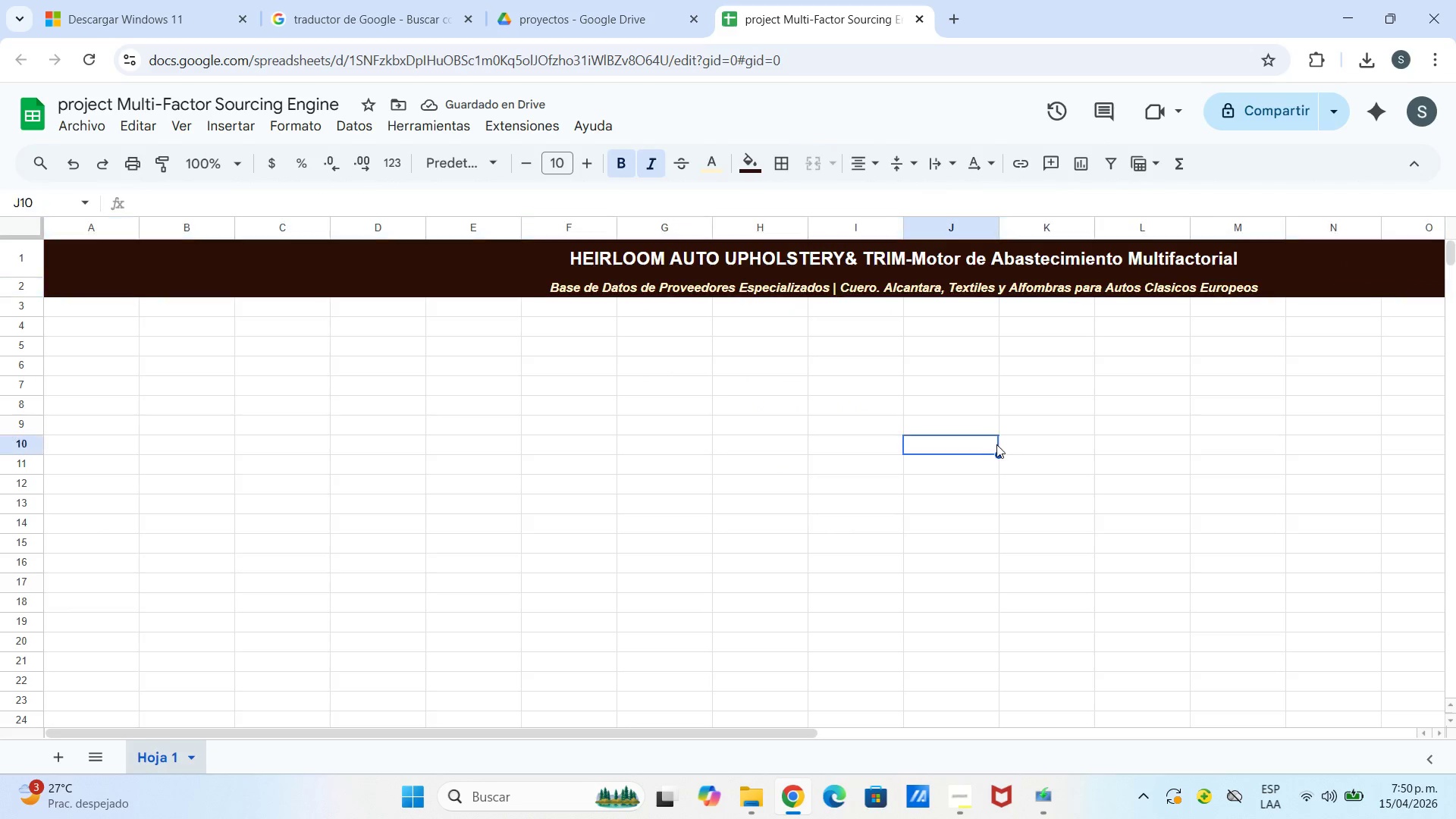 
key(1)
 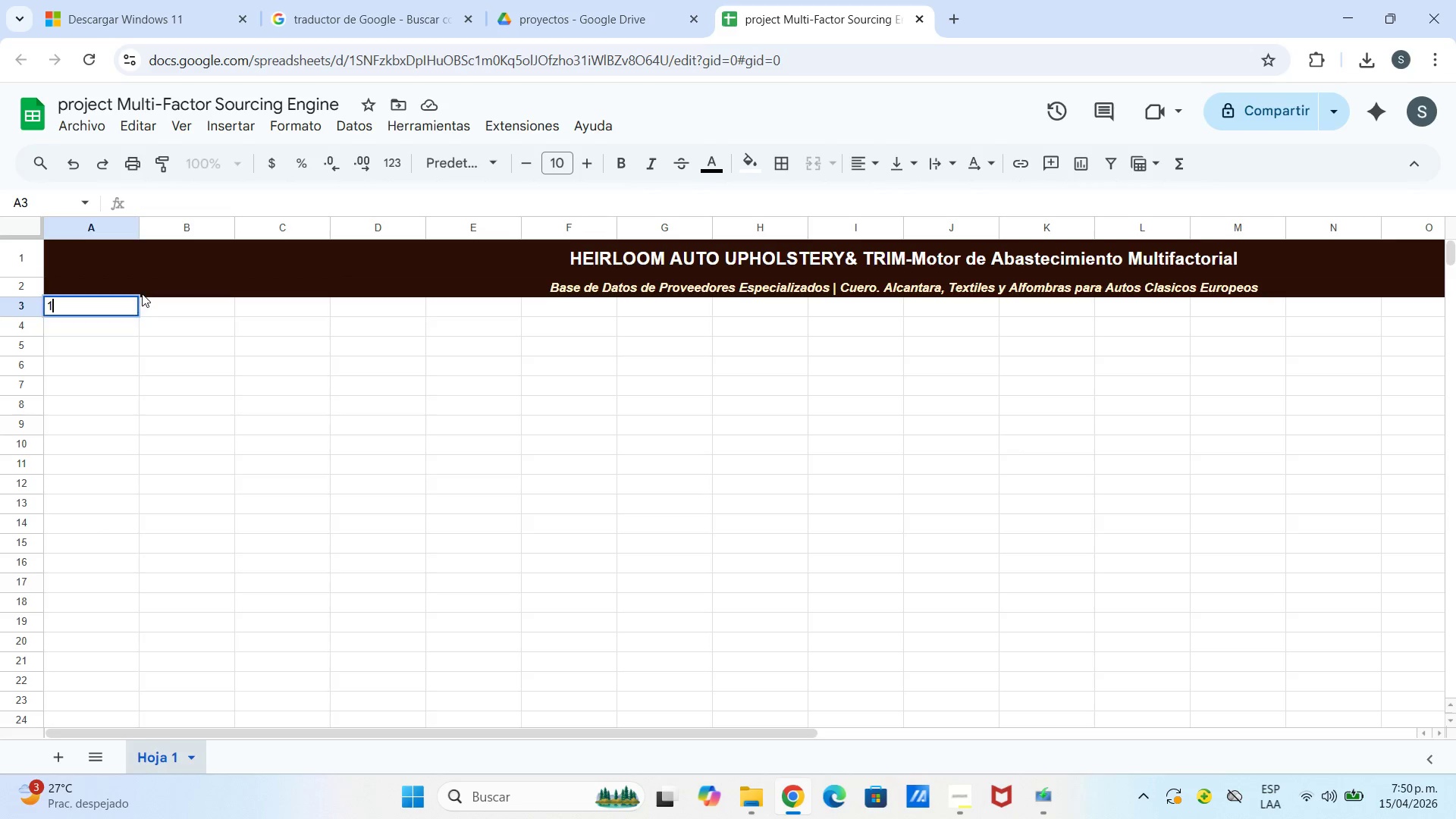 
key(Enter)
 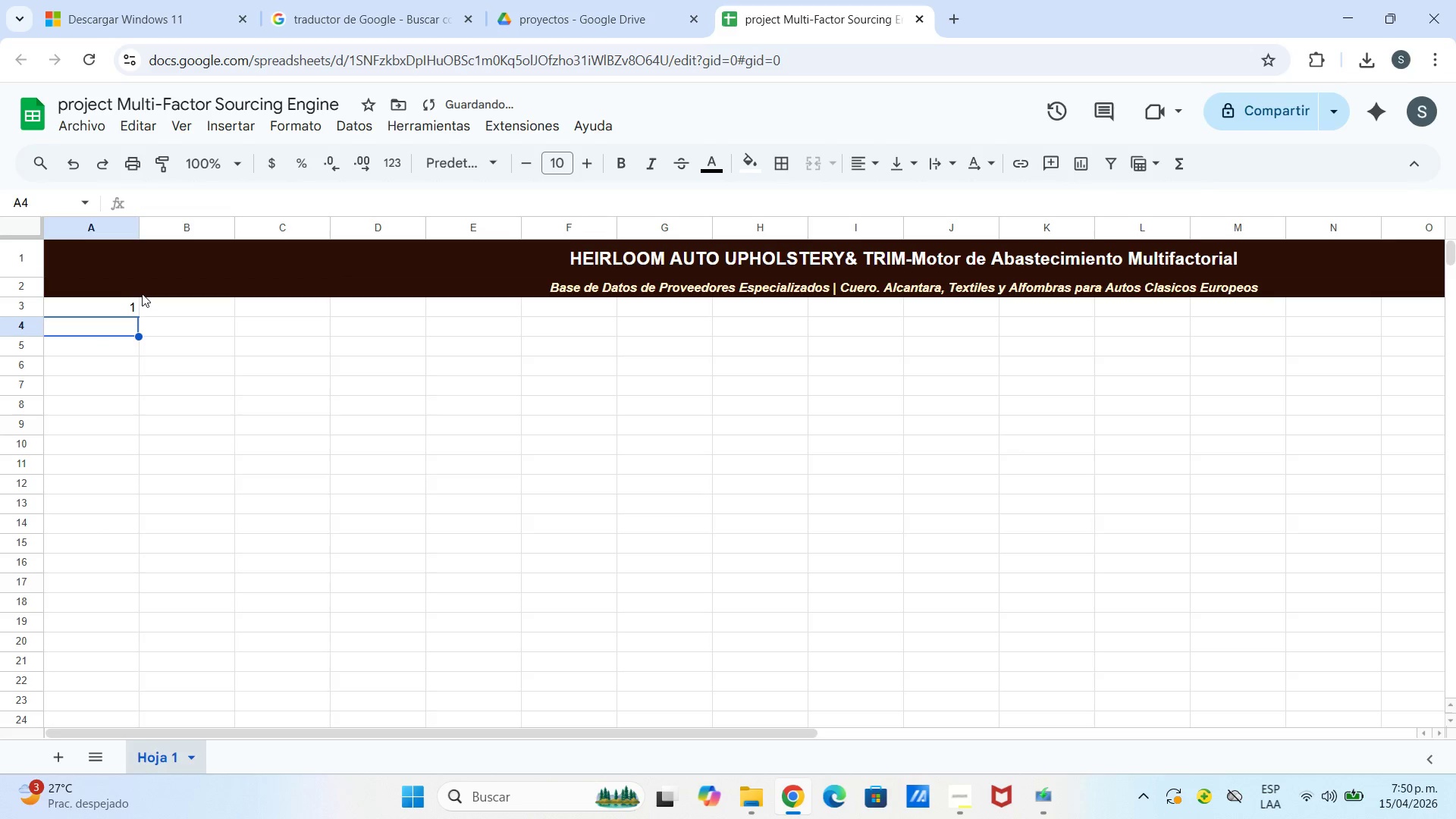 
key(2)
 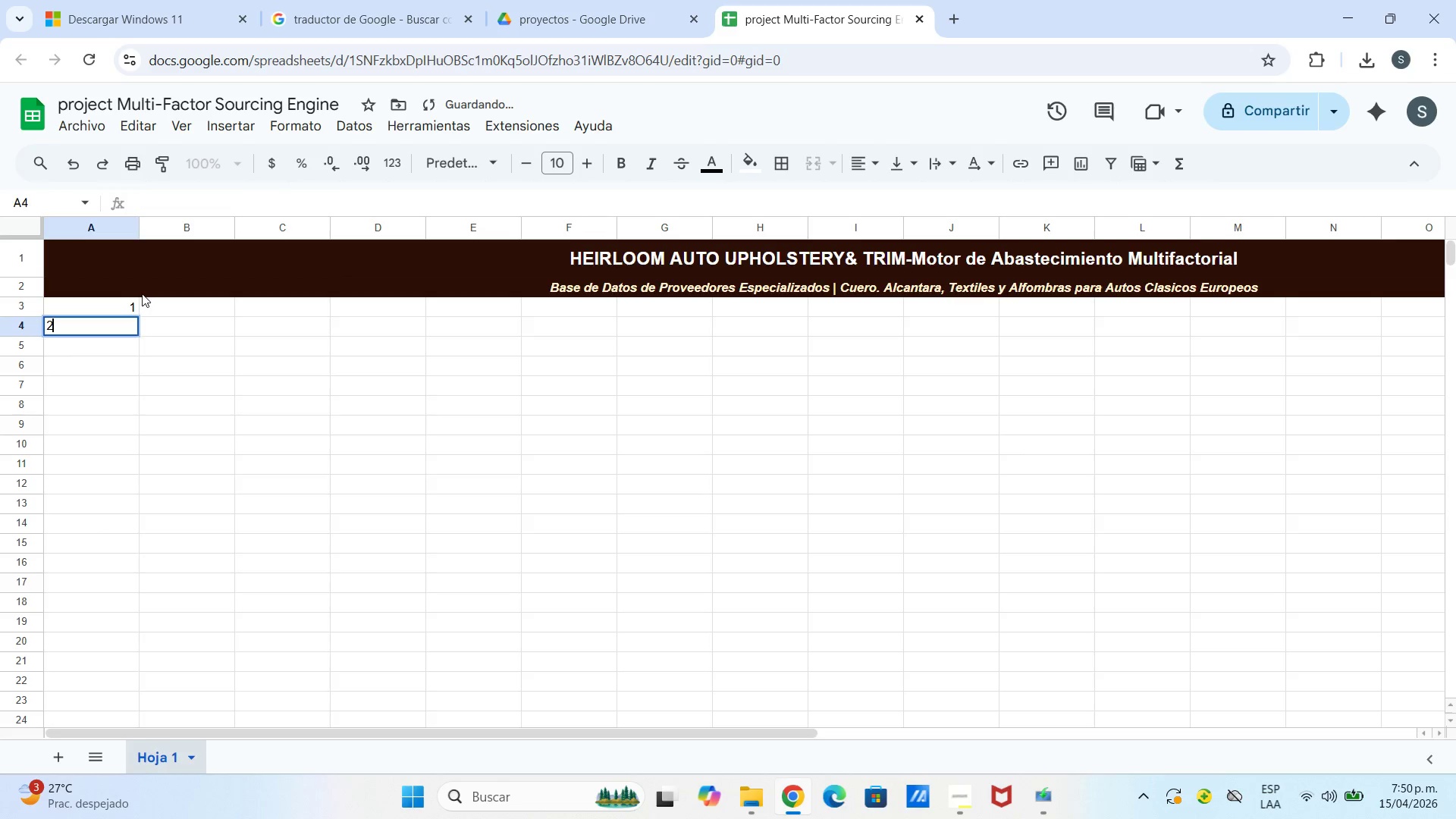 
key(Enter)
 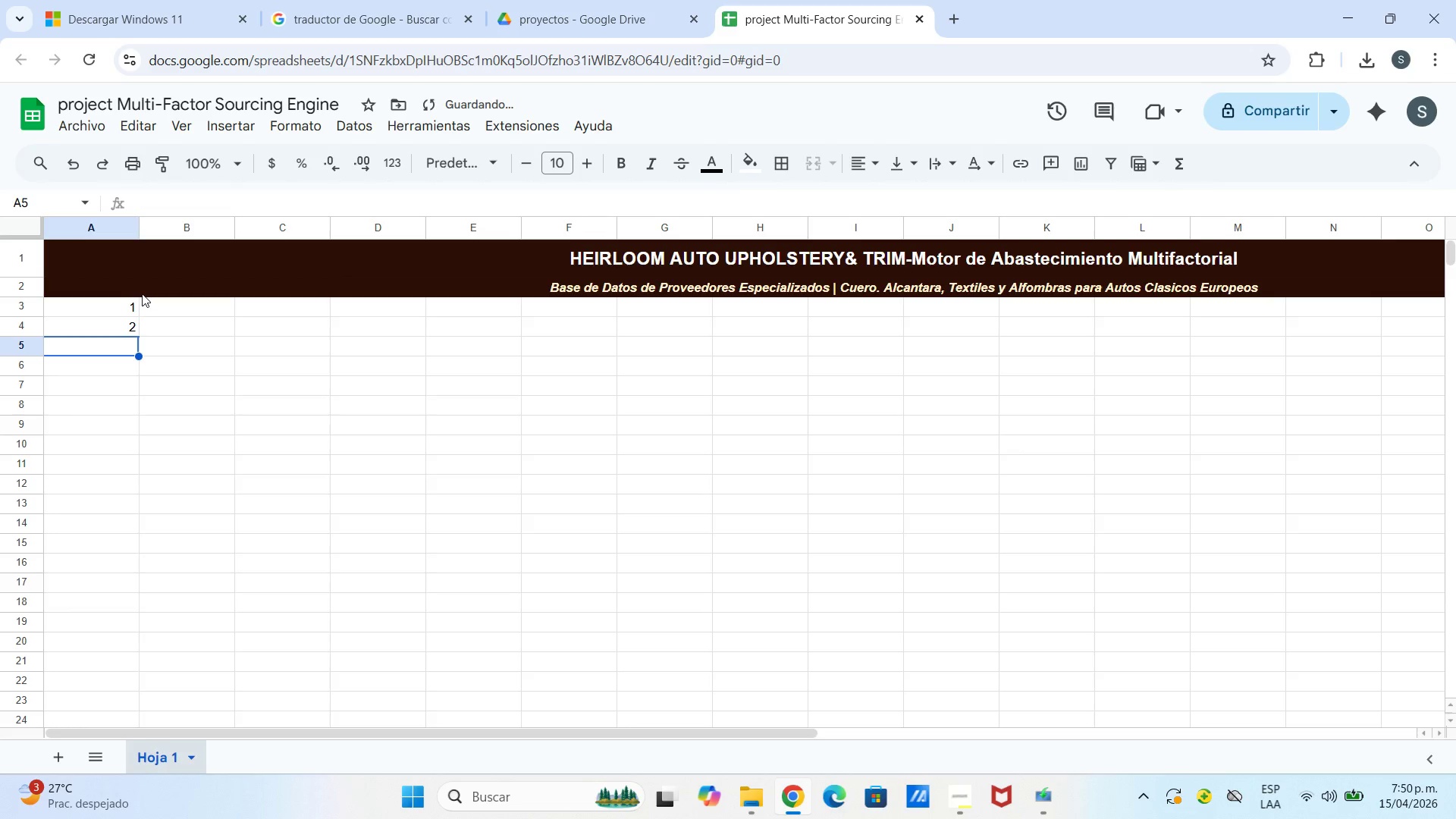 
key(3)
 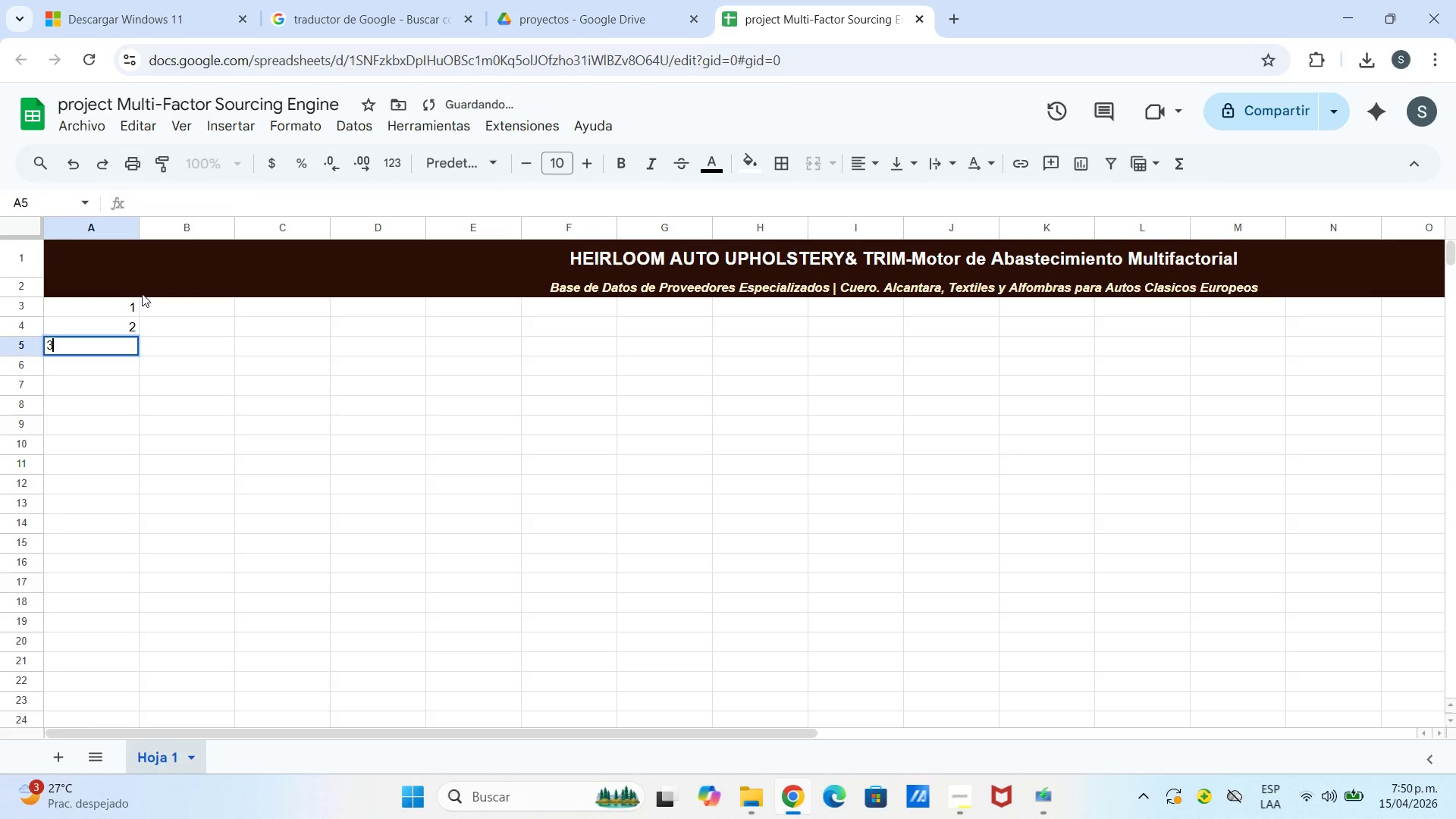 
key(Enter)
 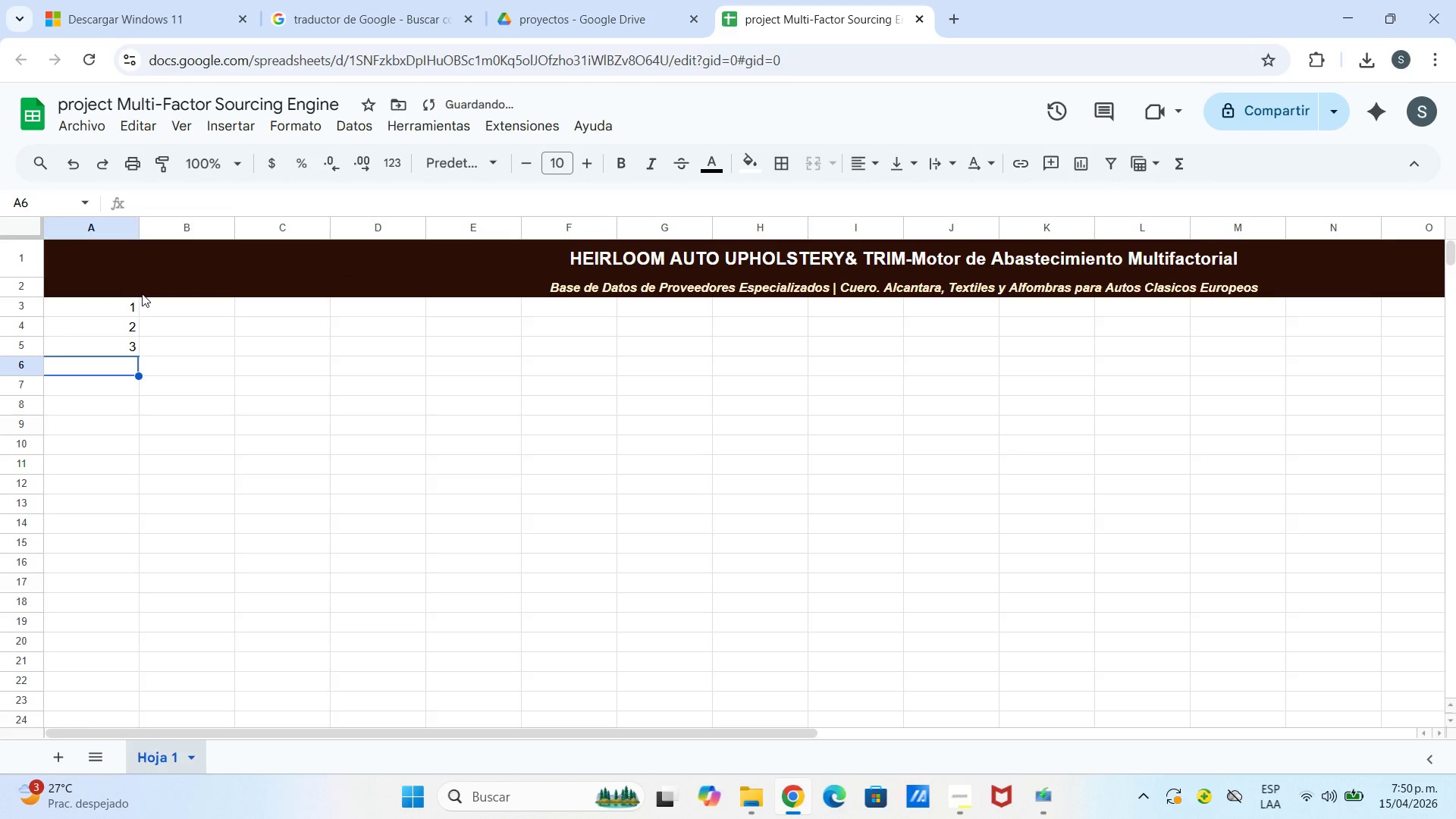 
key(Enter)
 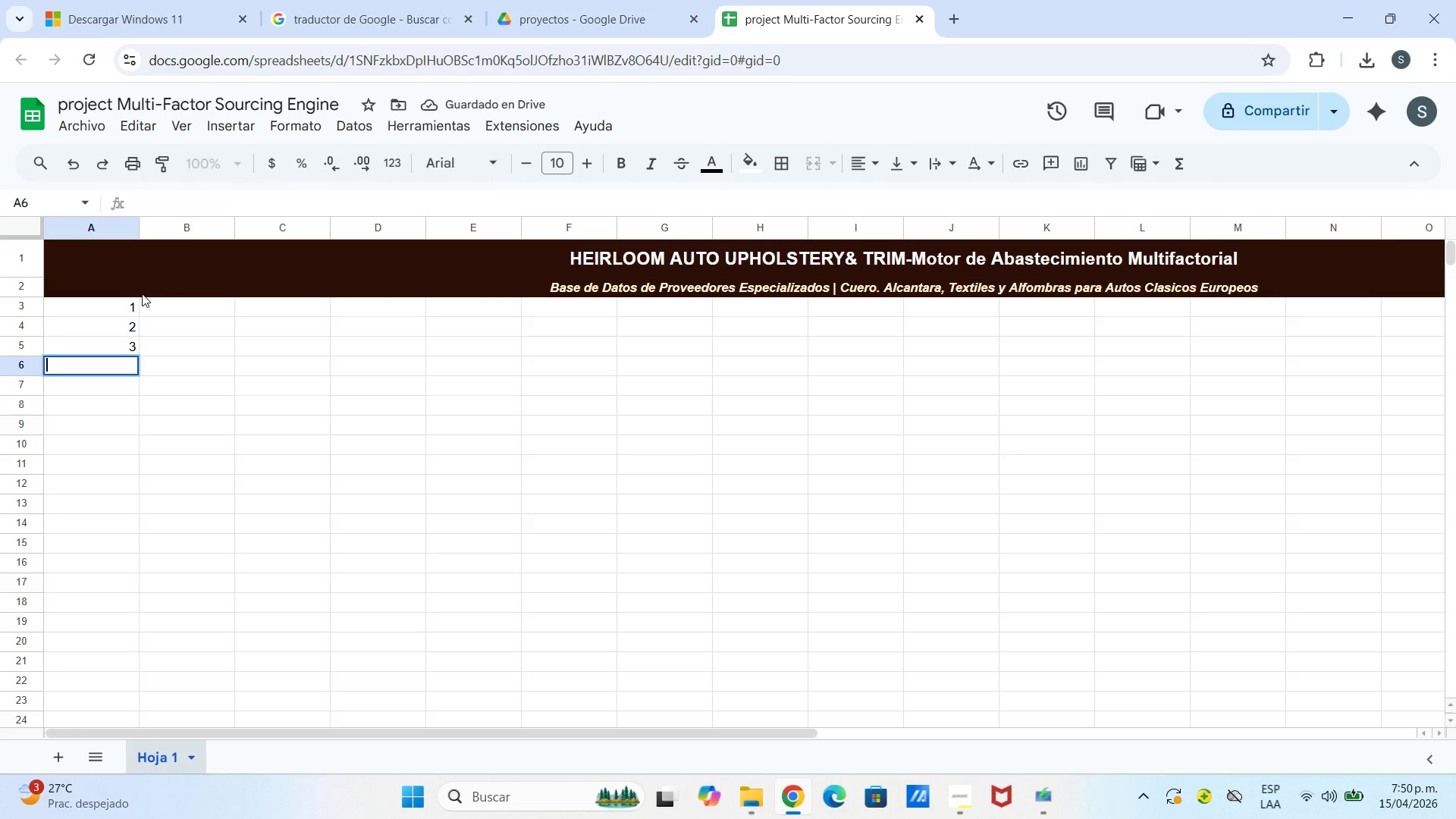 
key(4)
 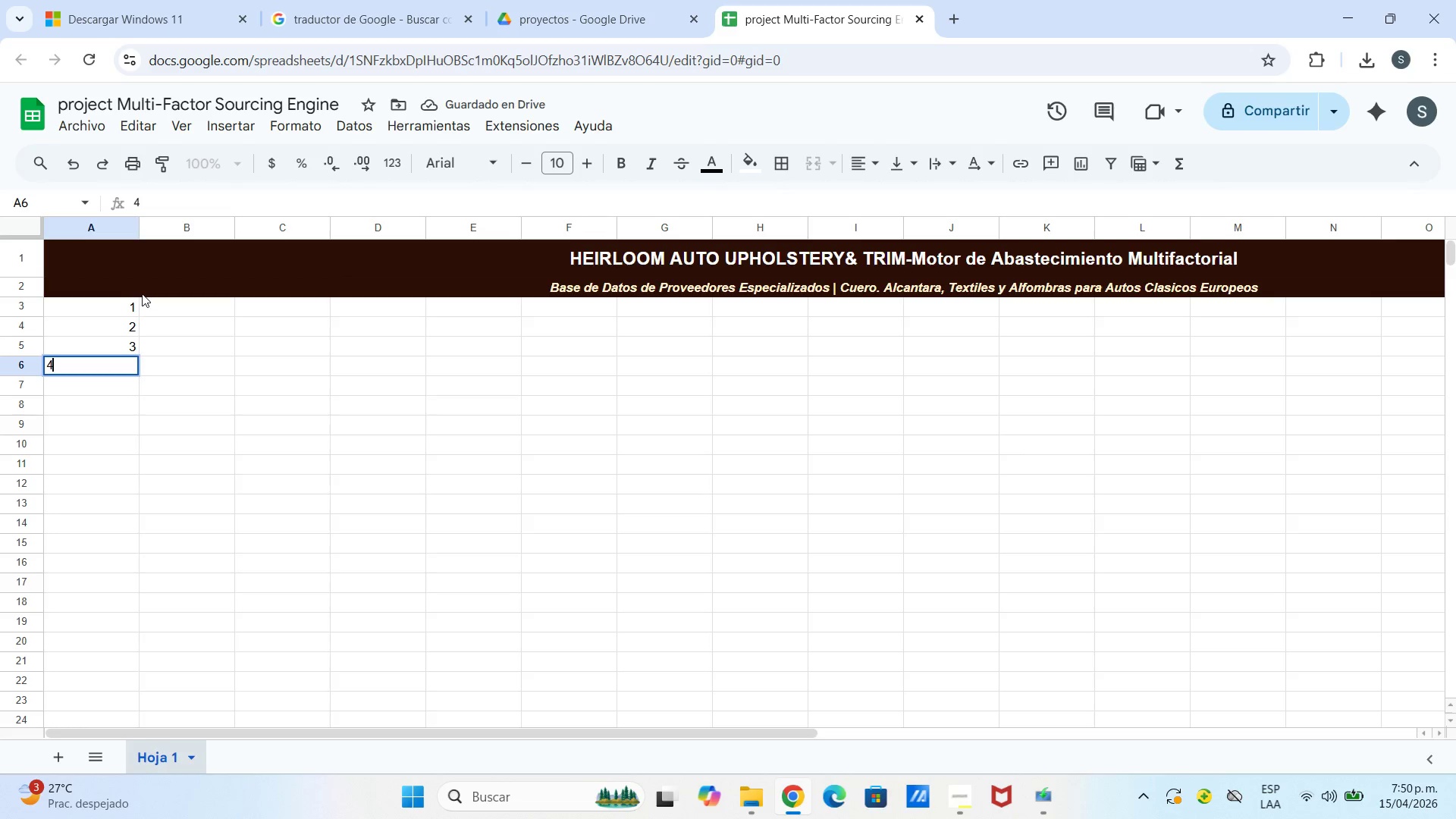 
key(Enter)
 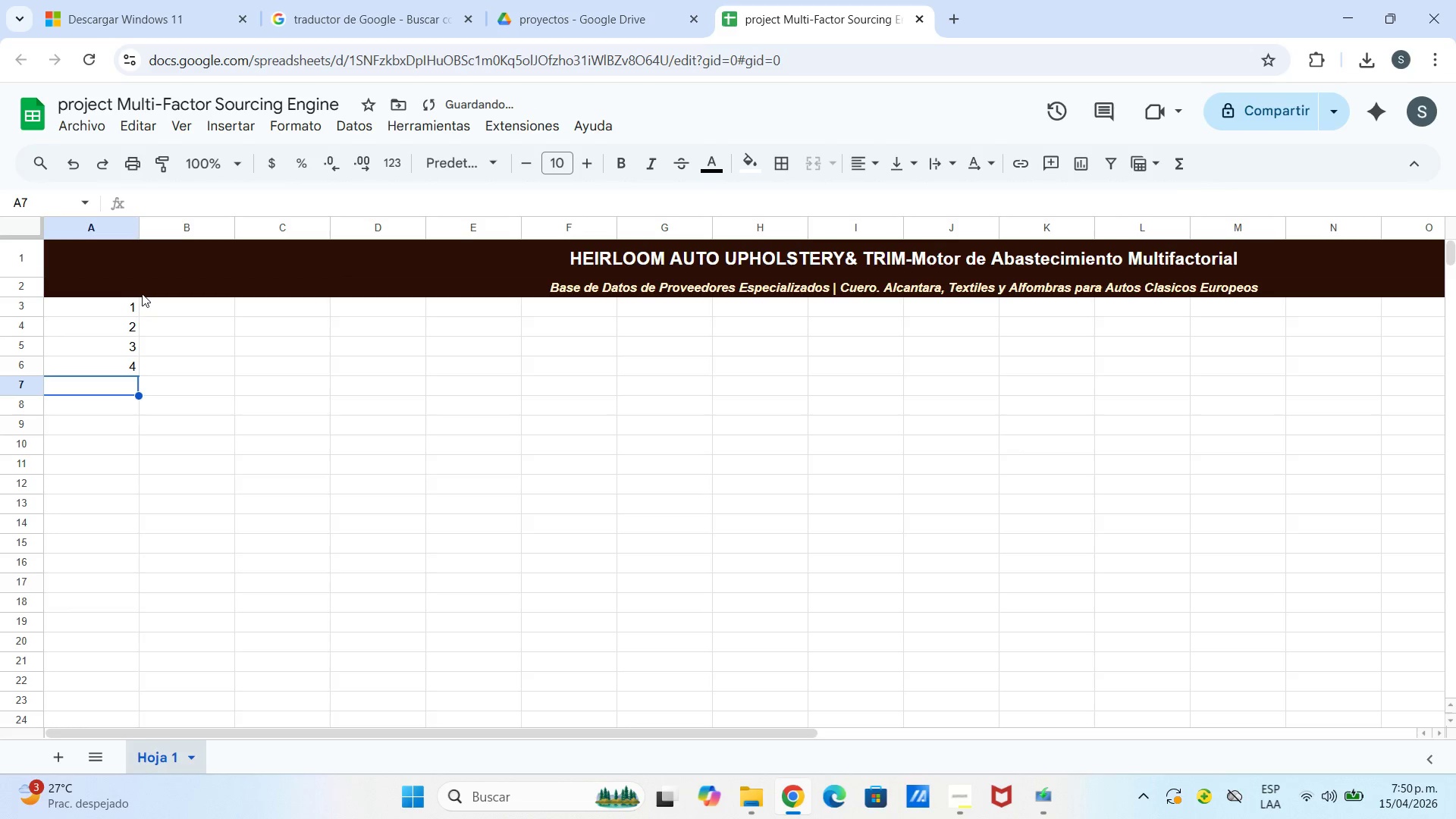 
key(5)
 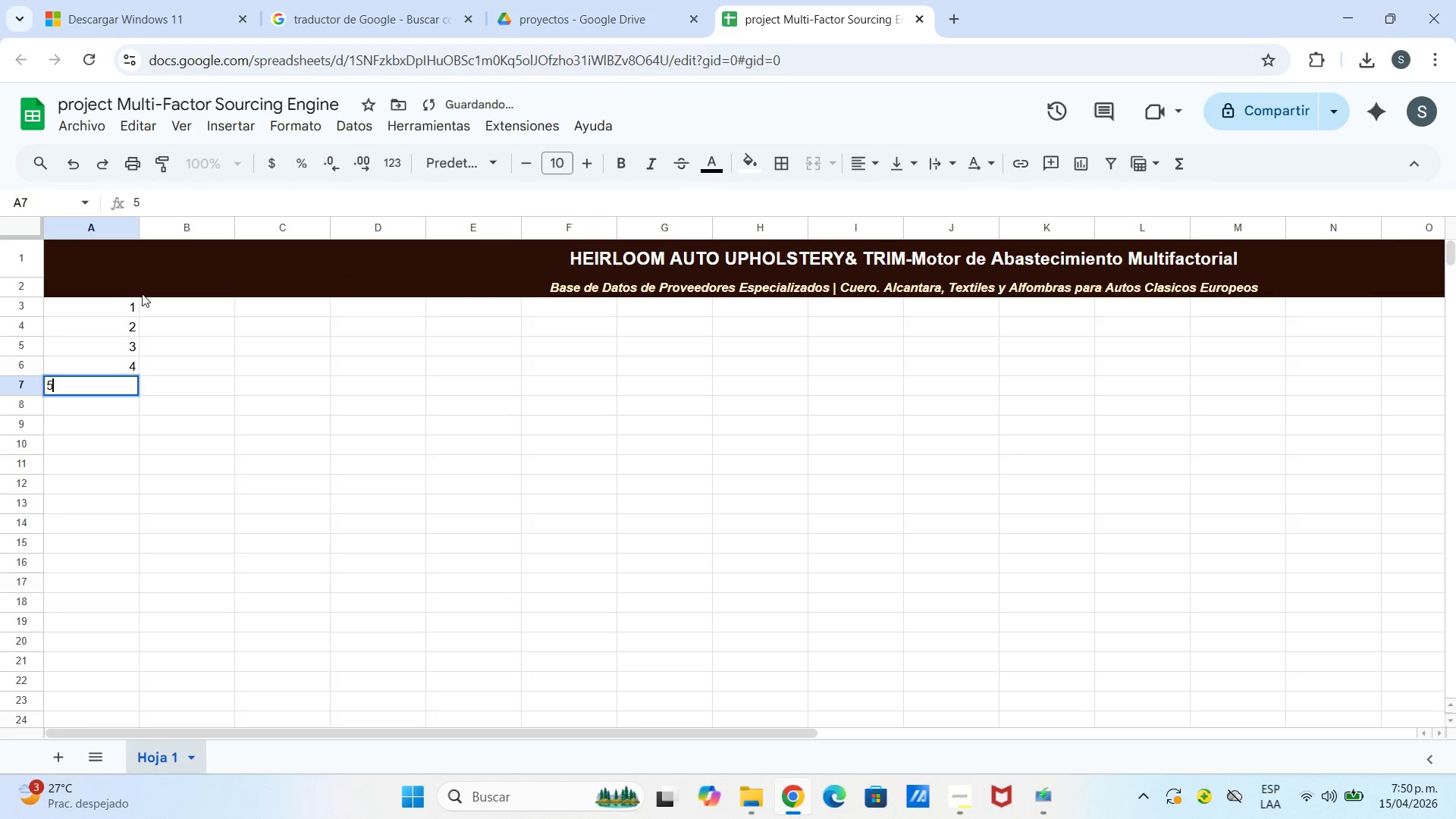 
key(Enter)
 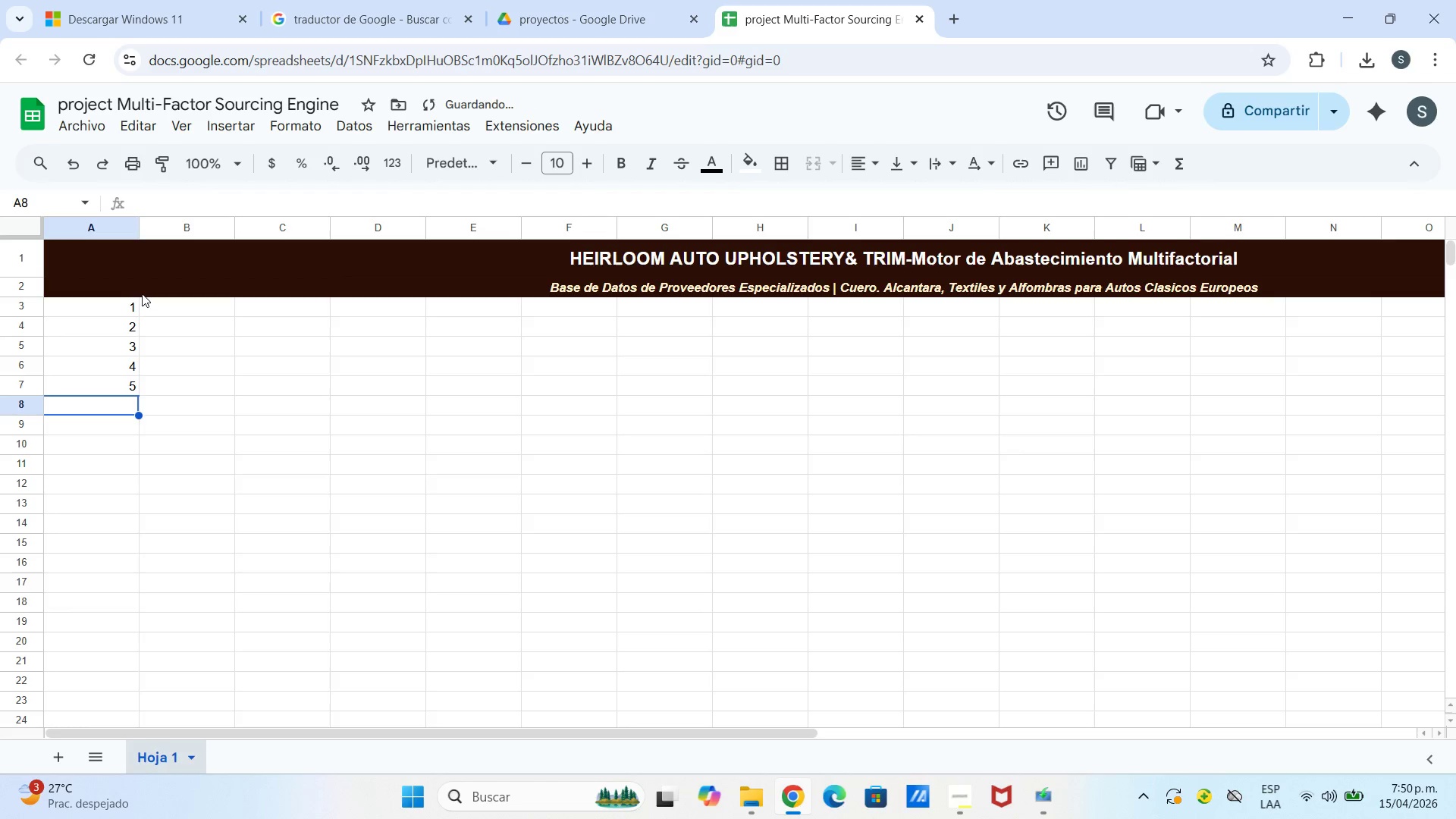 
key(6)
 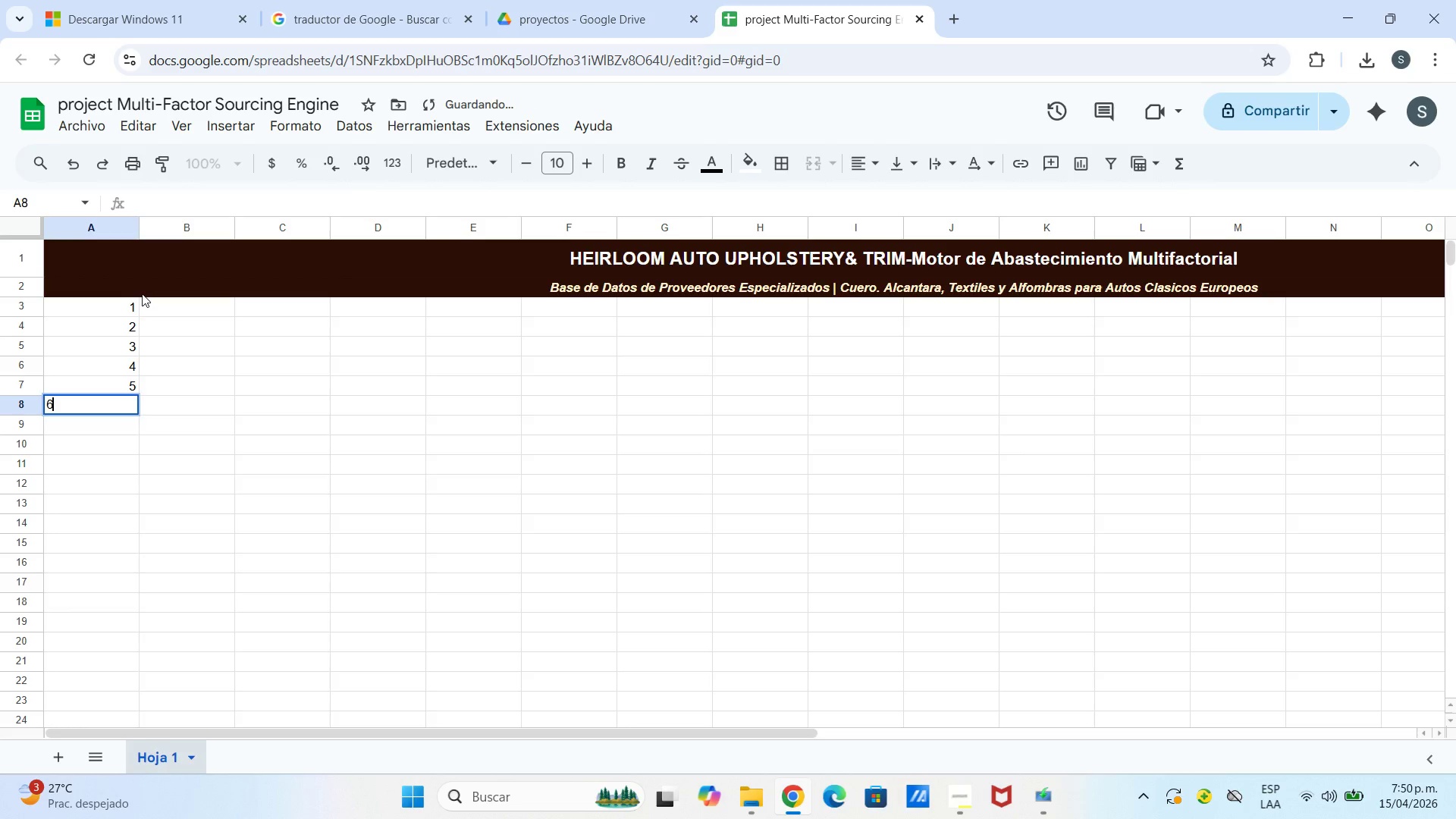 
key(Enter)
 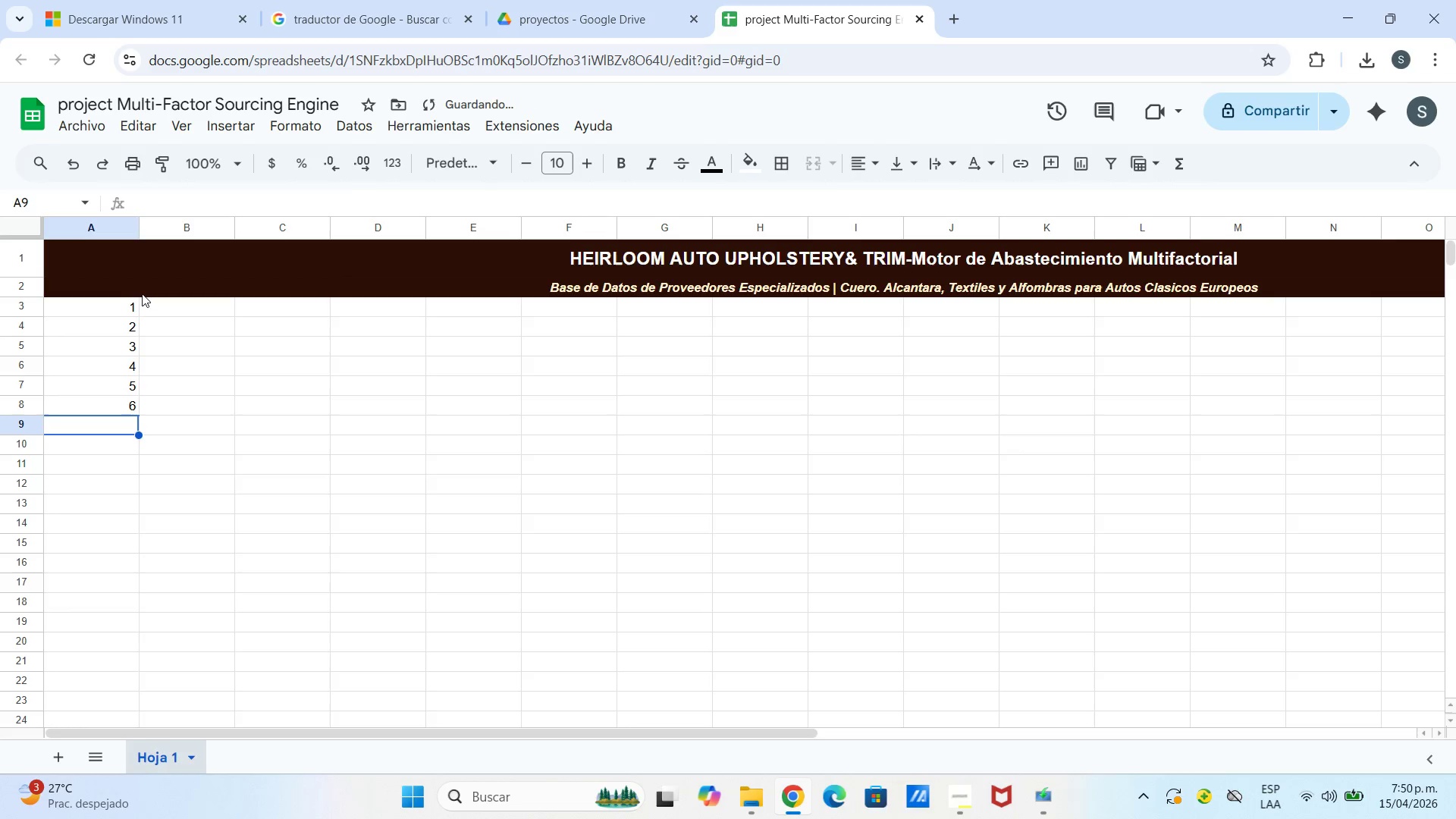 
key(7)
 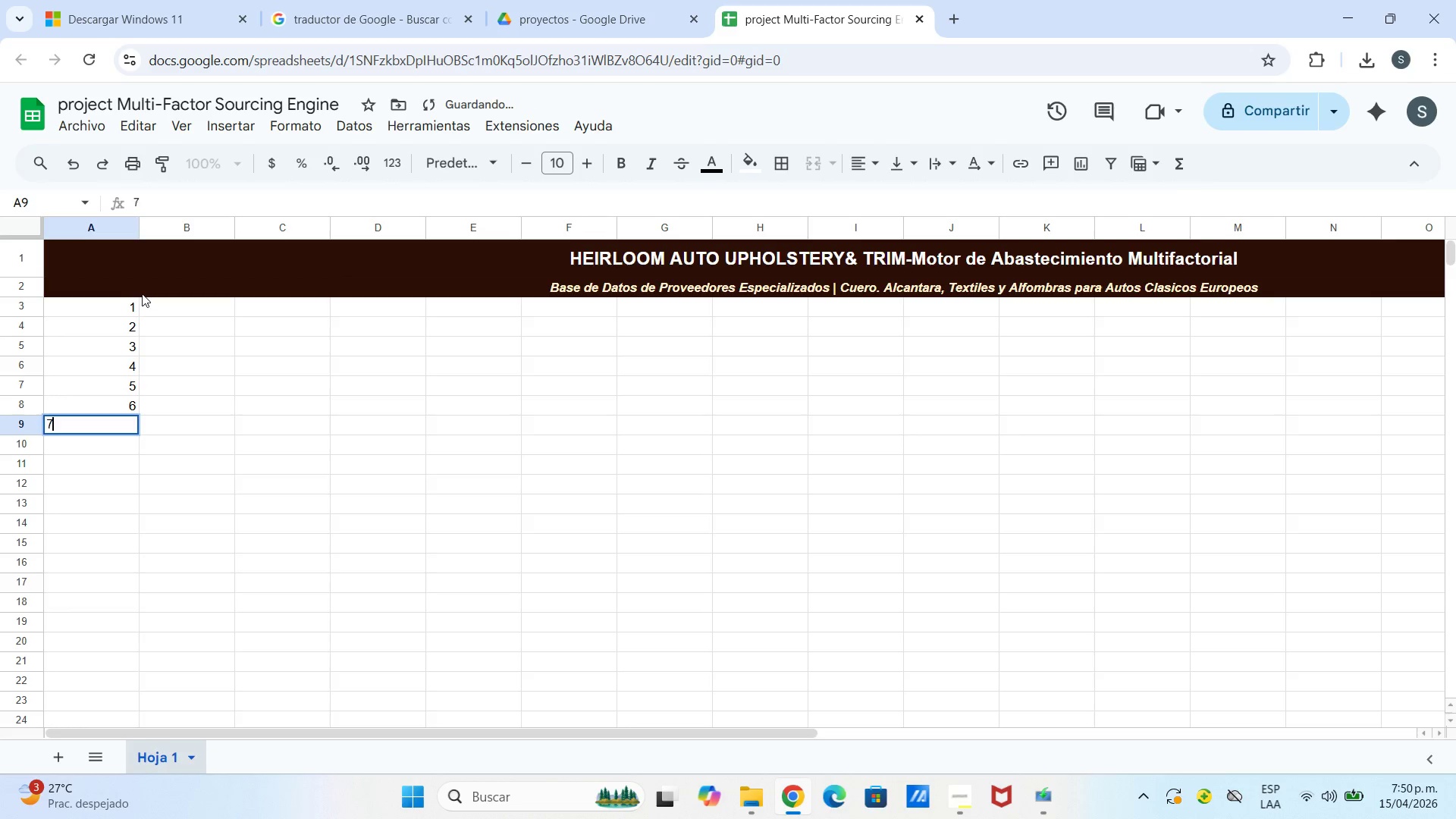 
key(Enter)
 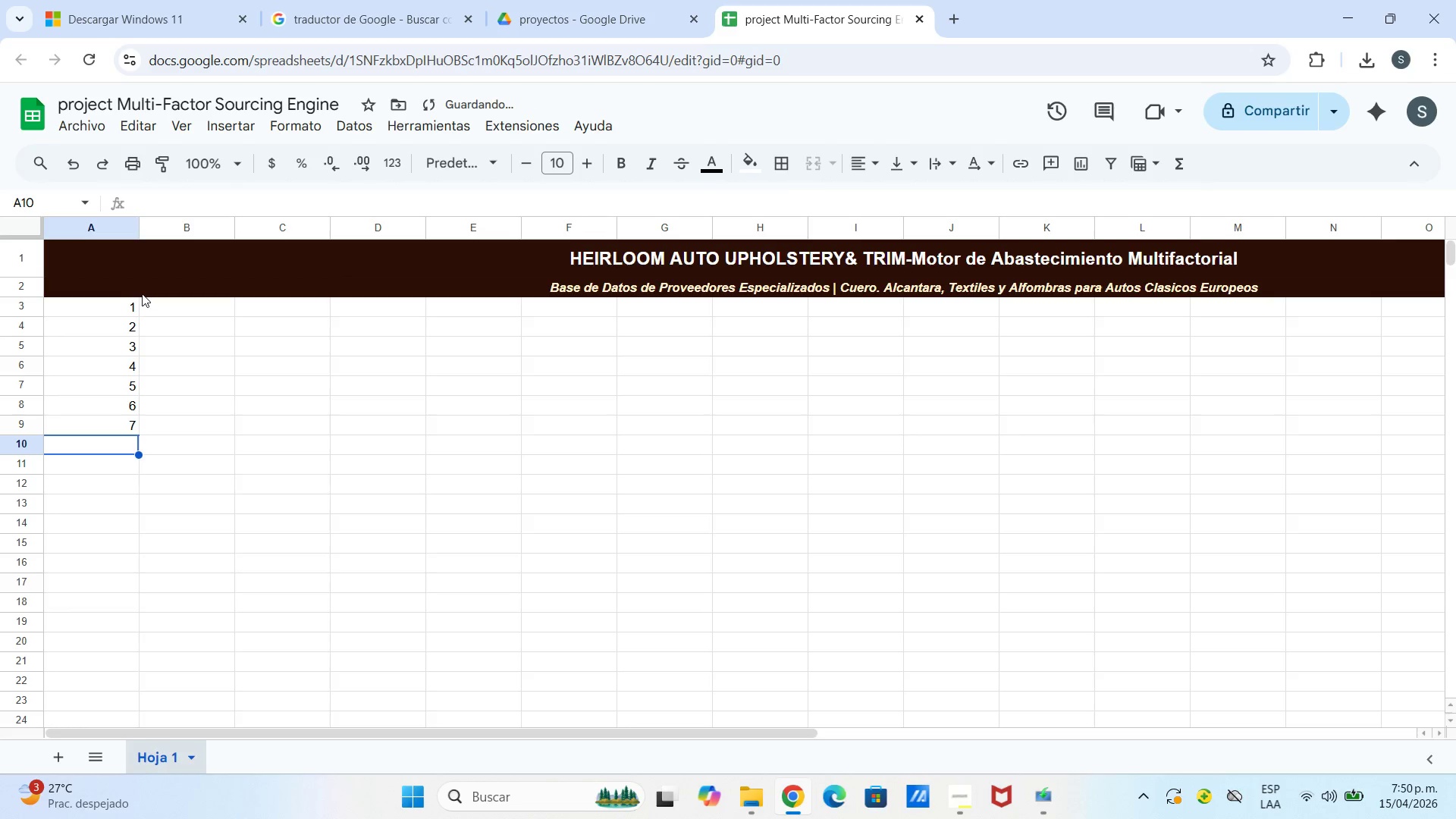 
key(8)
 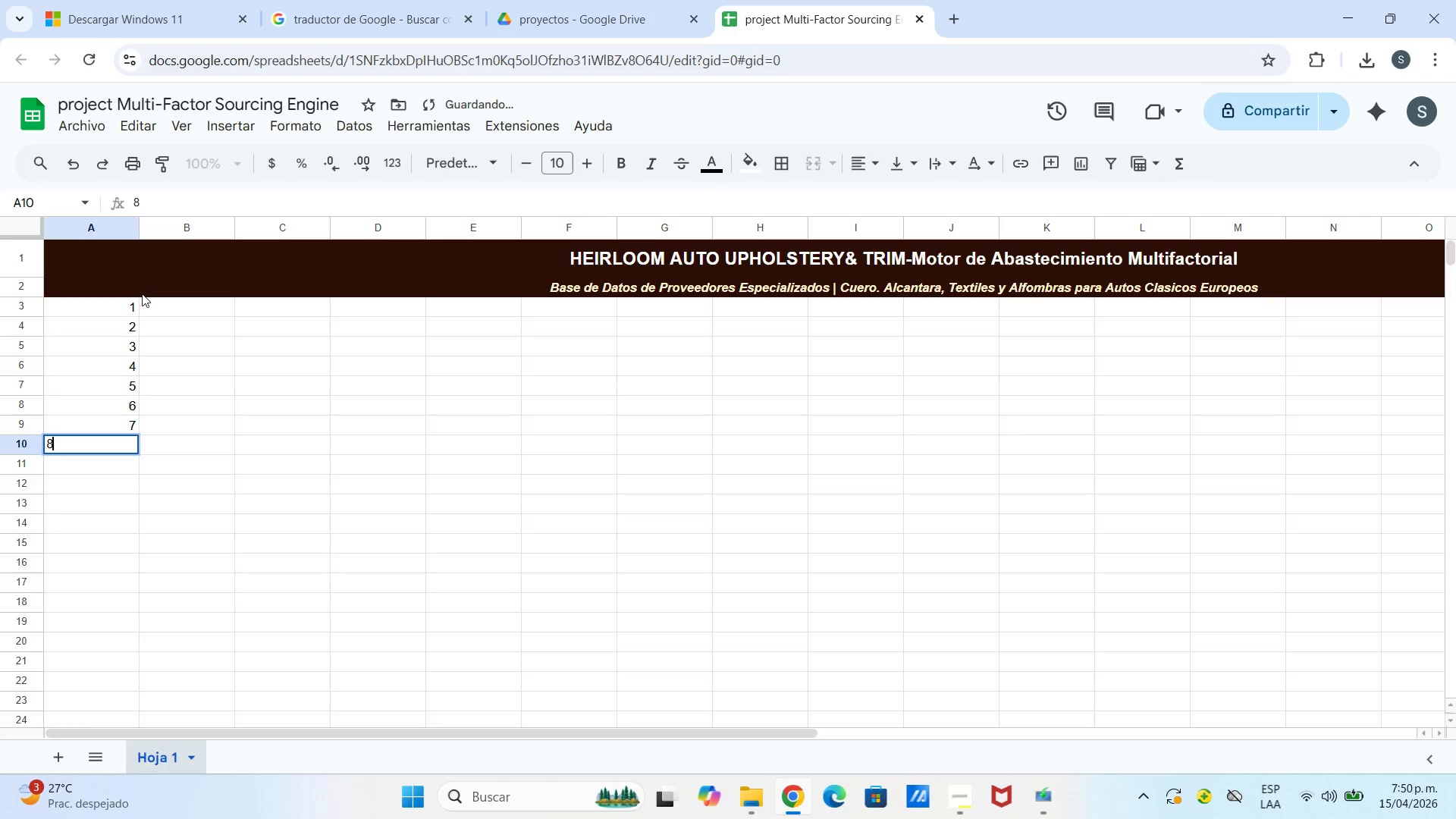 
key(Enter)
 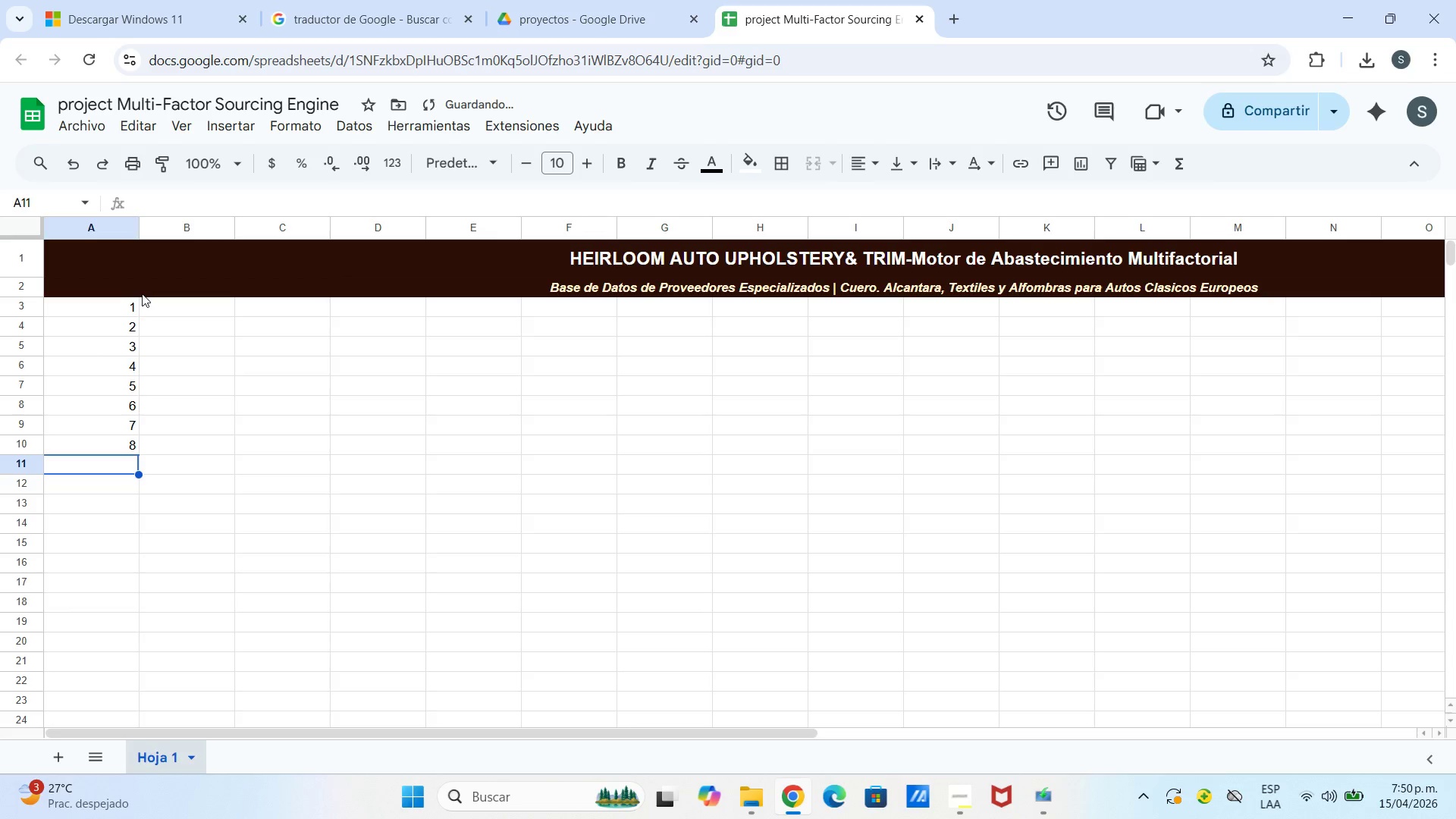 
key(9)
 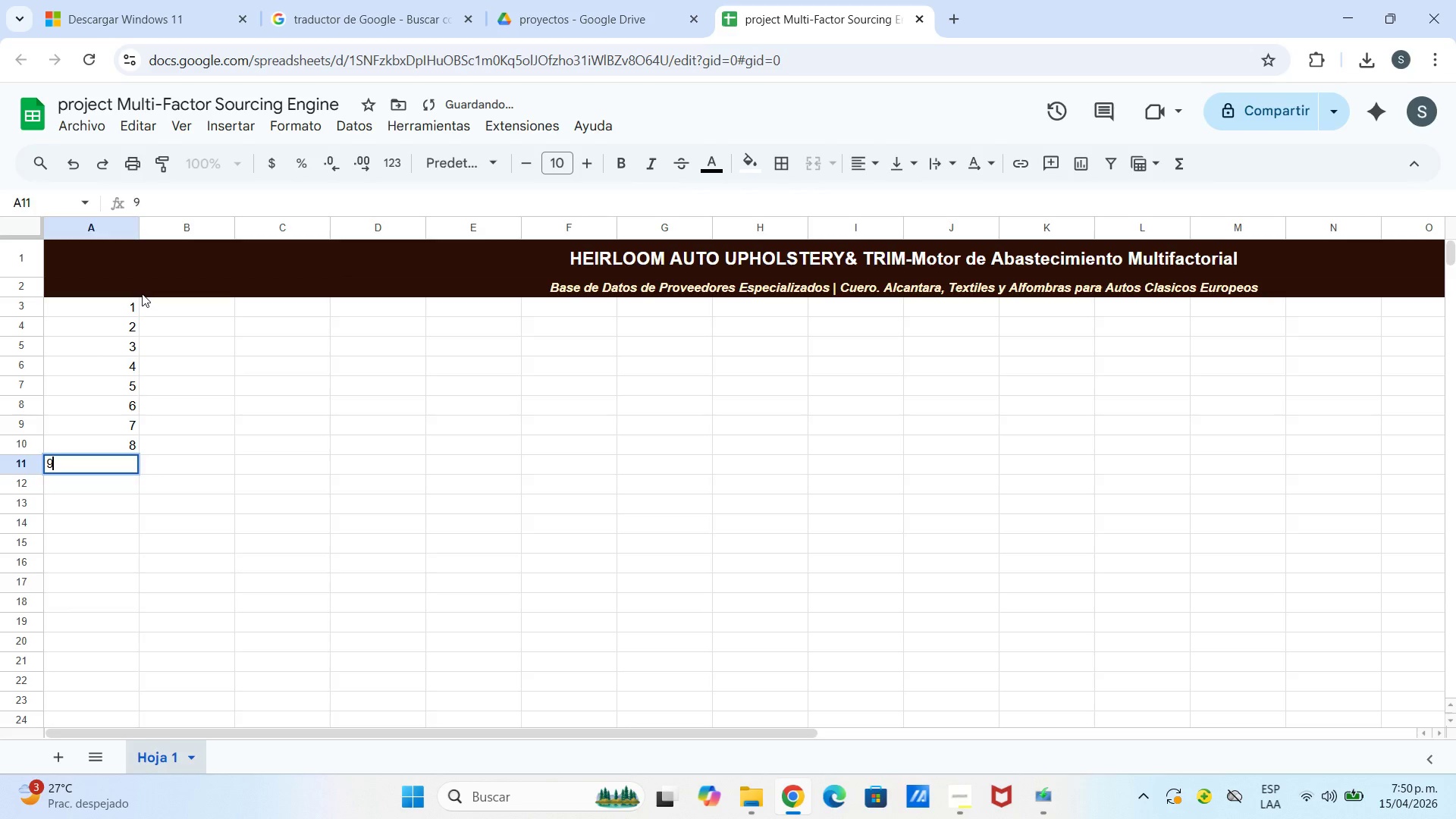 
key(Enter)
 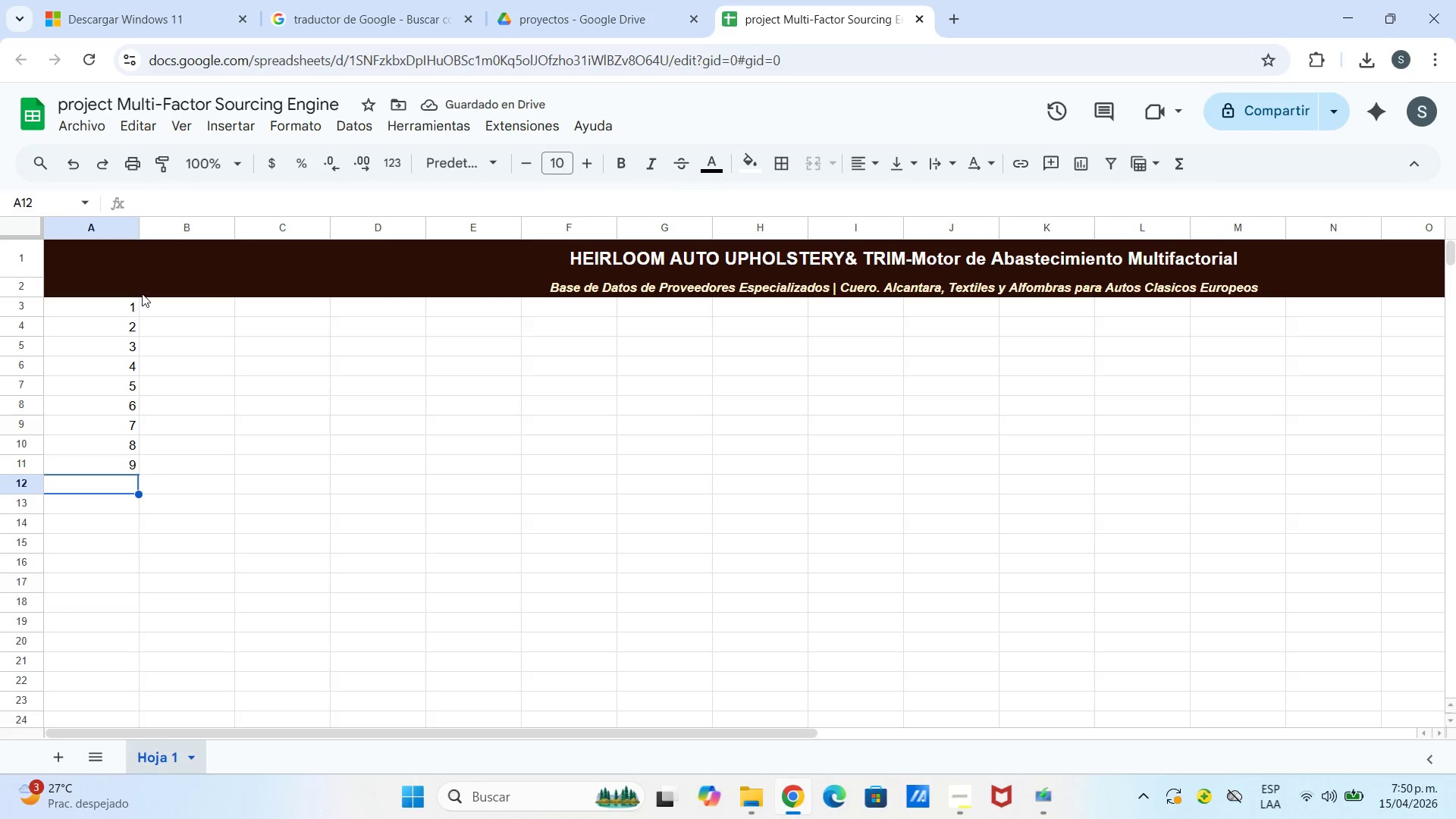 
type(10)
 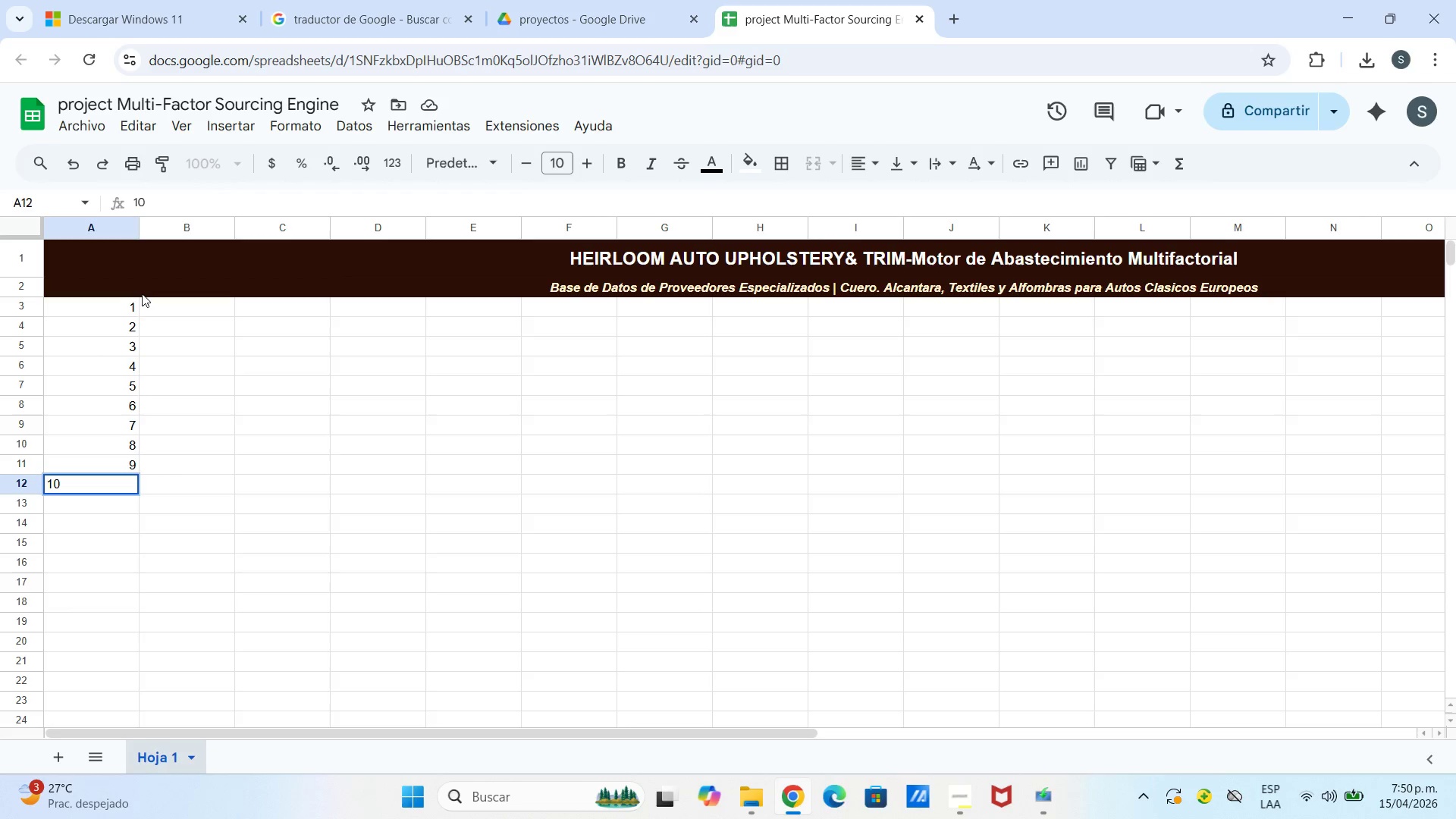 
key(Enter)
 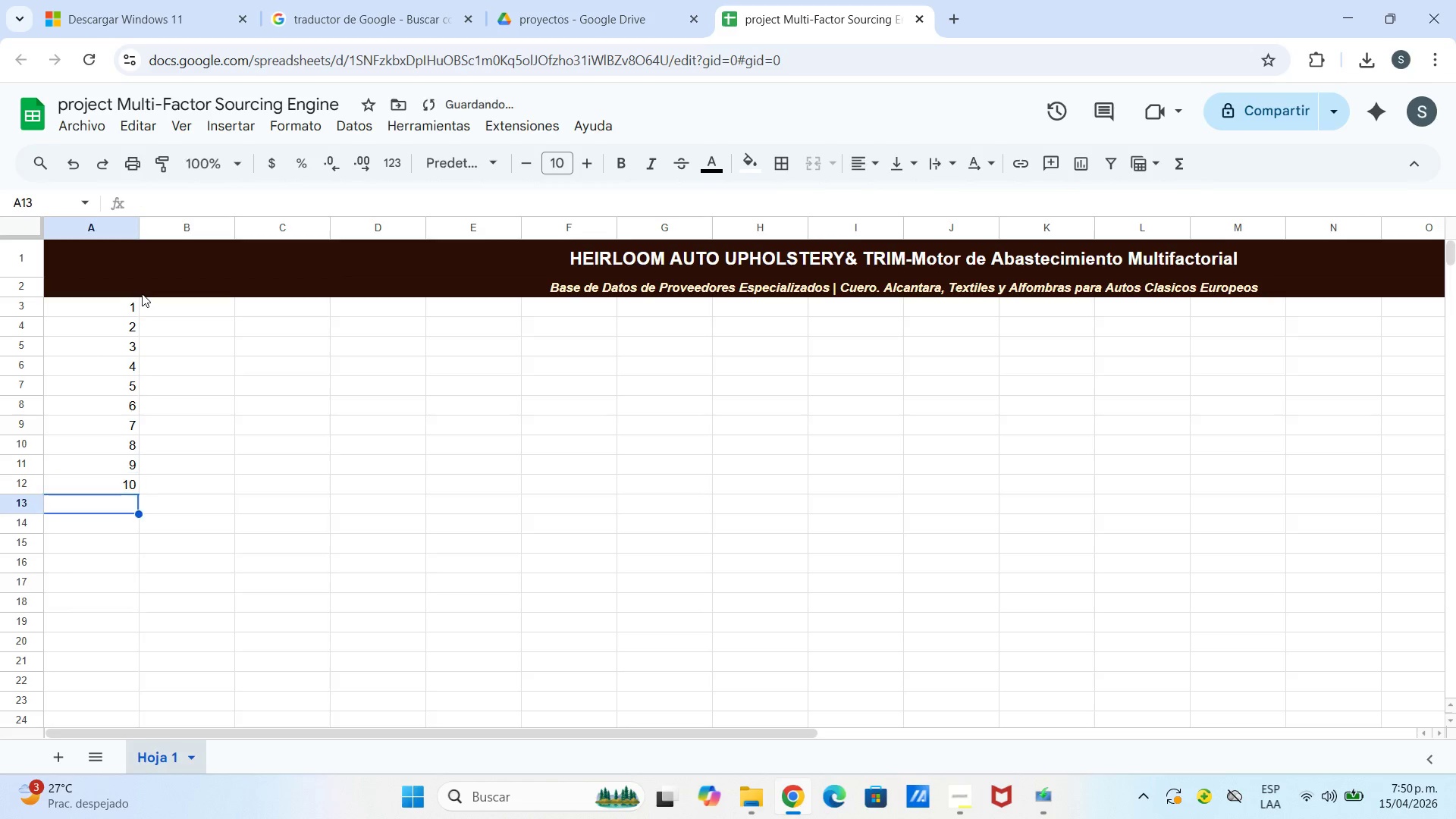 
type(11)
 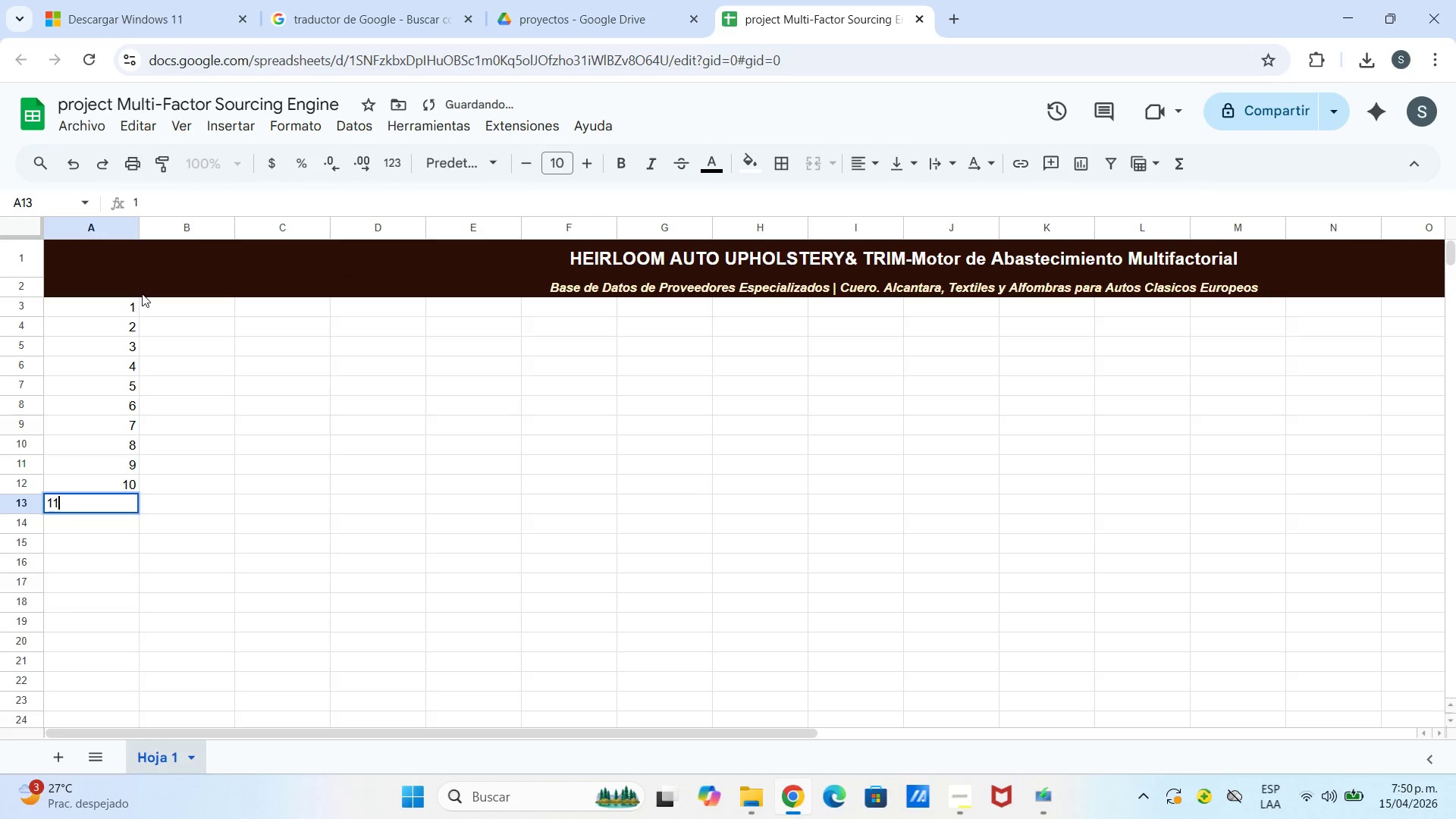 
key(Enter)
 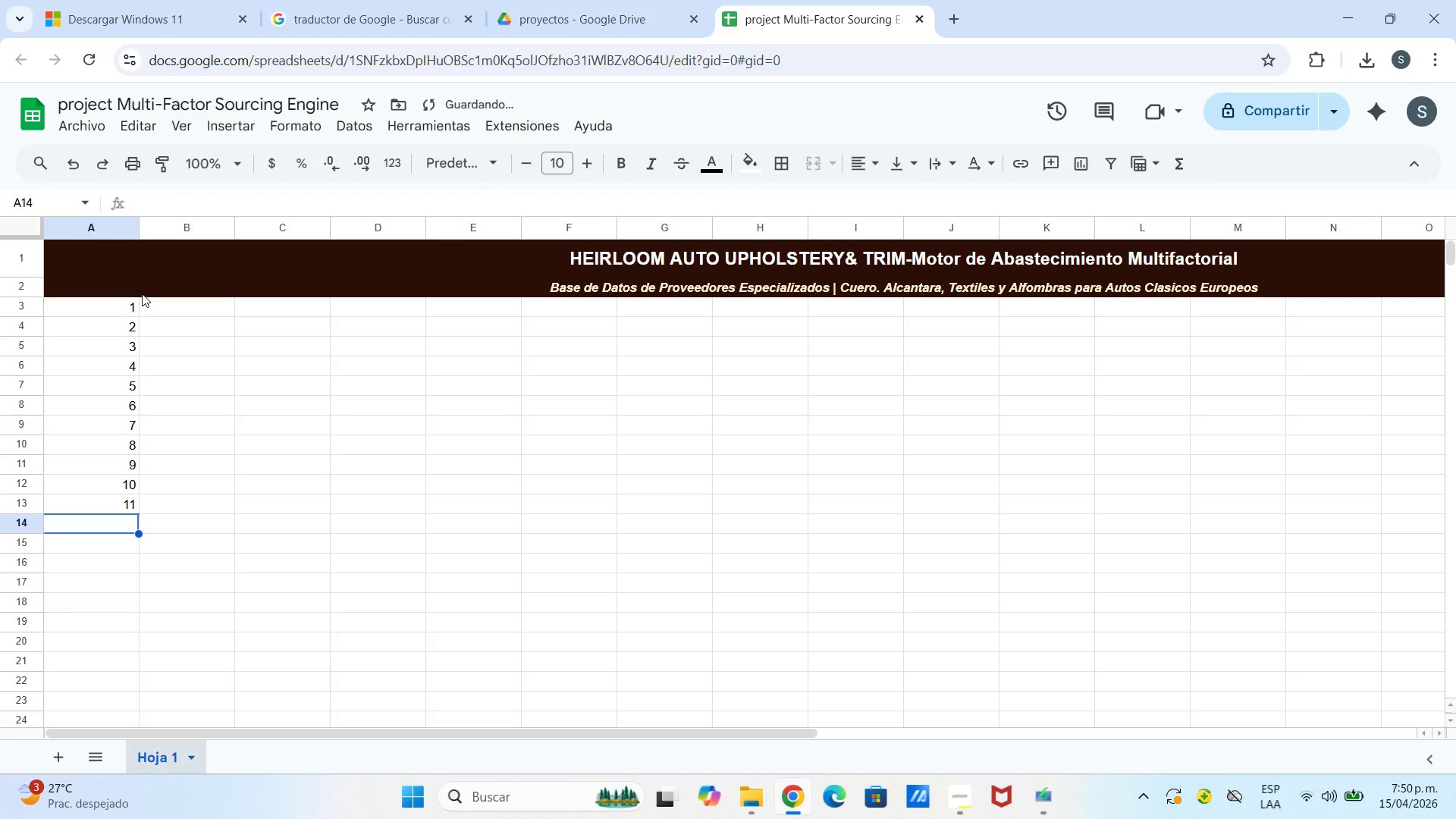 
type(12)
 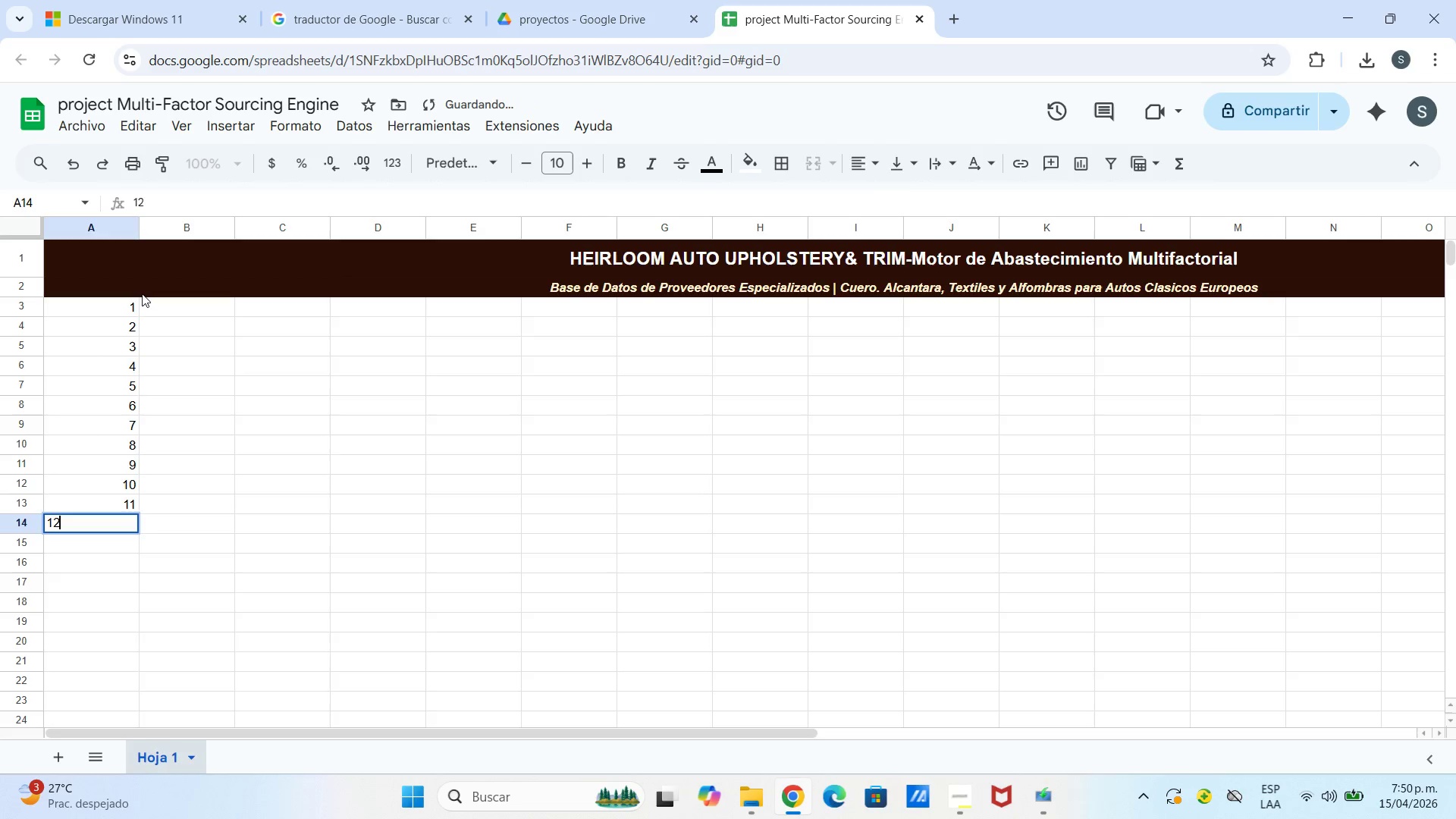 
key(Enter)
 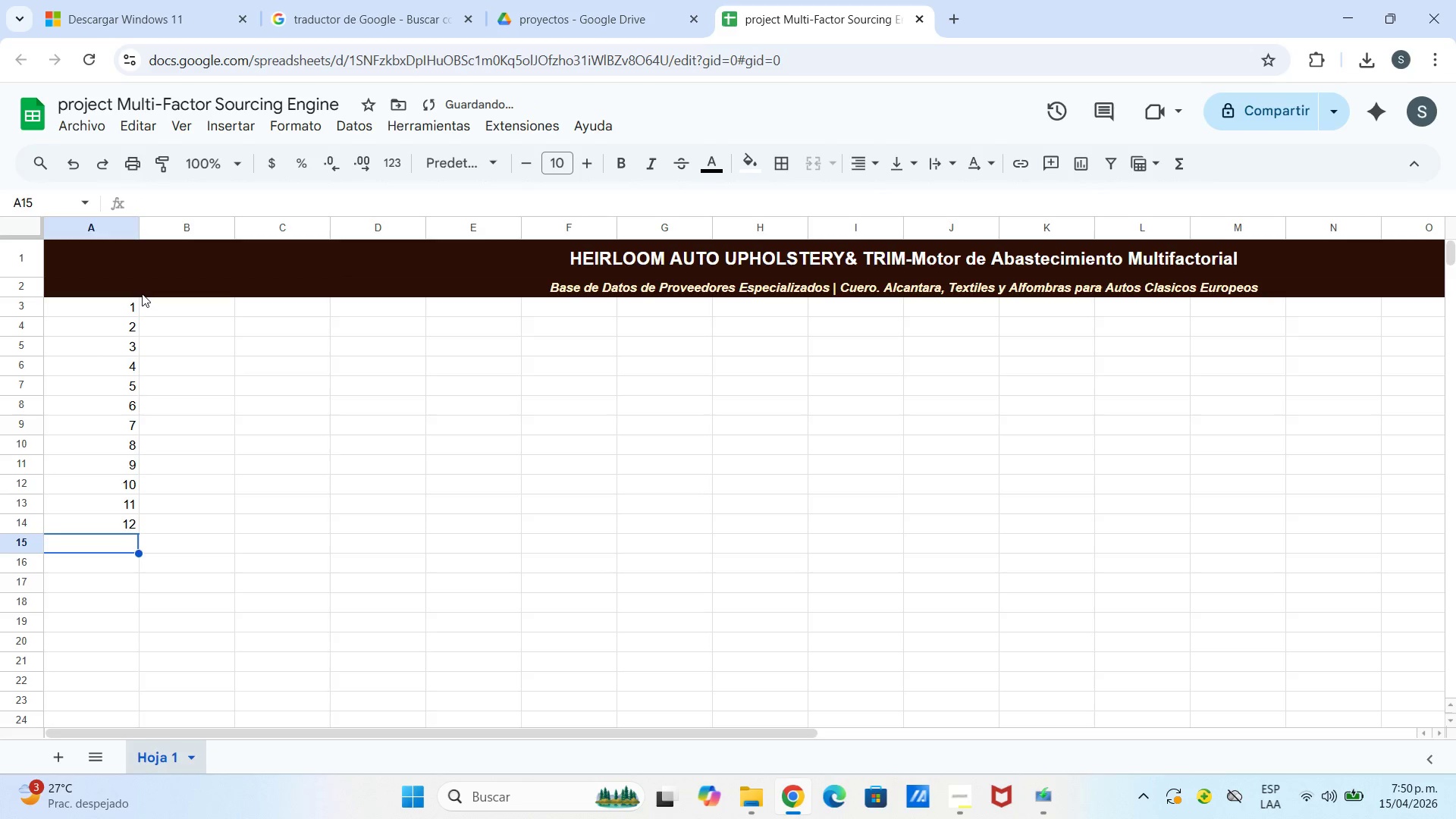 
type(113)
 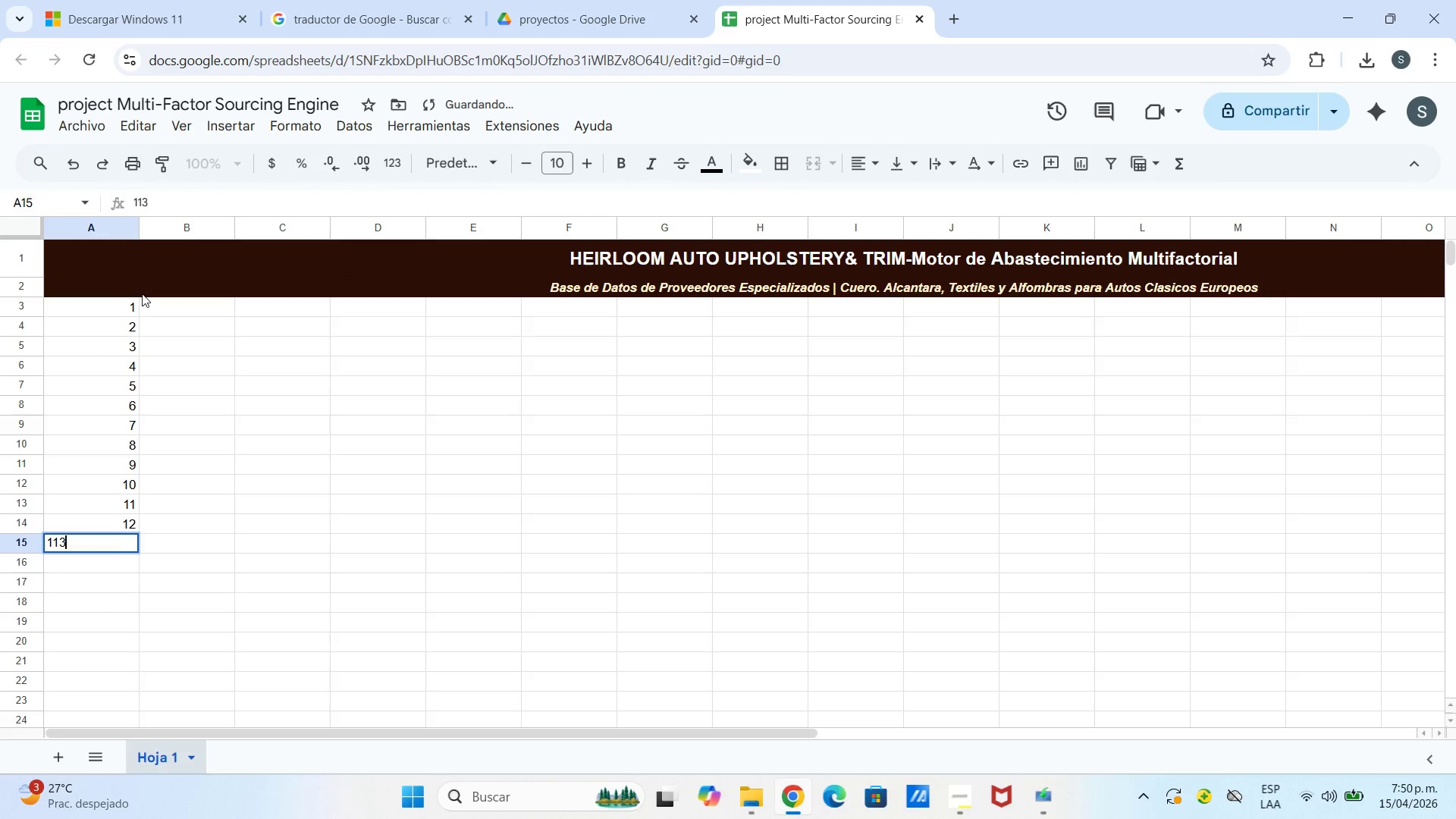 
key(Enter)
 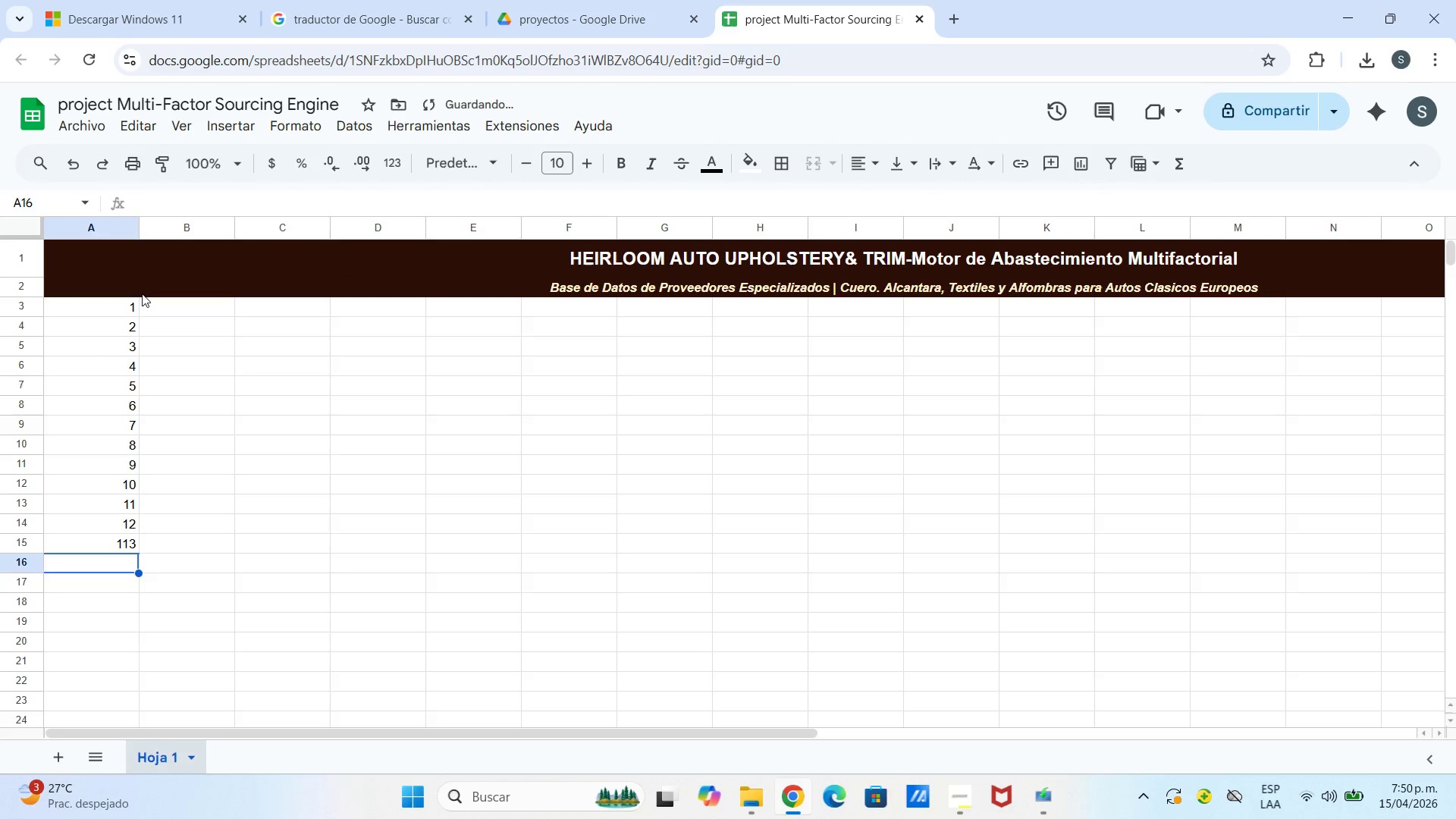 
type(14)
 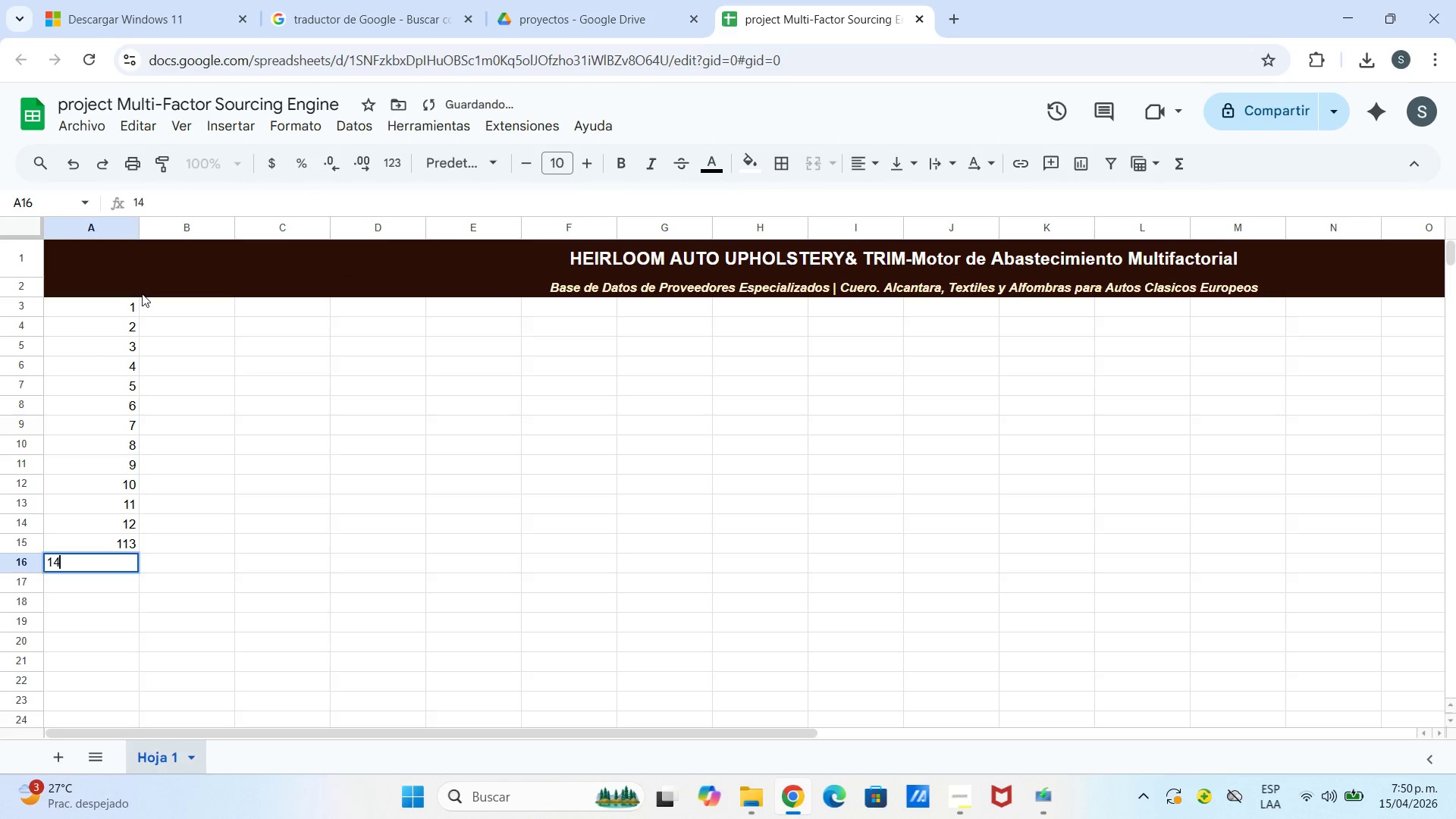 
key(Enter)
 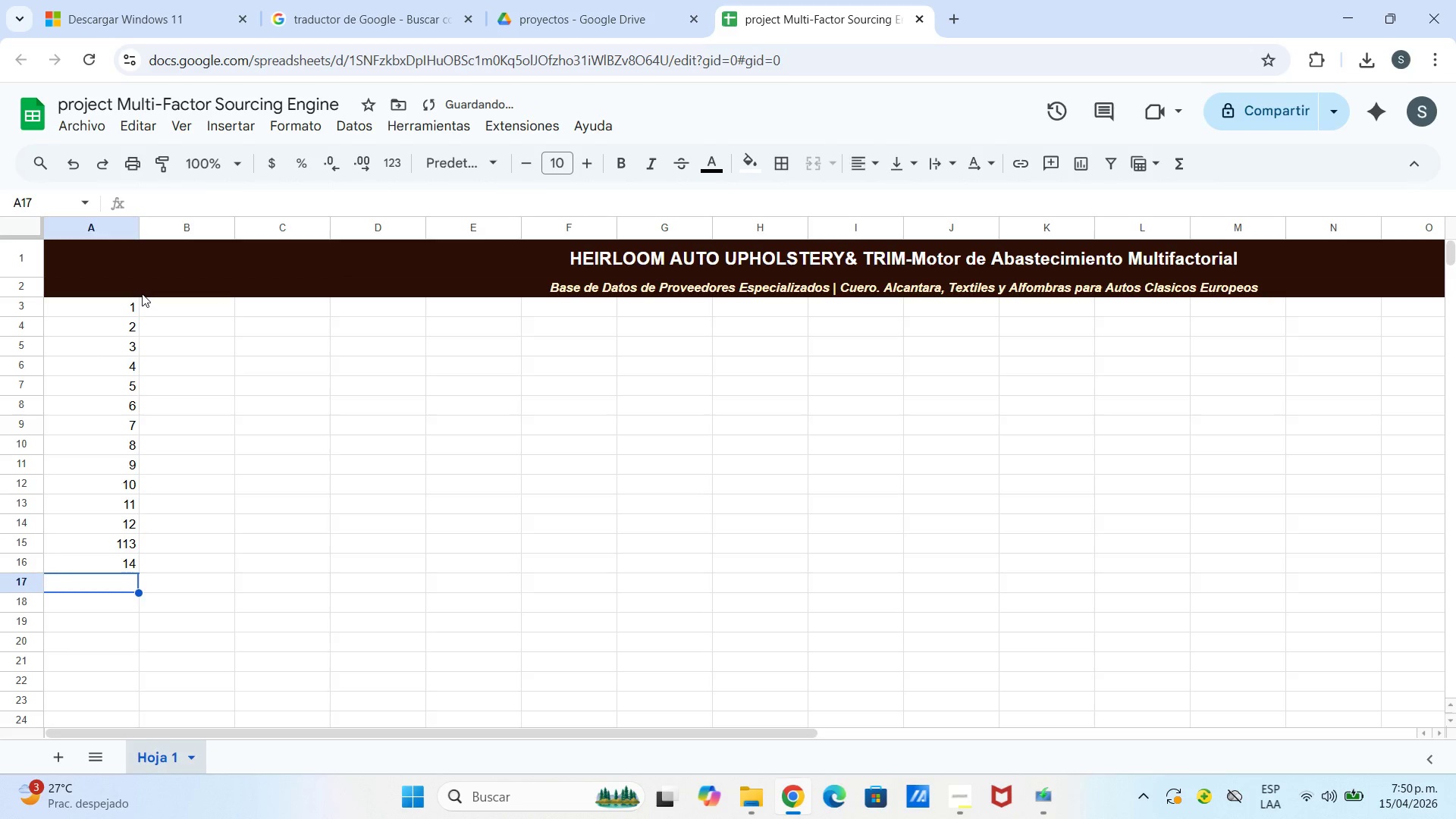 
type(15)
 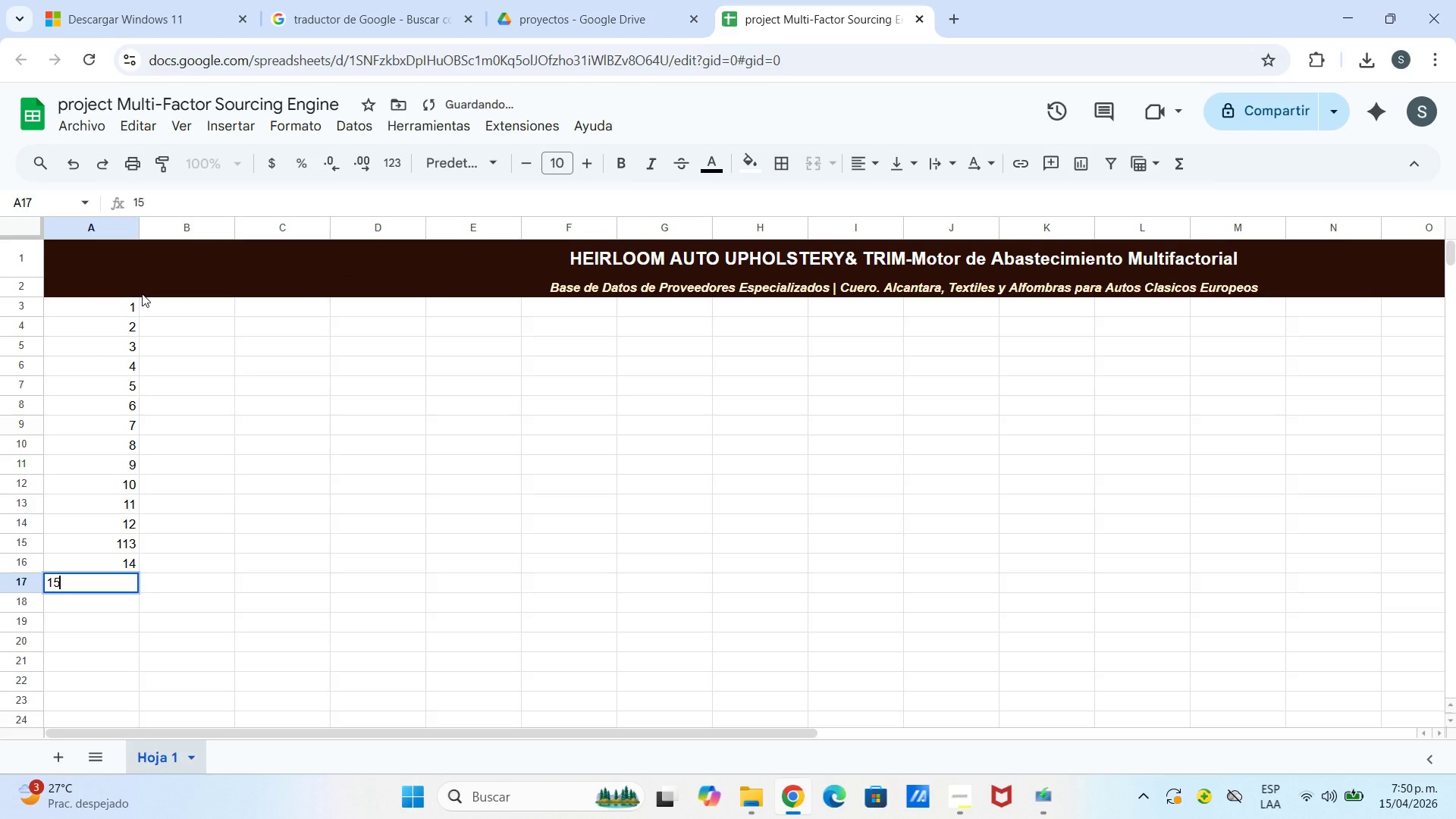 
key(Enter)
 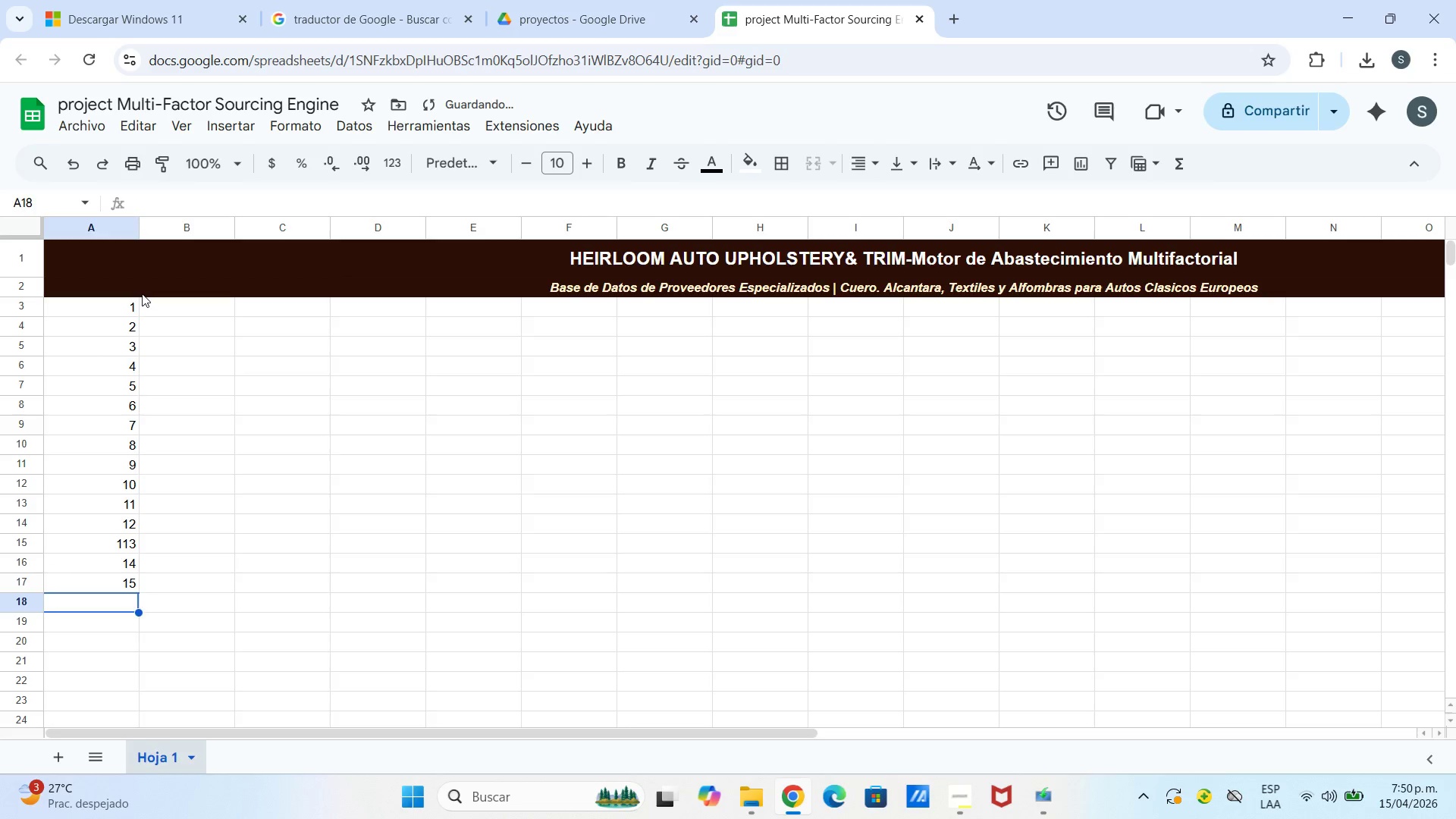 
type(16)
 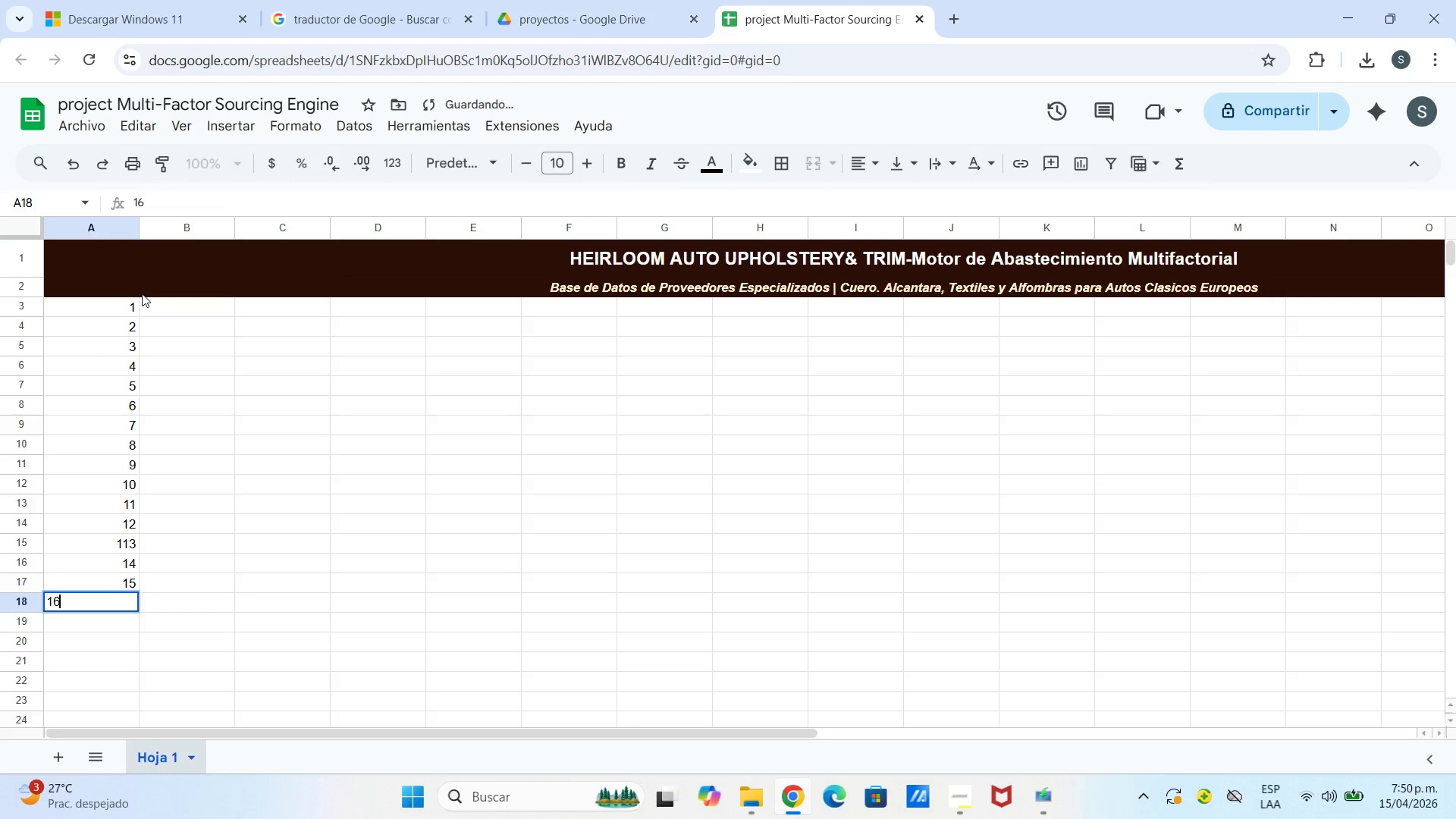 
key(Enter)
 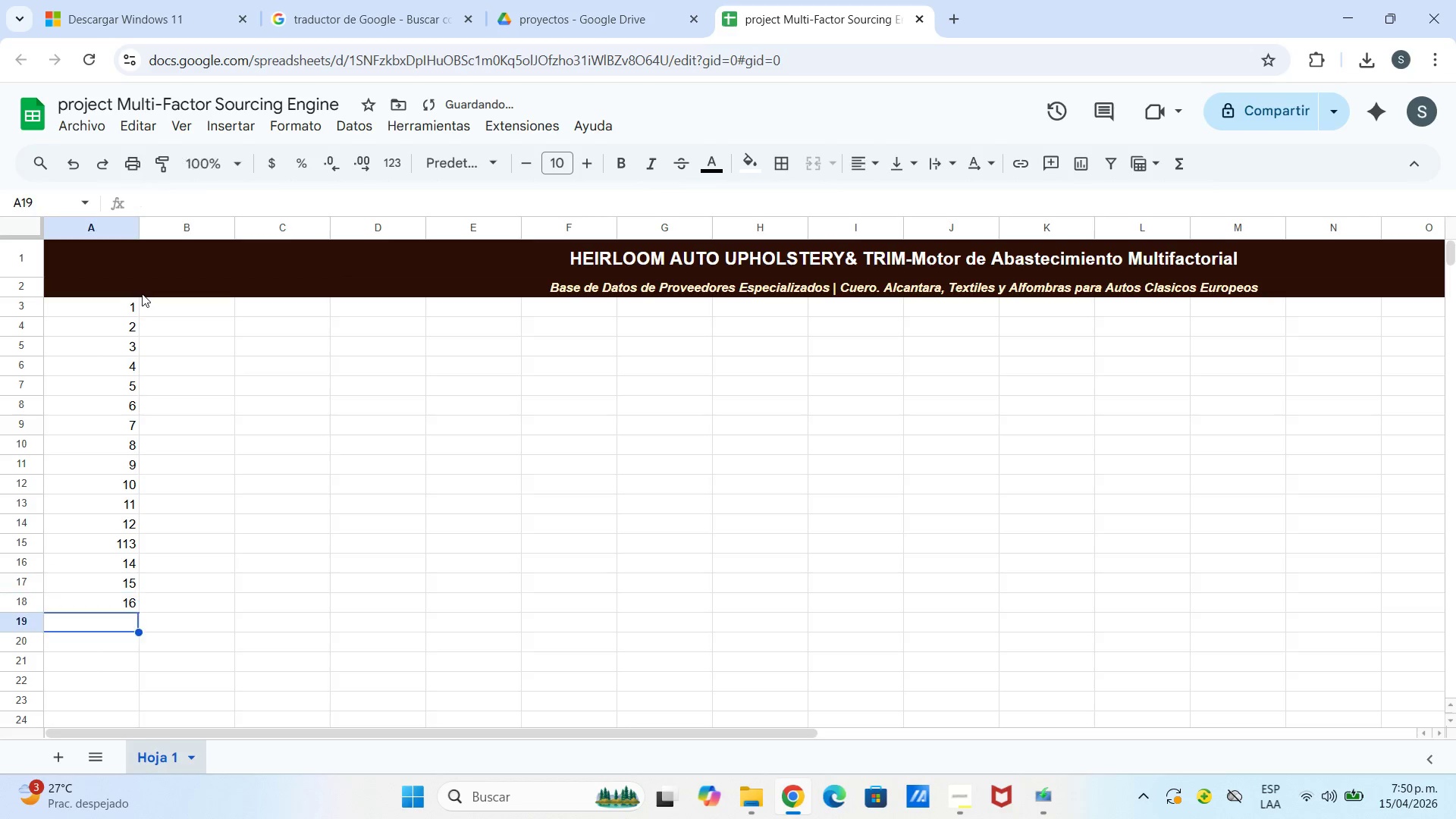 
type(17)
 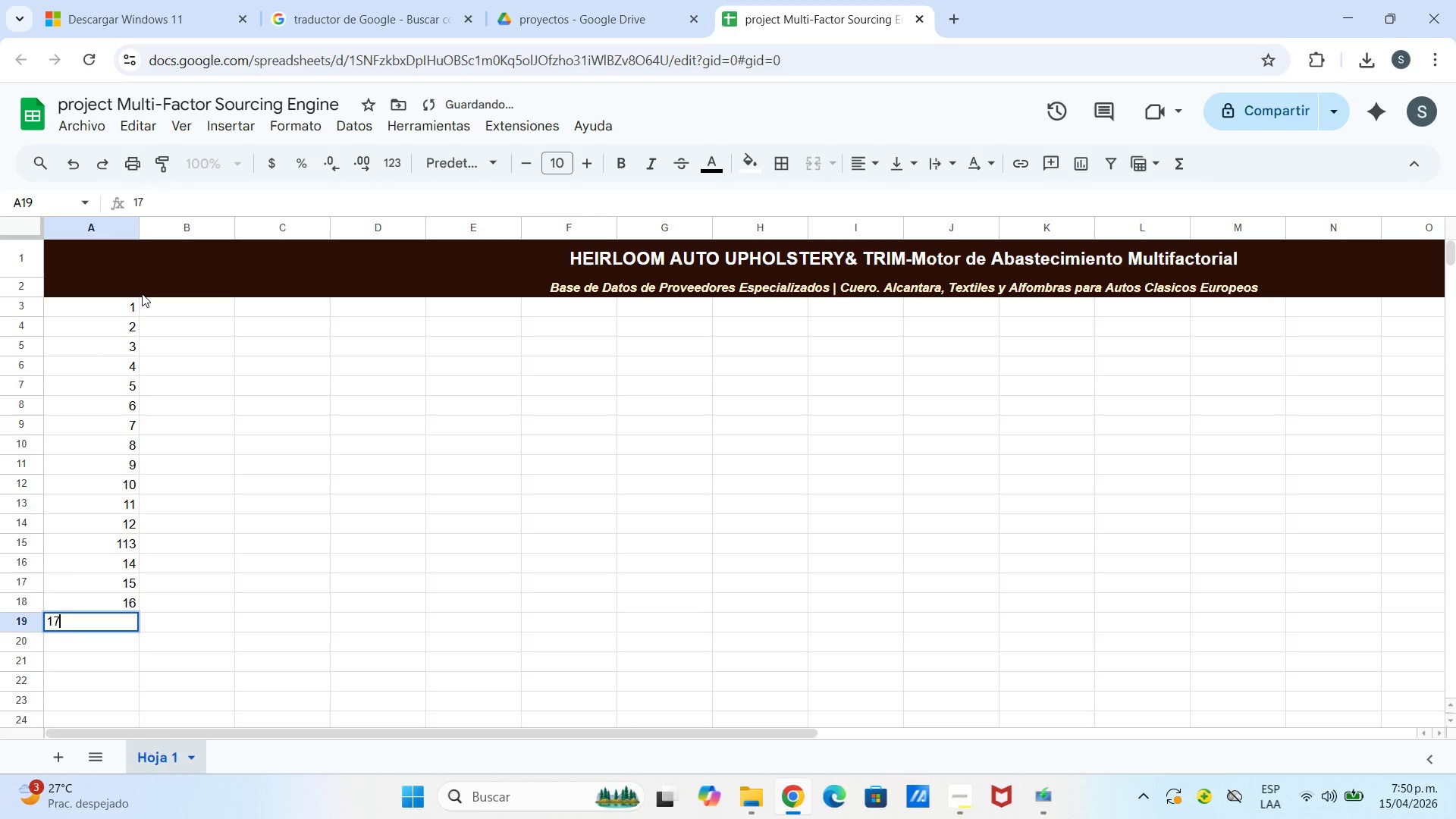 
key(Enter)
 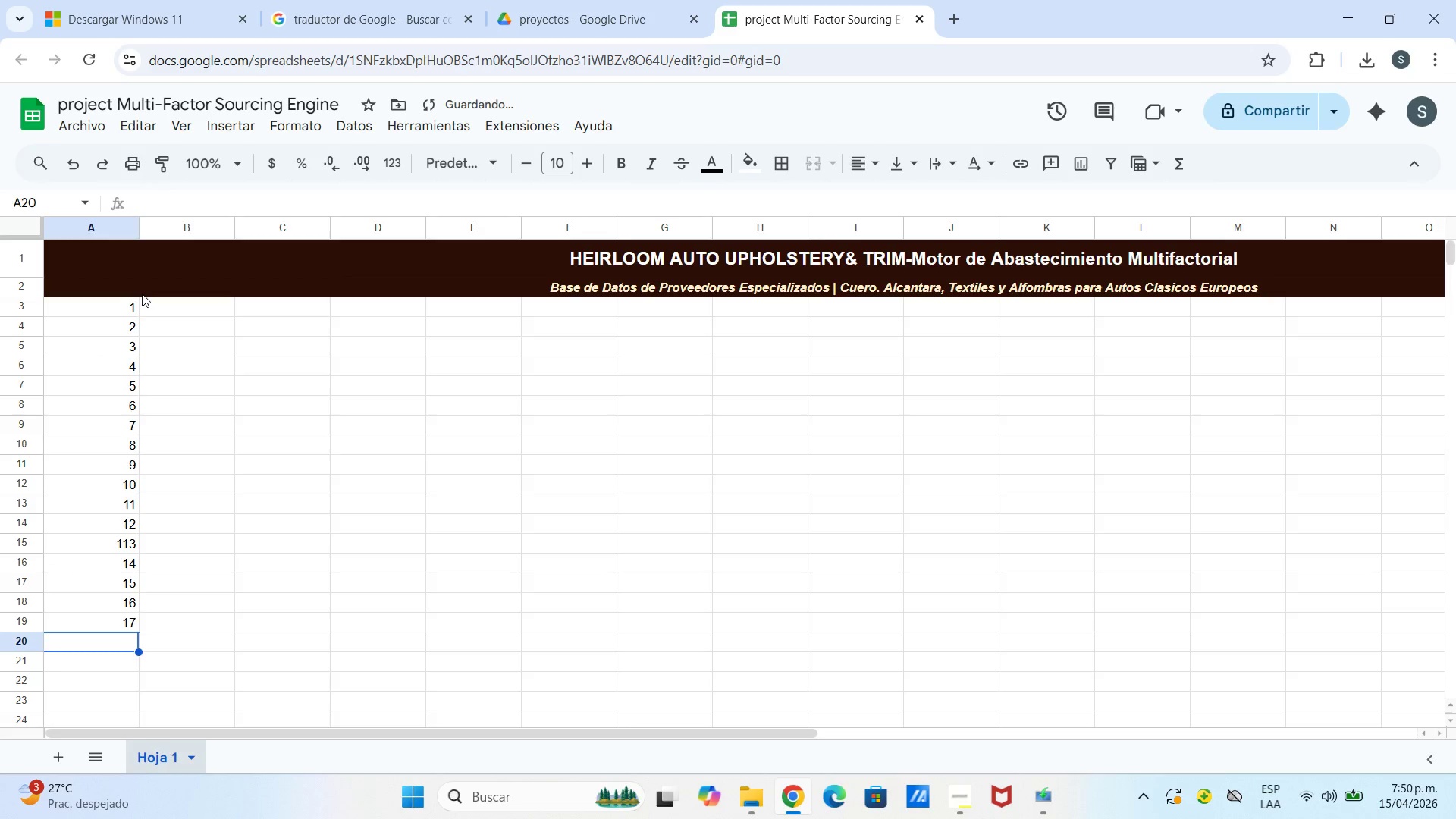 
type(18)
 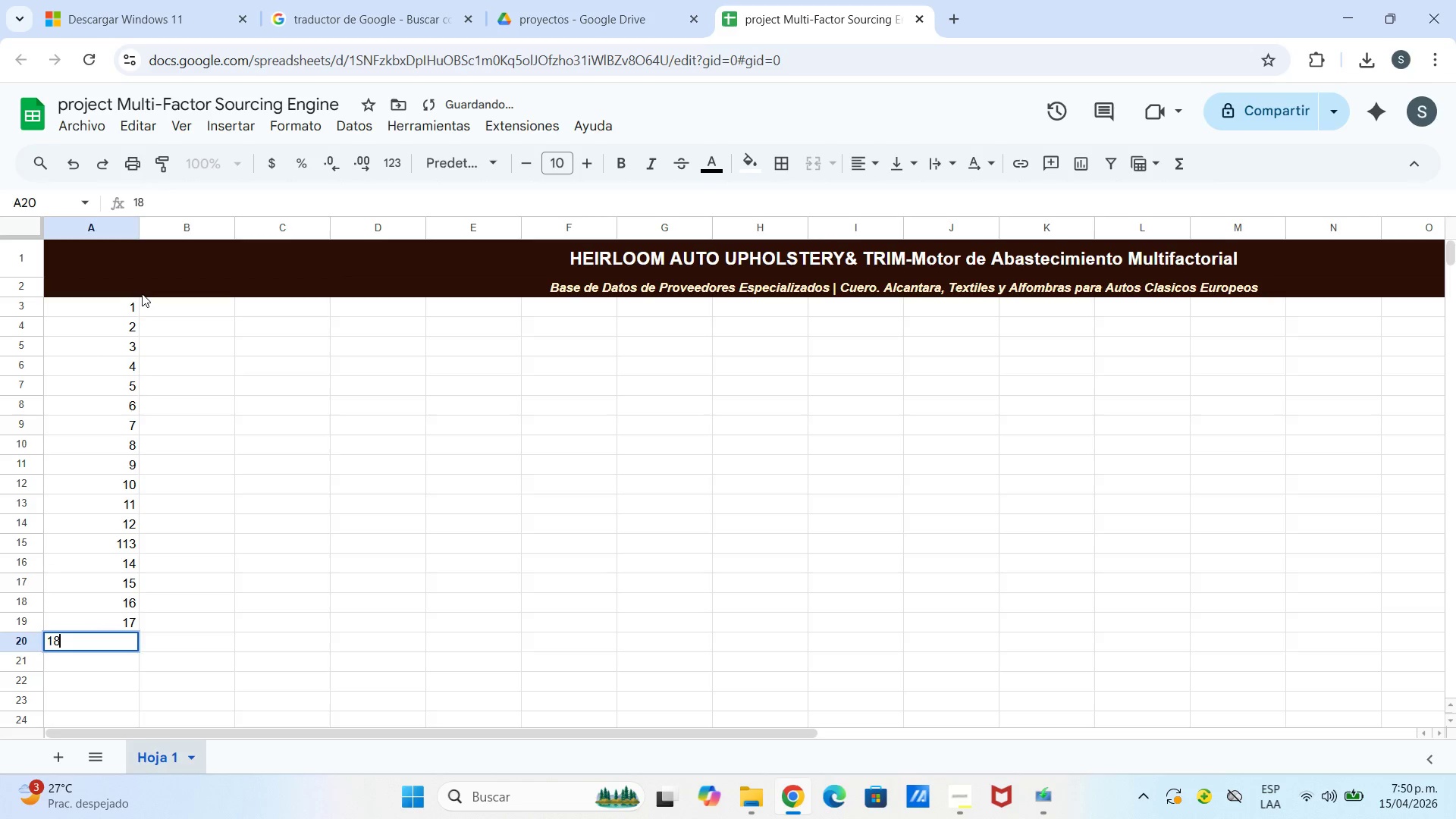 
key(Enter)
 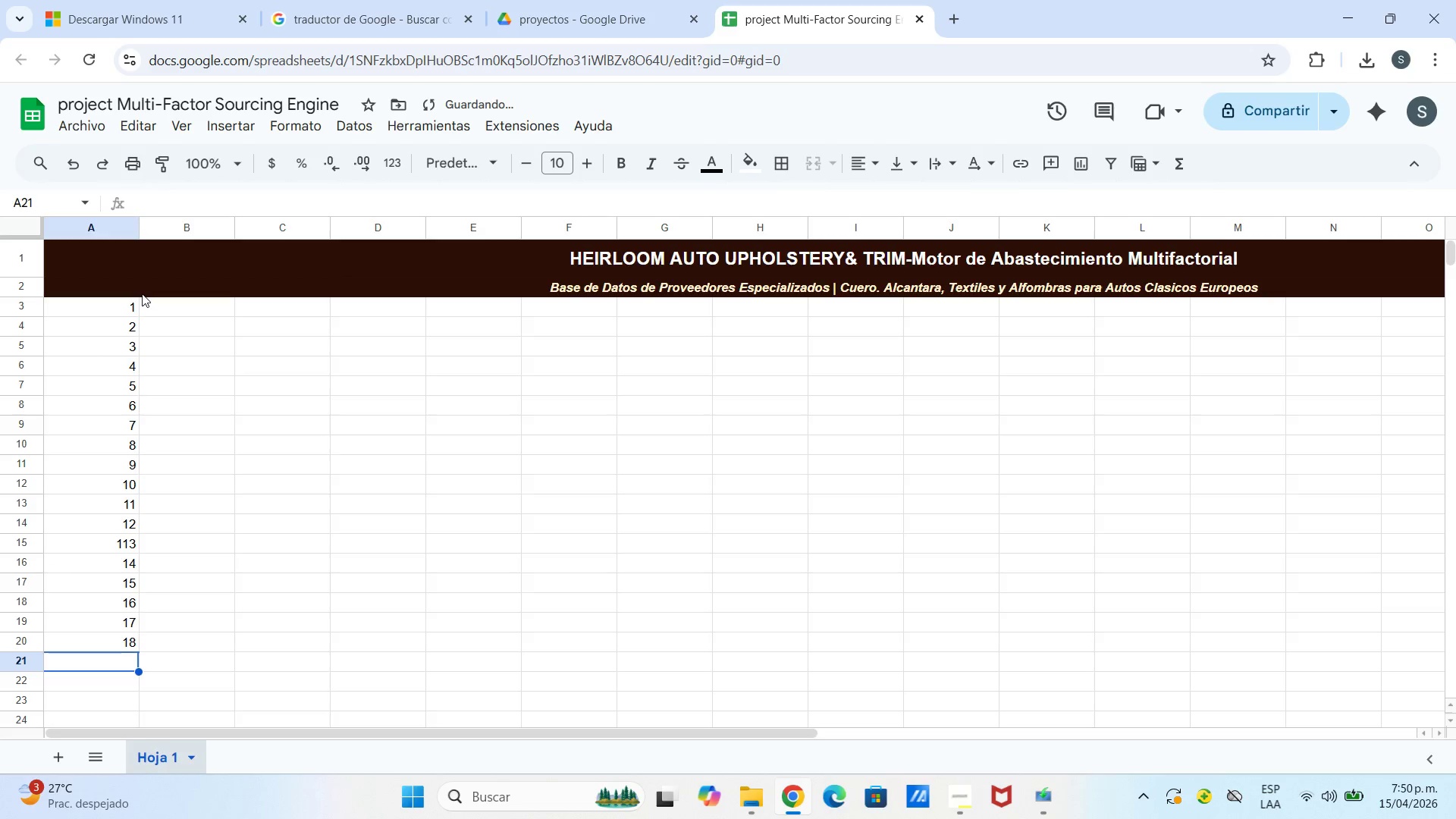 
type(19)
 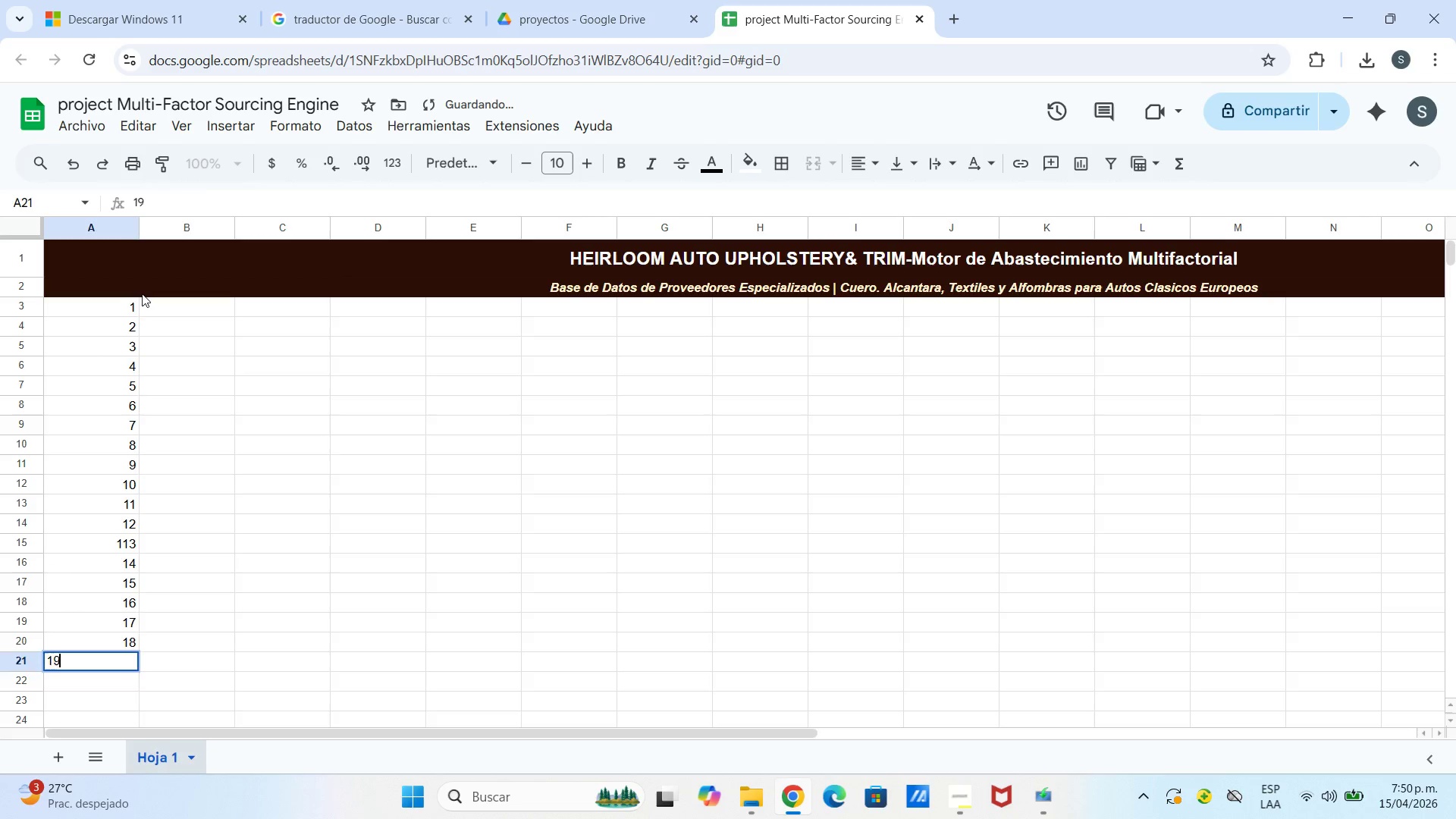 
key(Enter)
 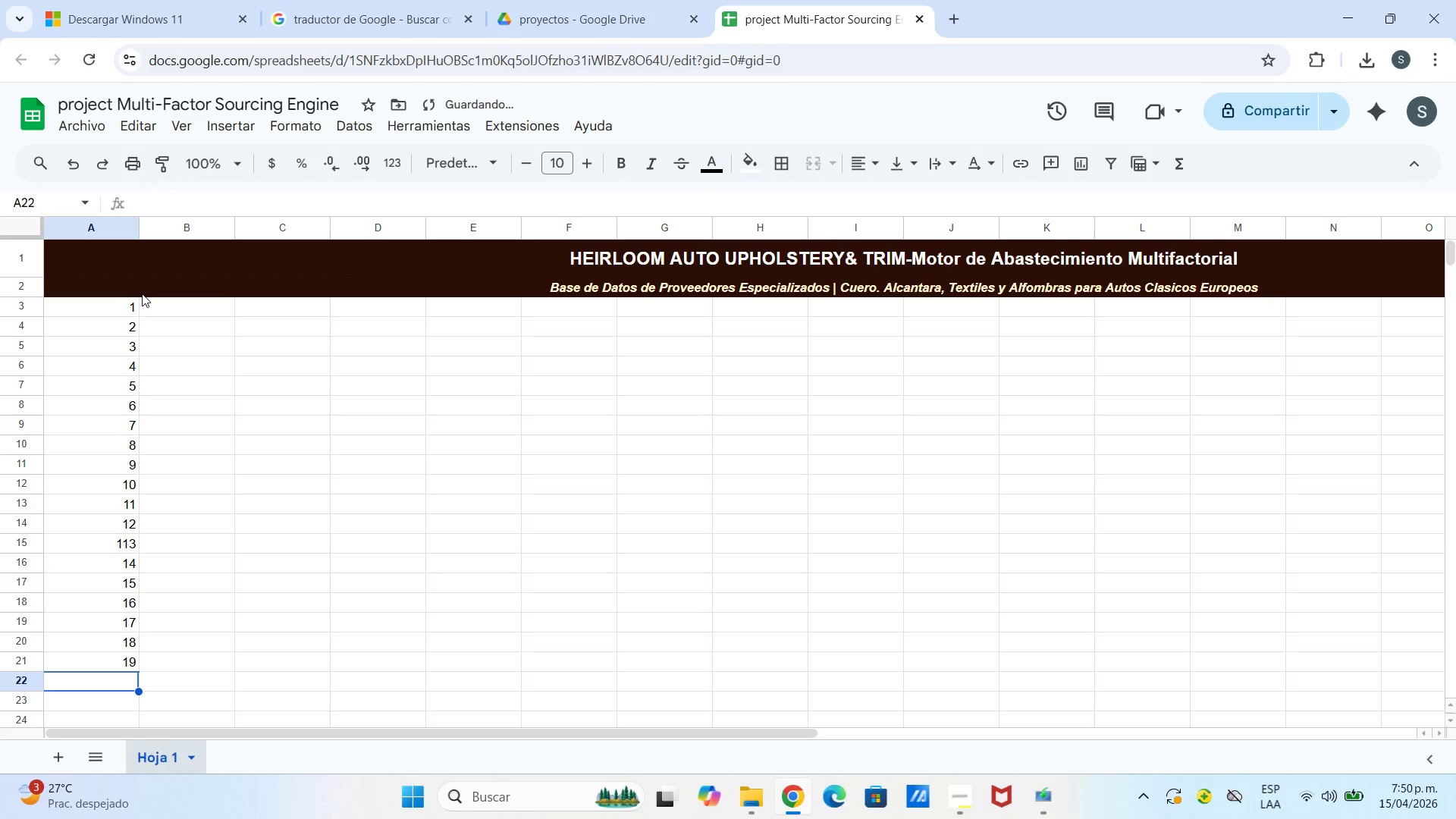 
type(20)
 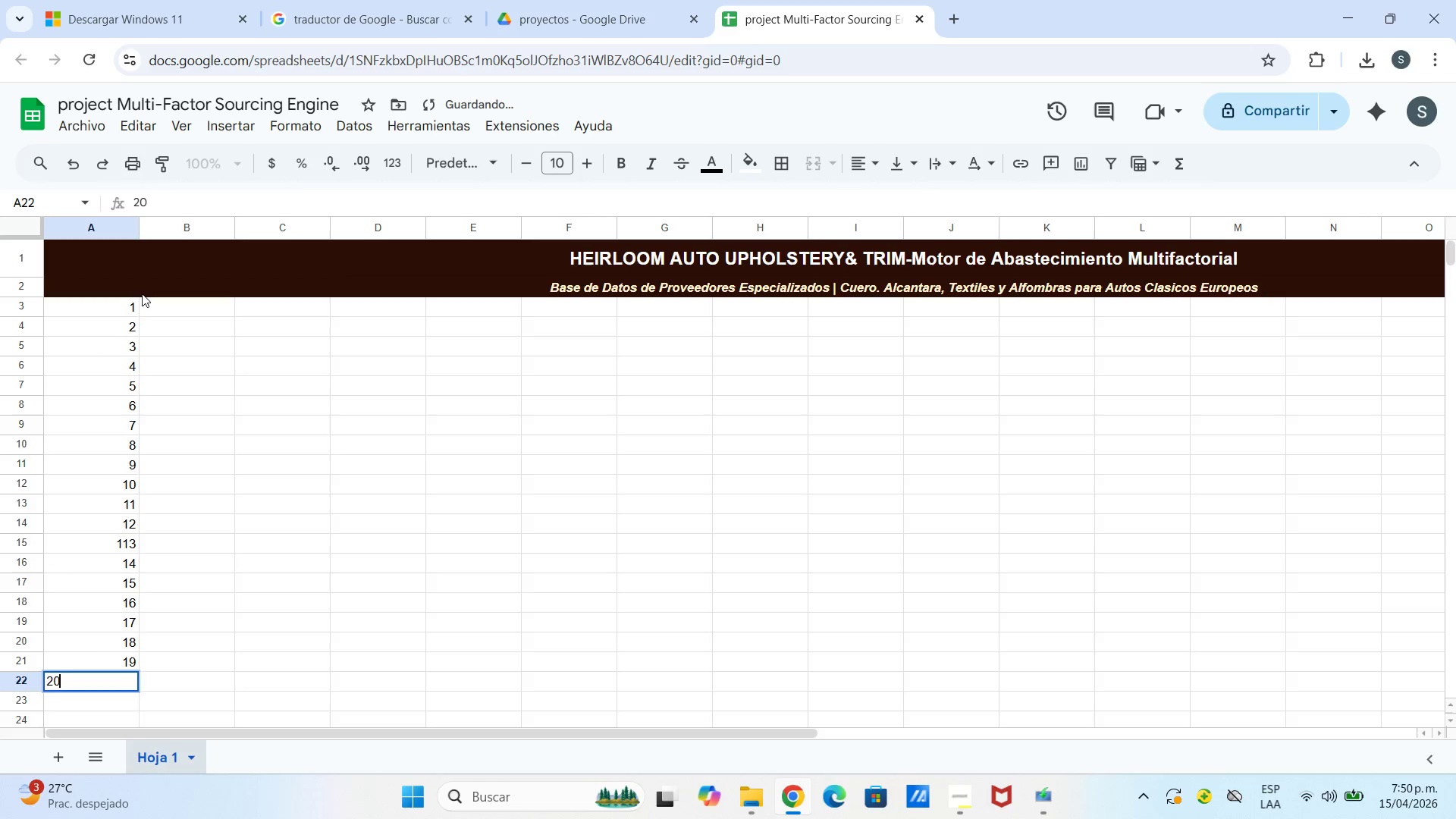 
key(Enter)
 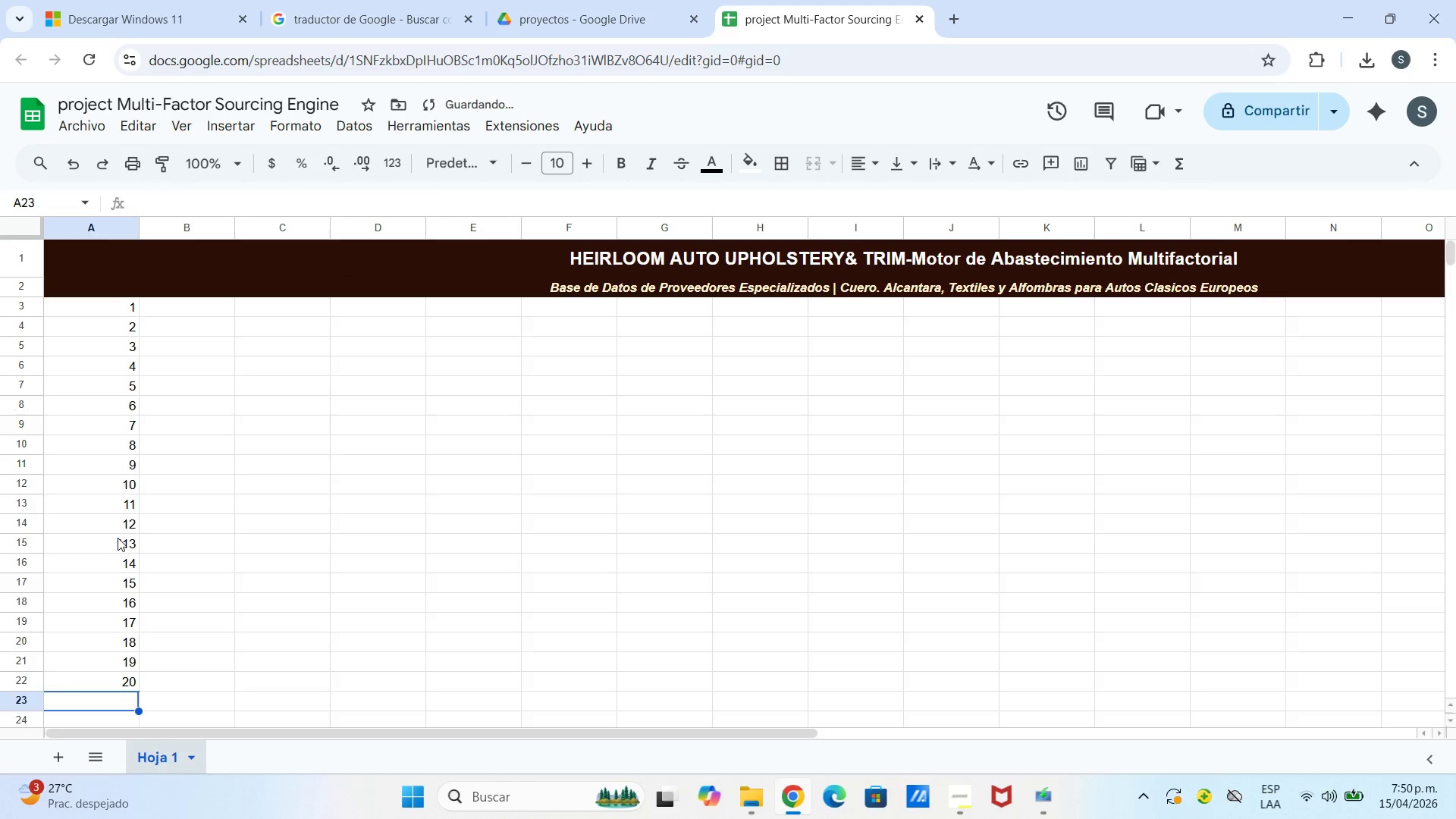 
triple_click([122, 540])
 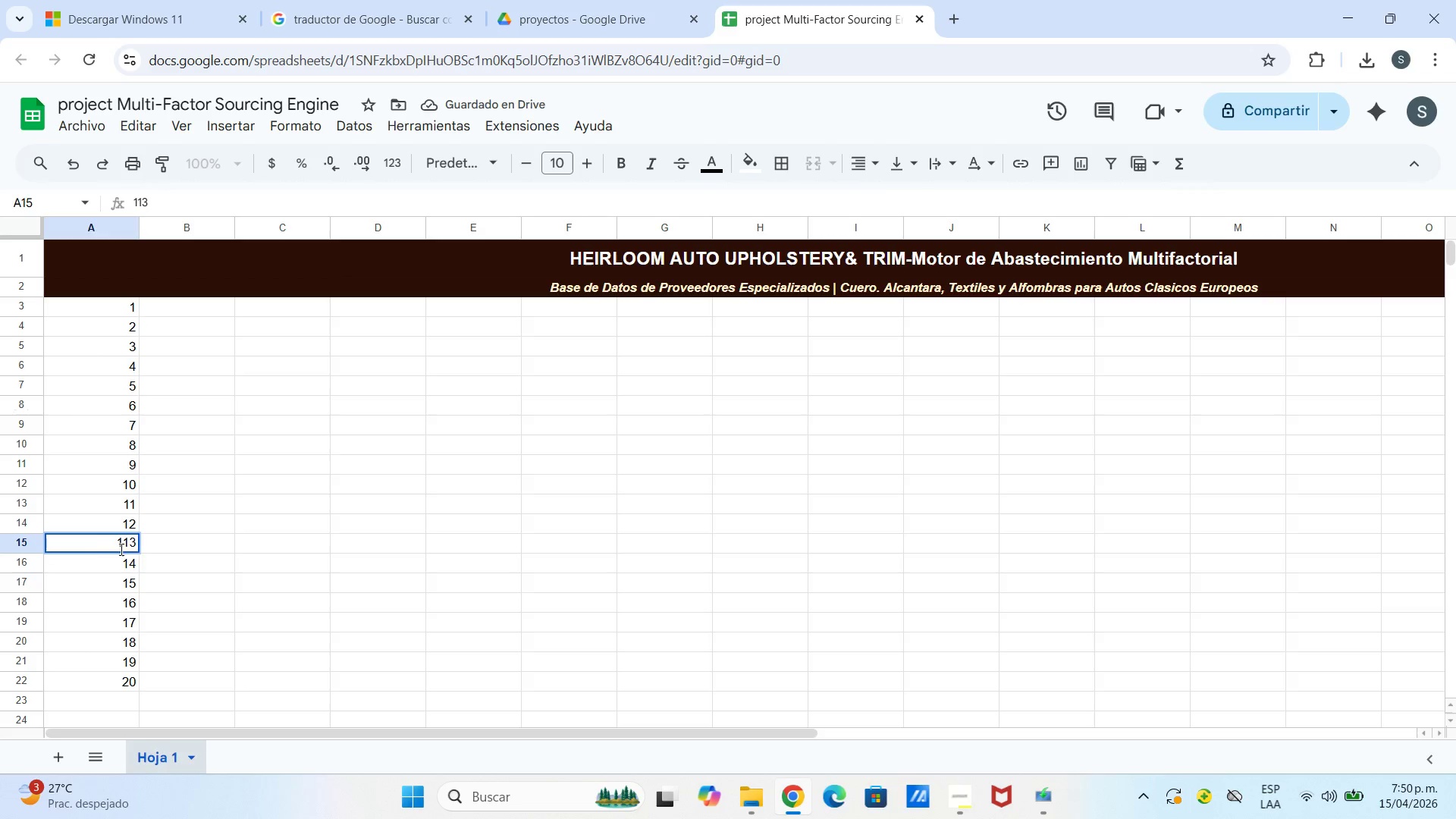 
left_click([118, 544])
 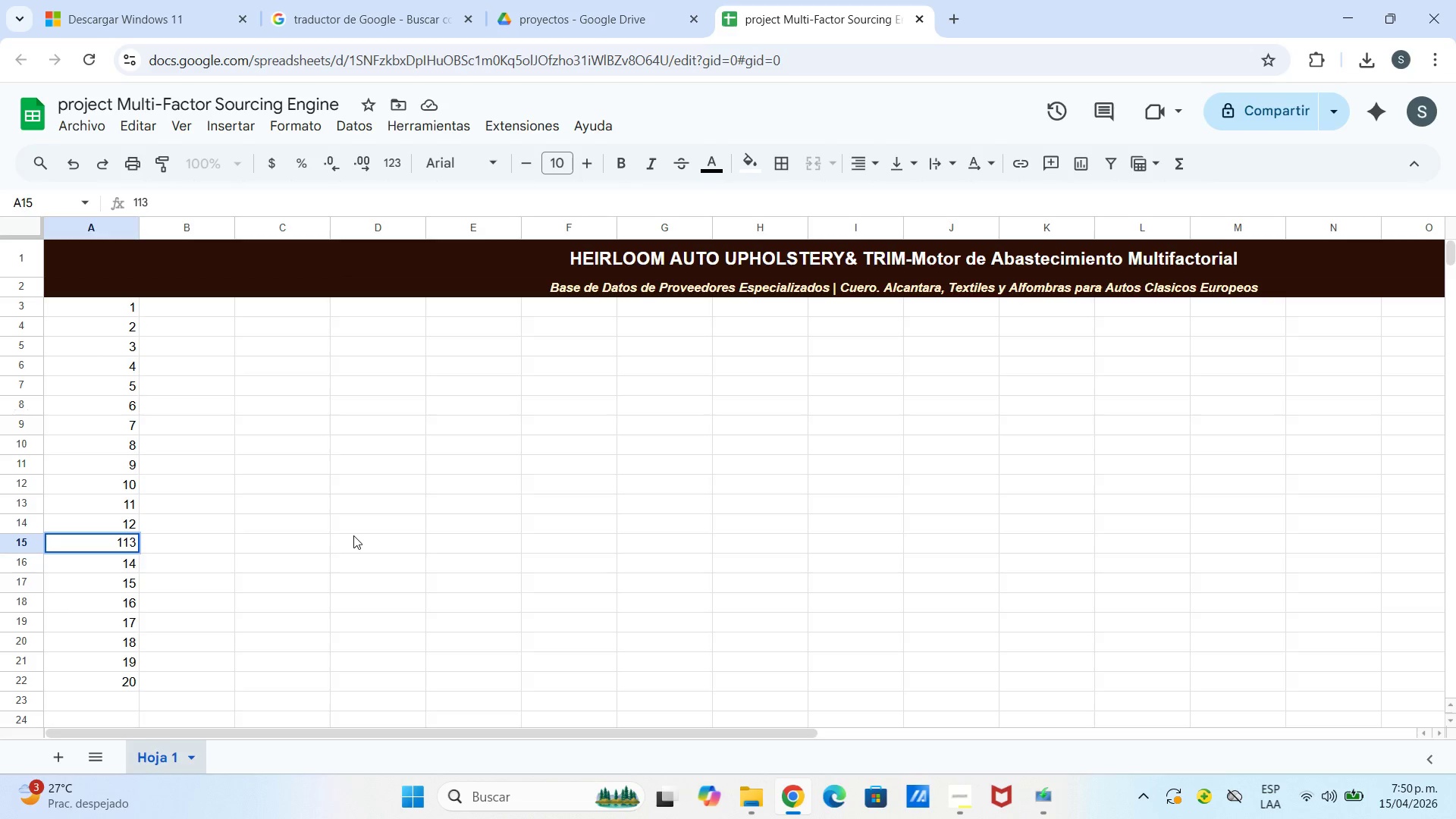 
key(Backspace)
 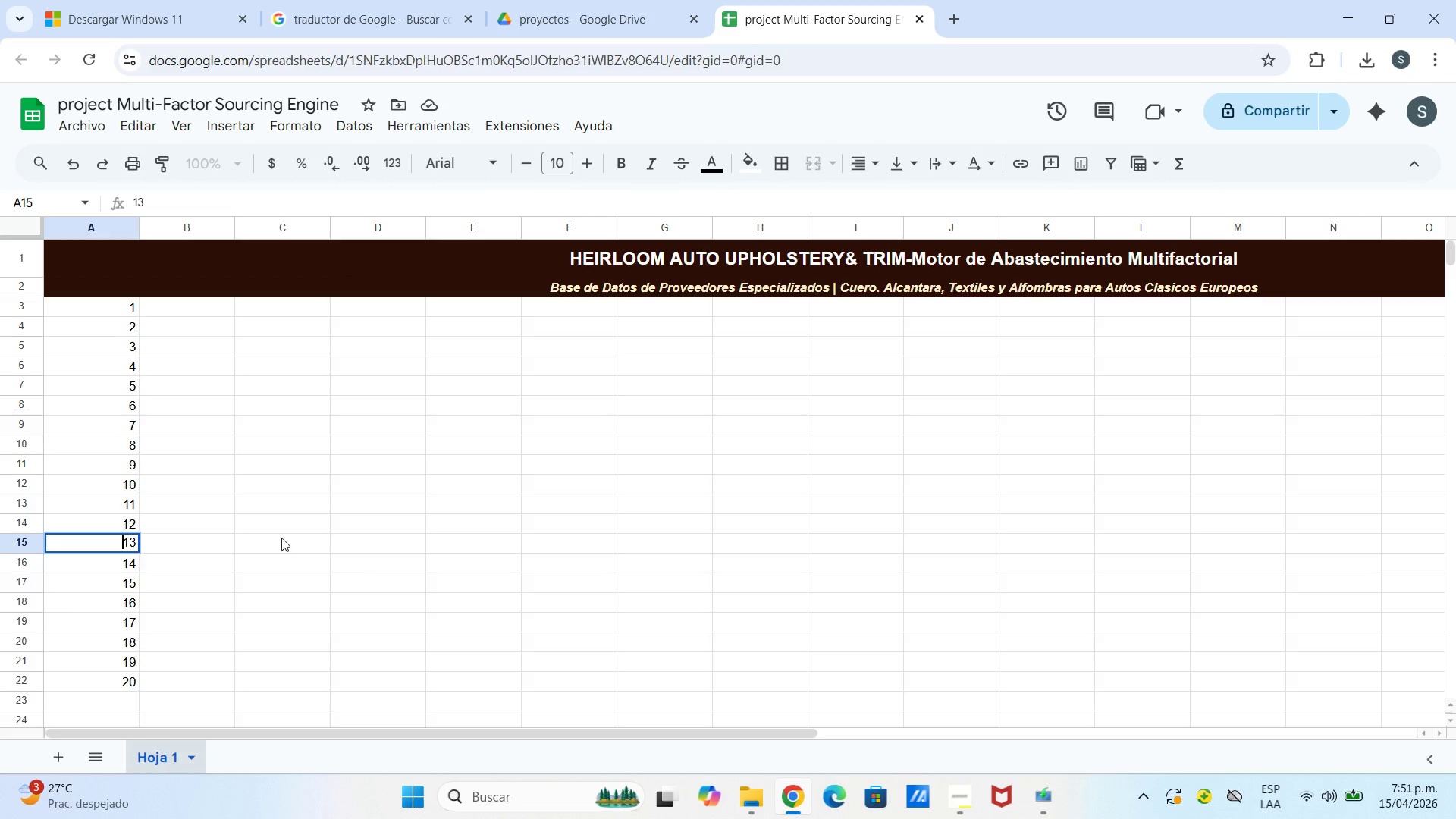 
scroll: coordinate [275, 523], scroll_direction: up, amount: 6.0
 